 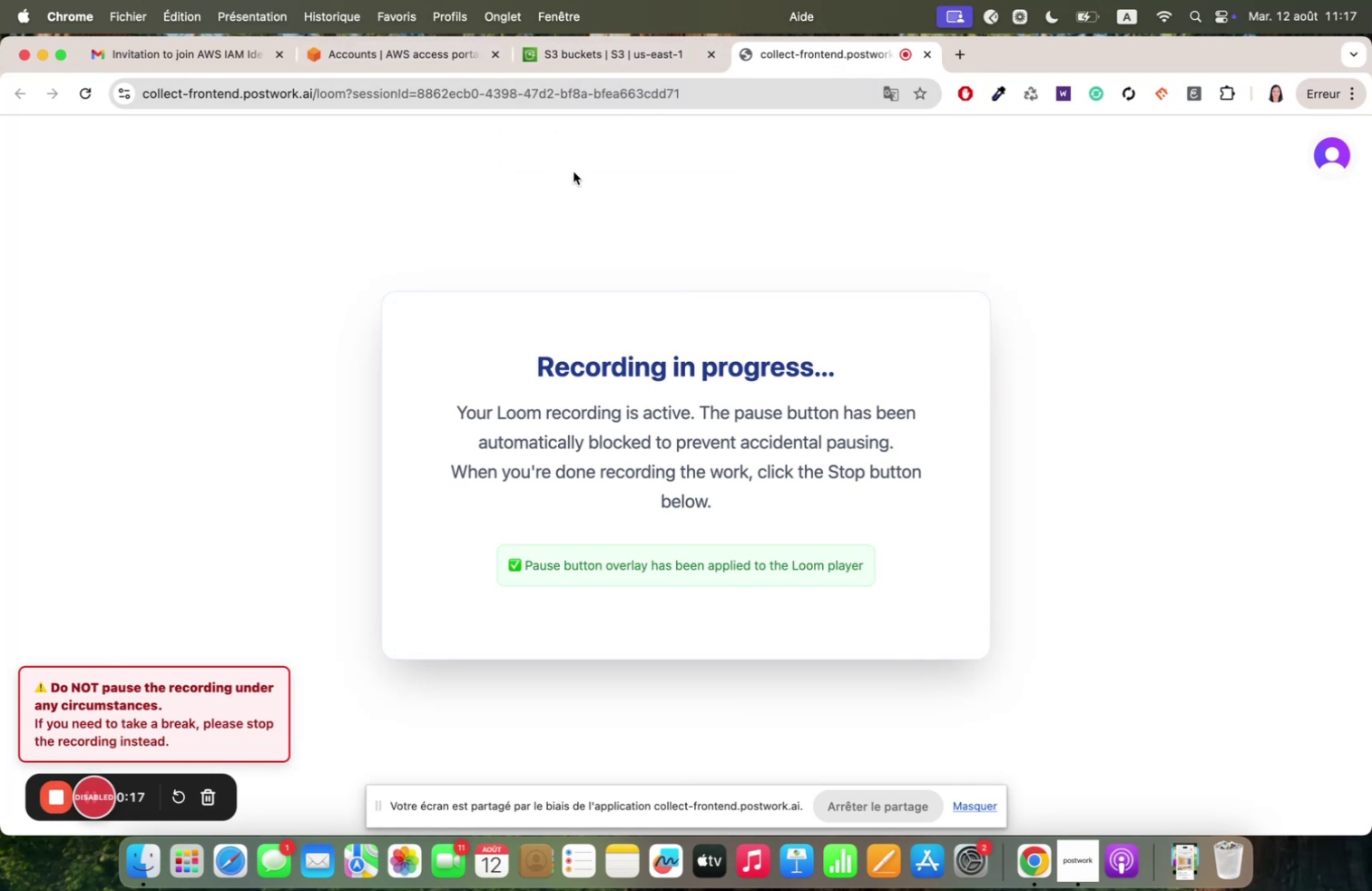 
left_click([606, 51])
 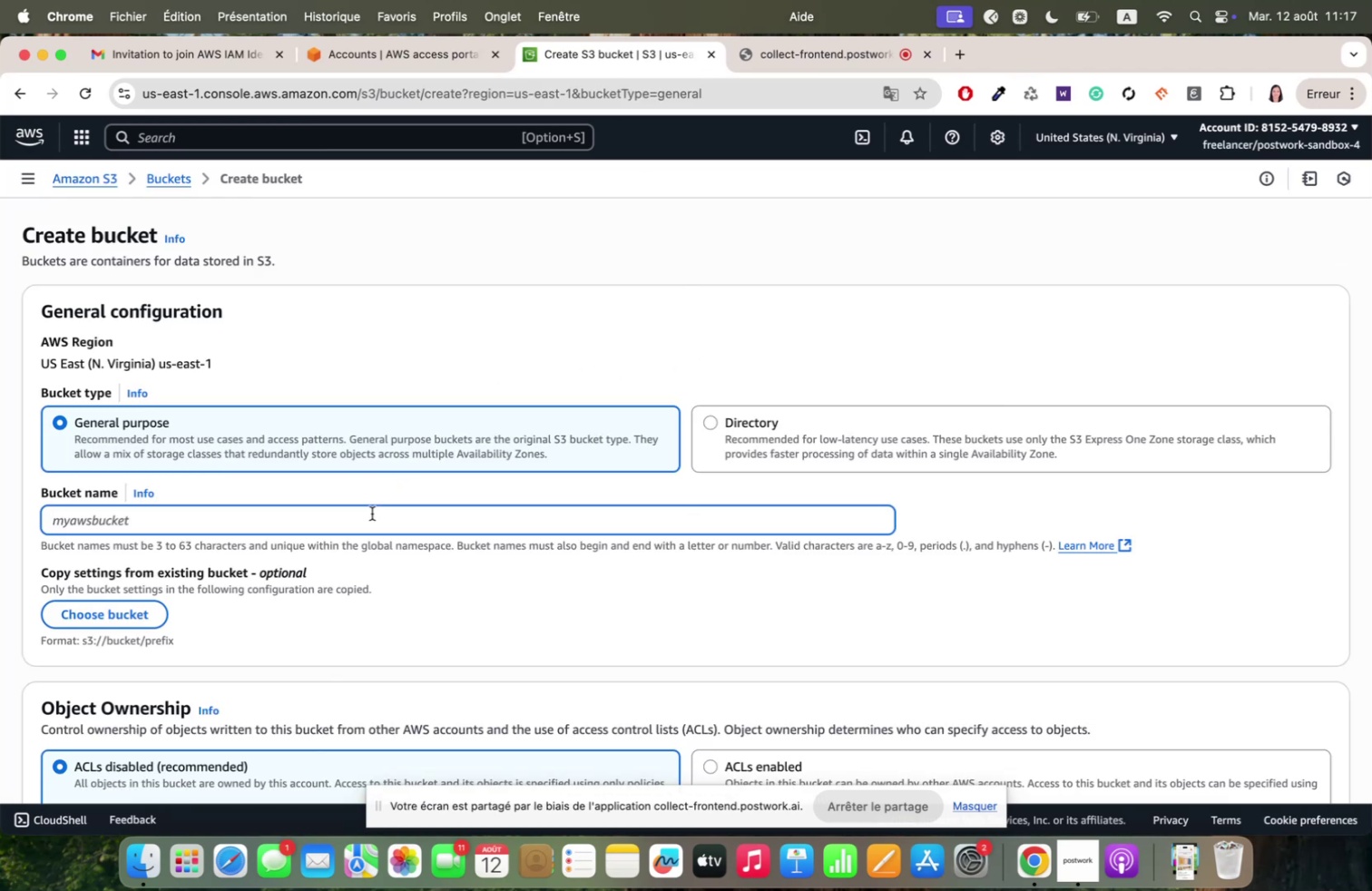 
wait(7.46)
 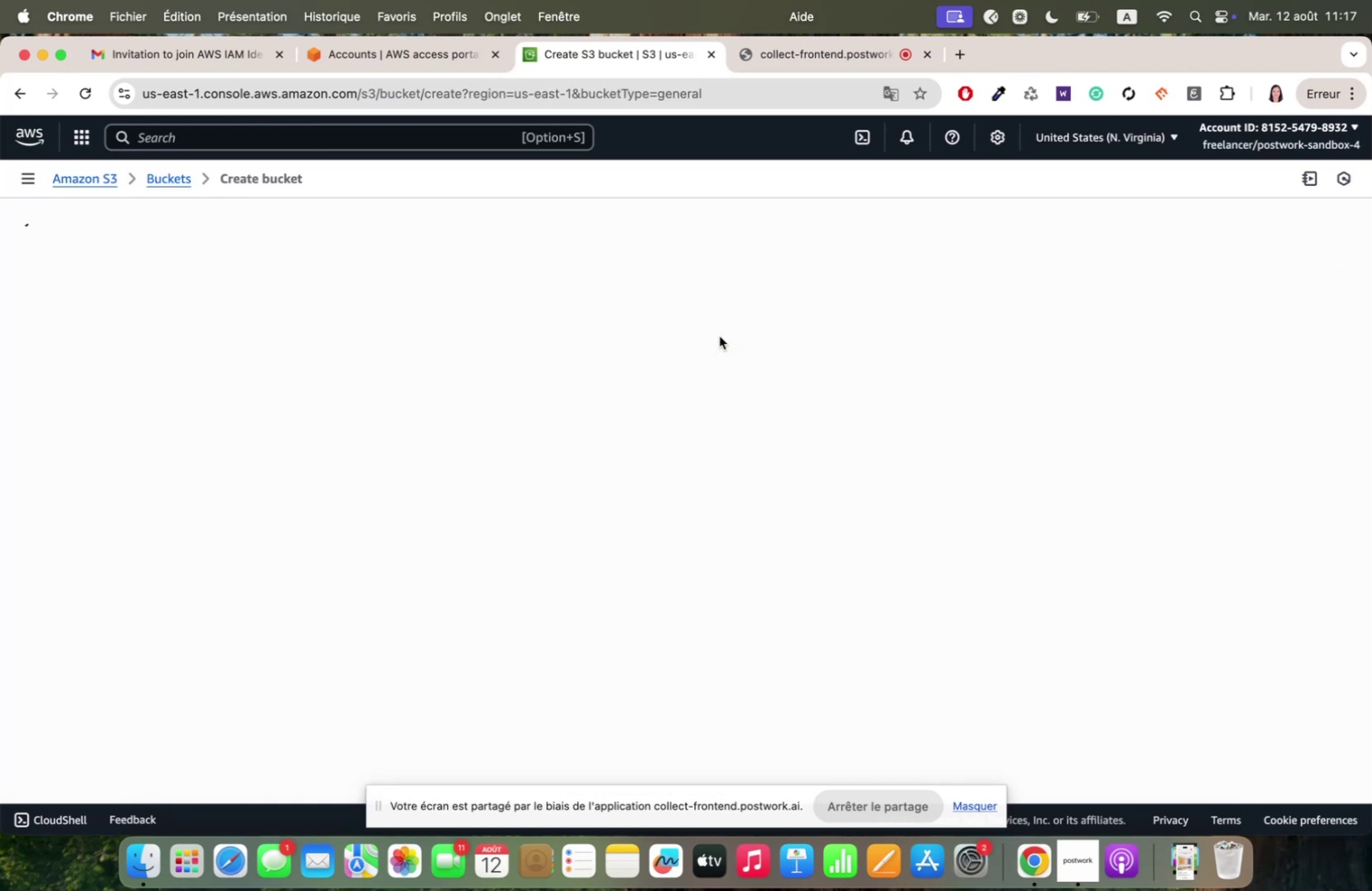 
type(sqndbox=di=rqz=dee;o)
 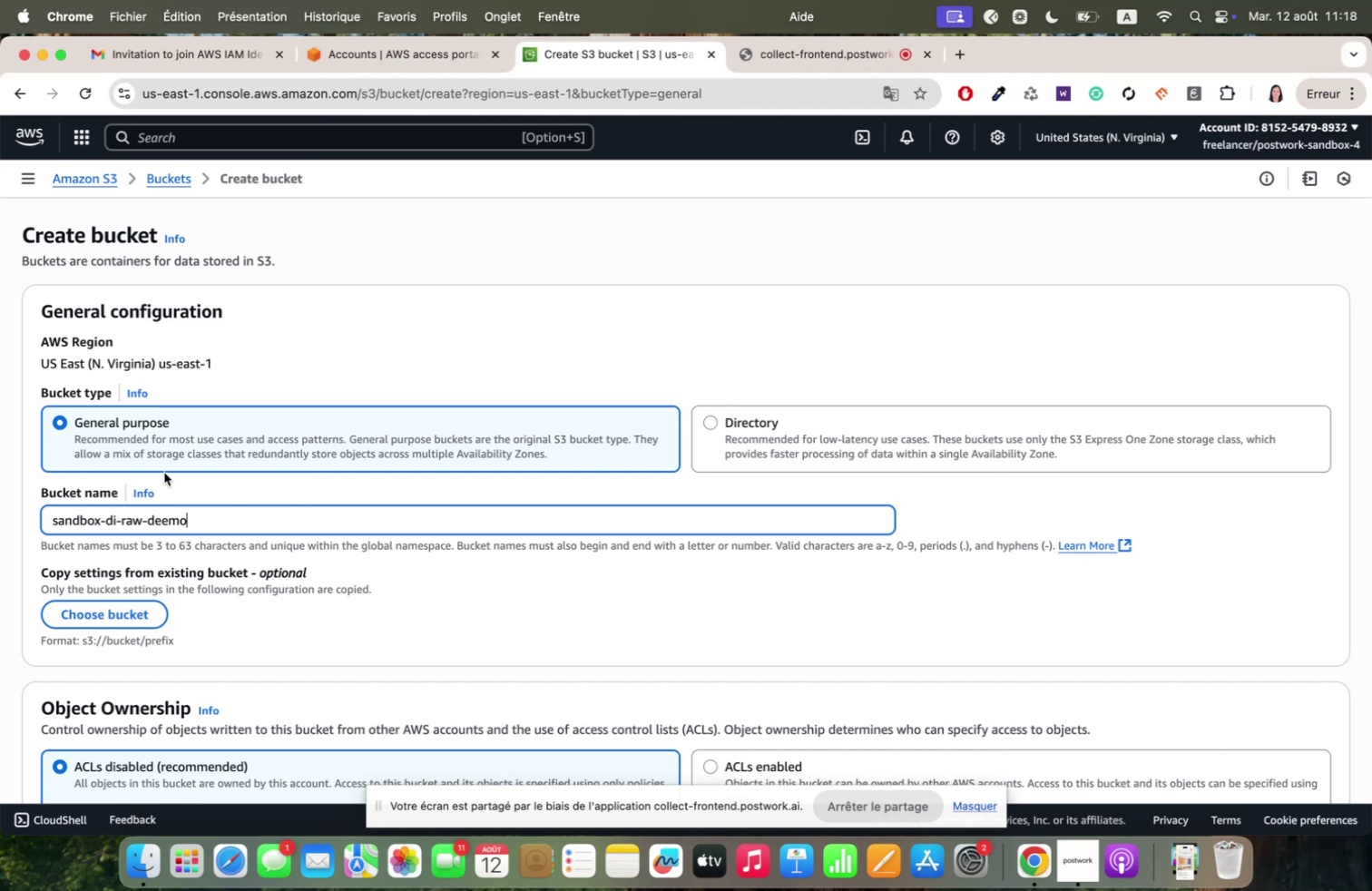 
scroll: coordinate [212, 504], scroll_direction: down, amount: 8.0
 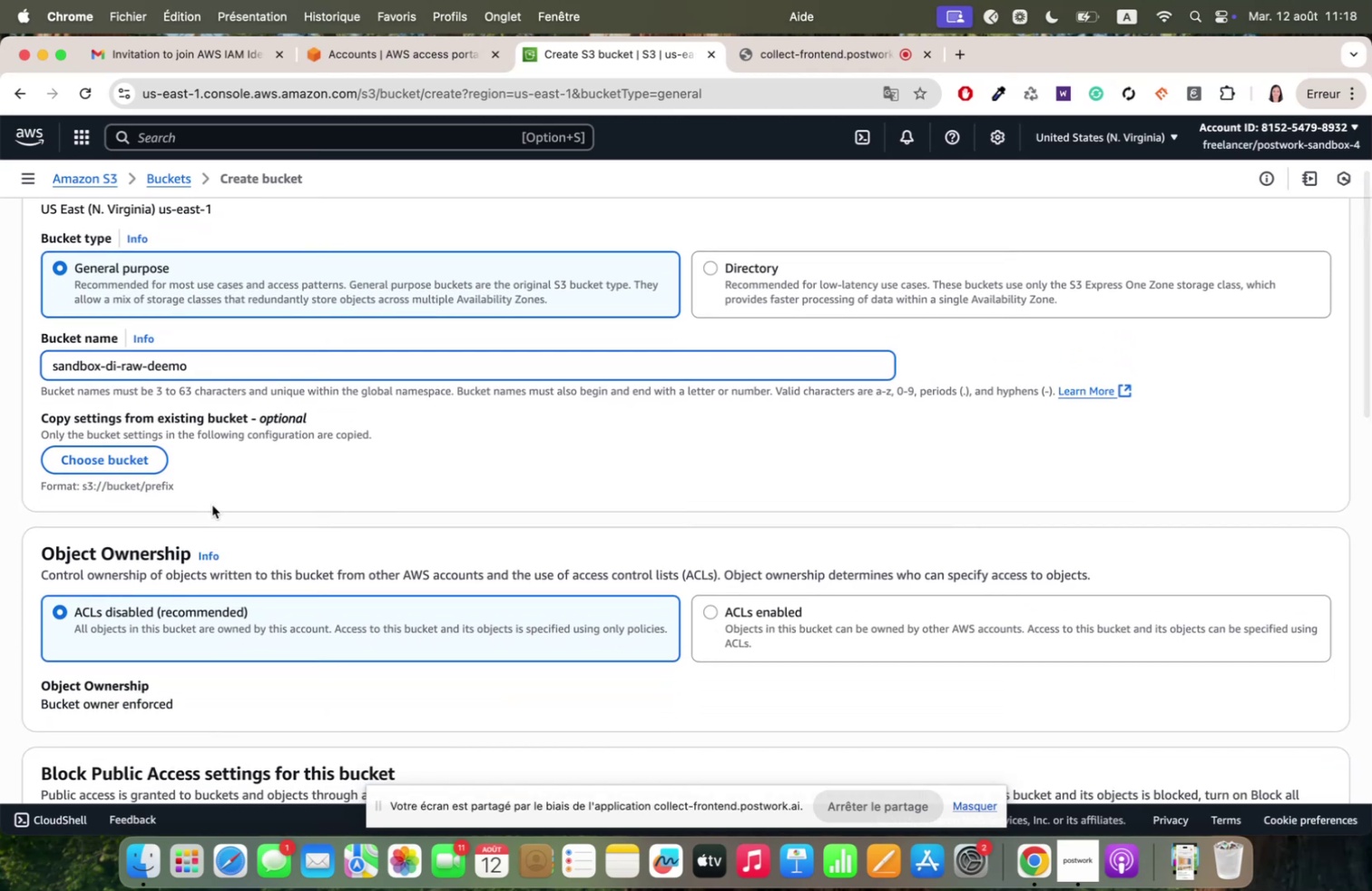 
scroll: coordinate [212, 504], scroll_direction: up, amount: 2.0
 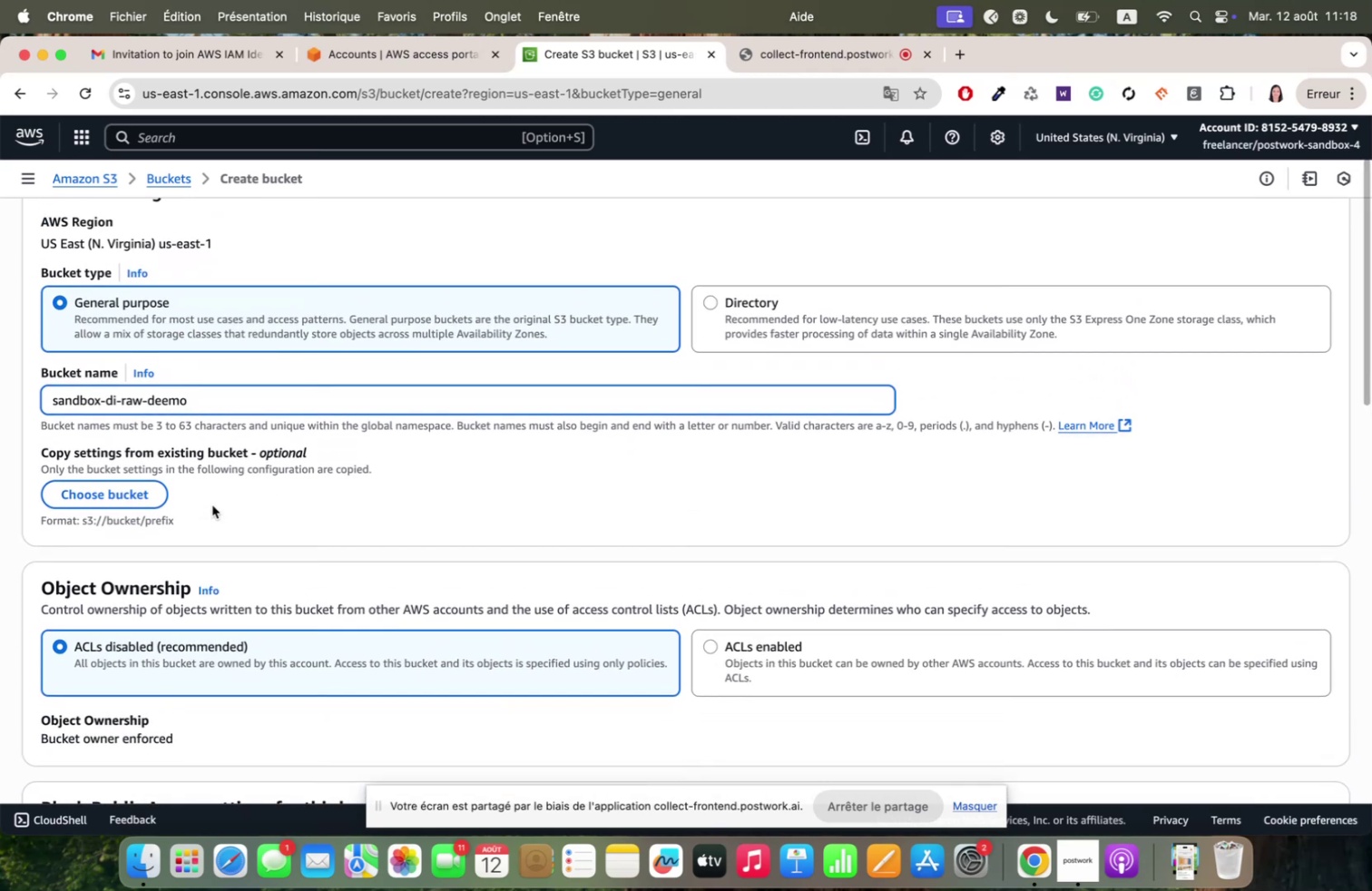 
scroll: coordinate [212, 504], scroll_direction: down, amount: 25.0
 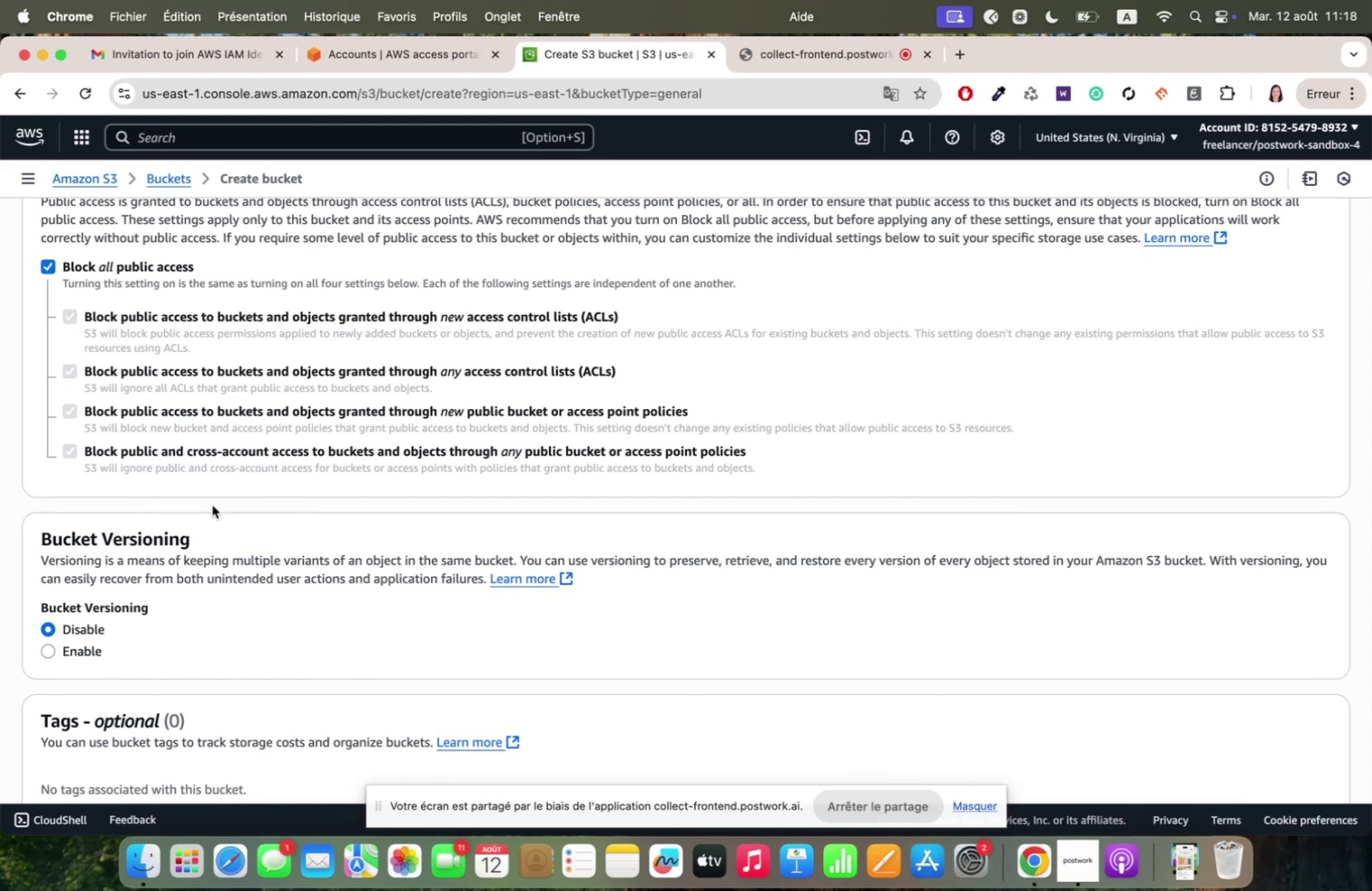 
wait(18.05)
 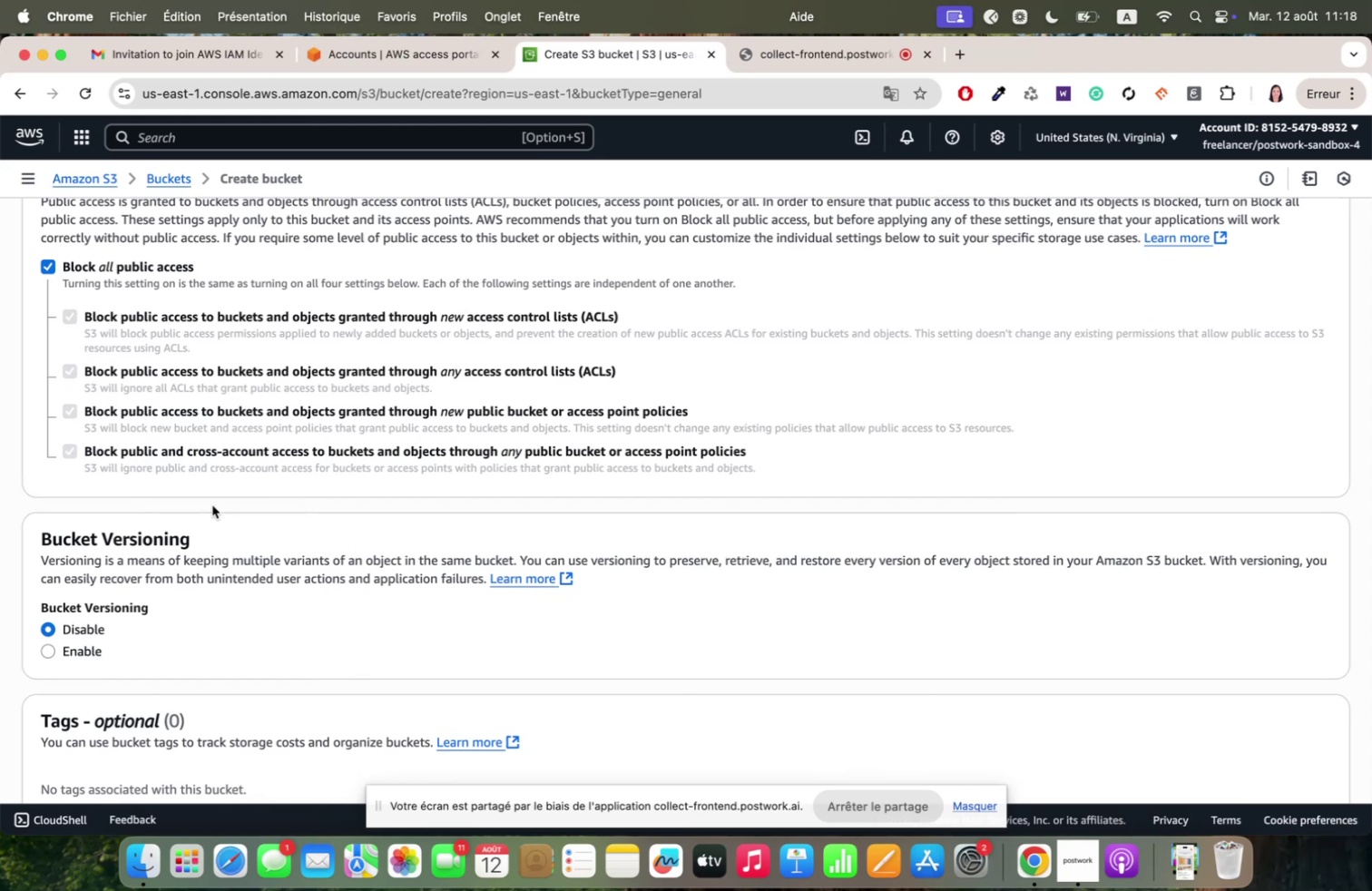 
scroll: coordinate [94, 593], scroll_direction: down, amount: 3.0
 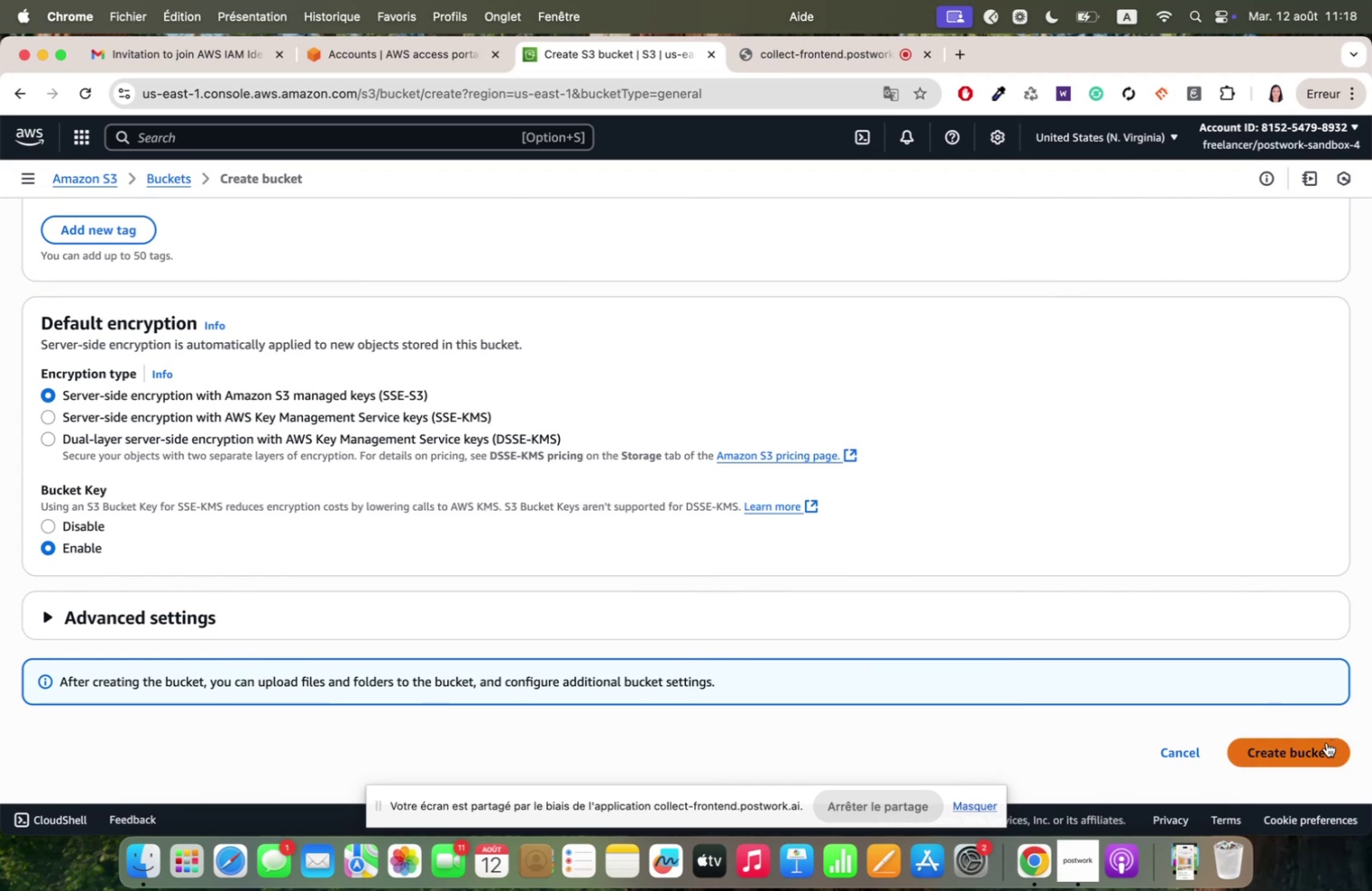 
wait(5.27)
 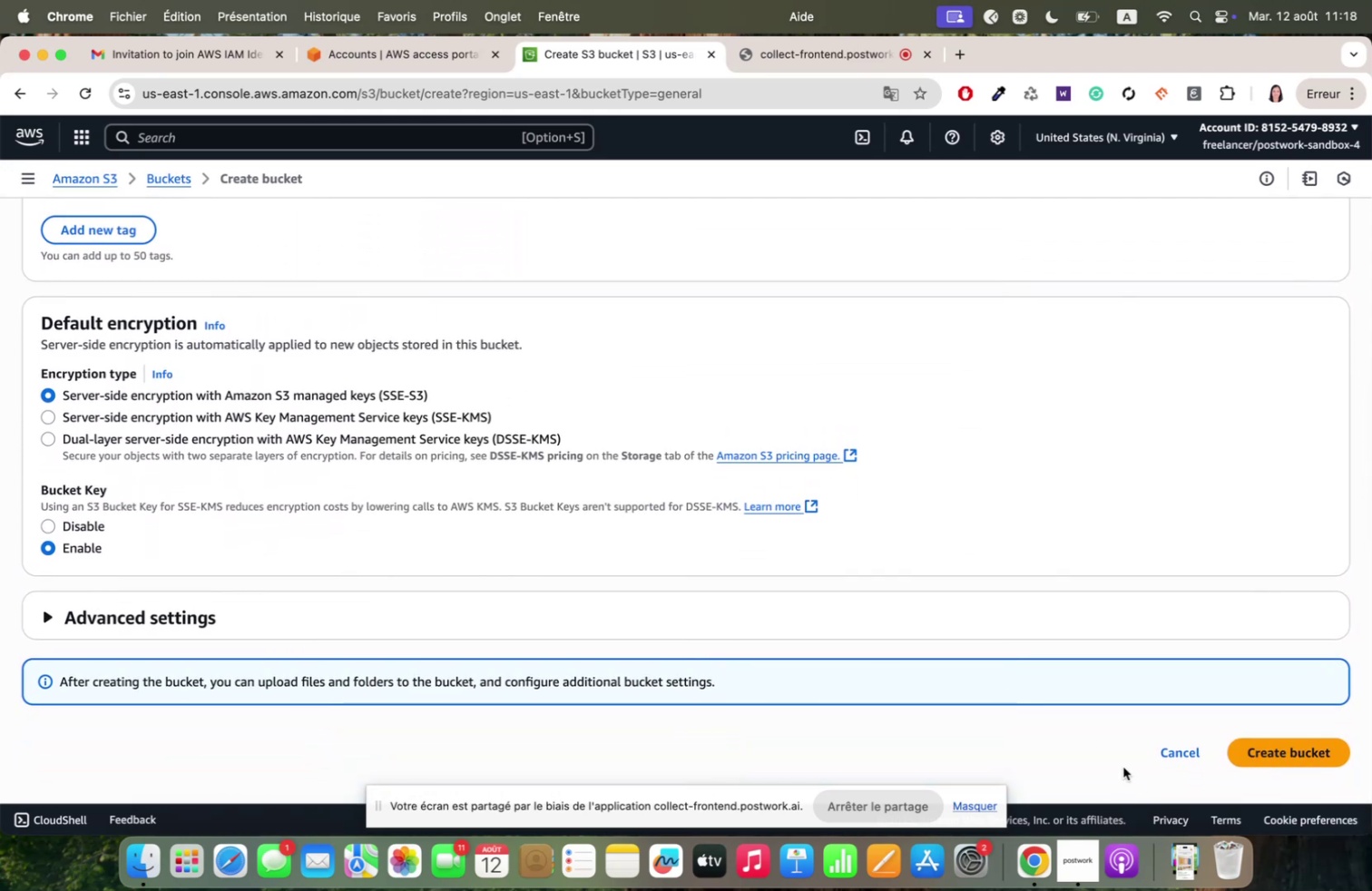 
left_click([1308, 750])
 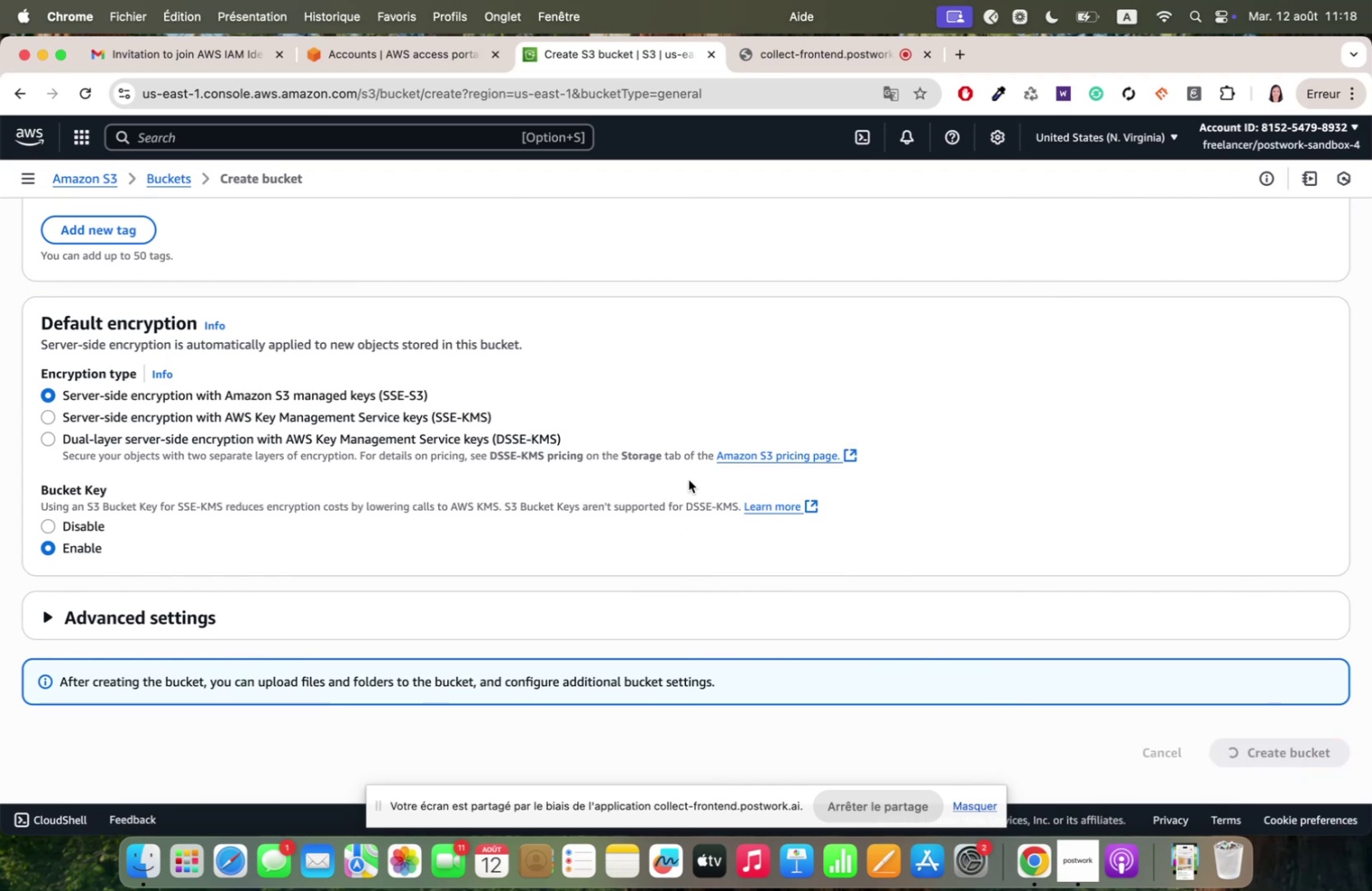 
scroll: coordinate [495, 485], scroll_direction: up, amount: 35.0
 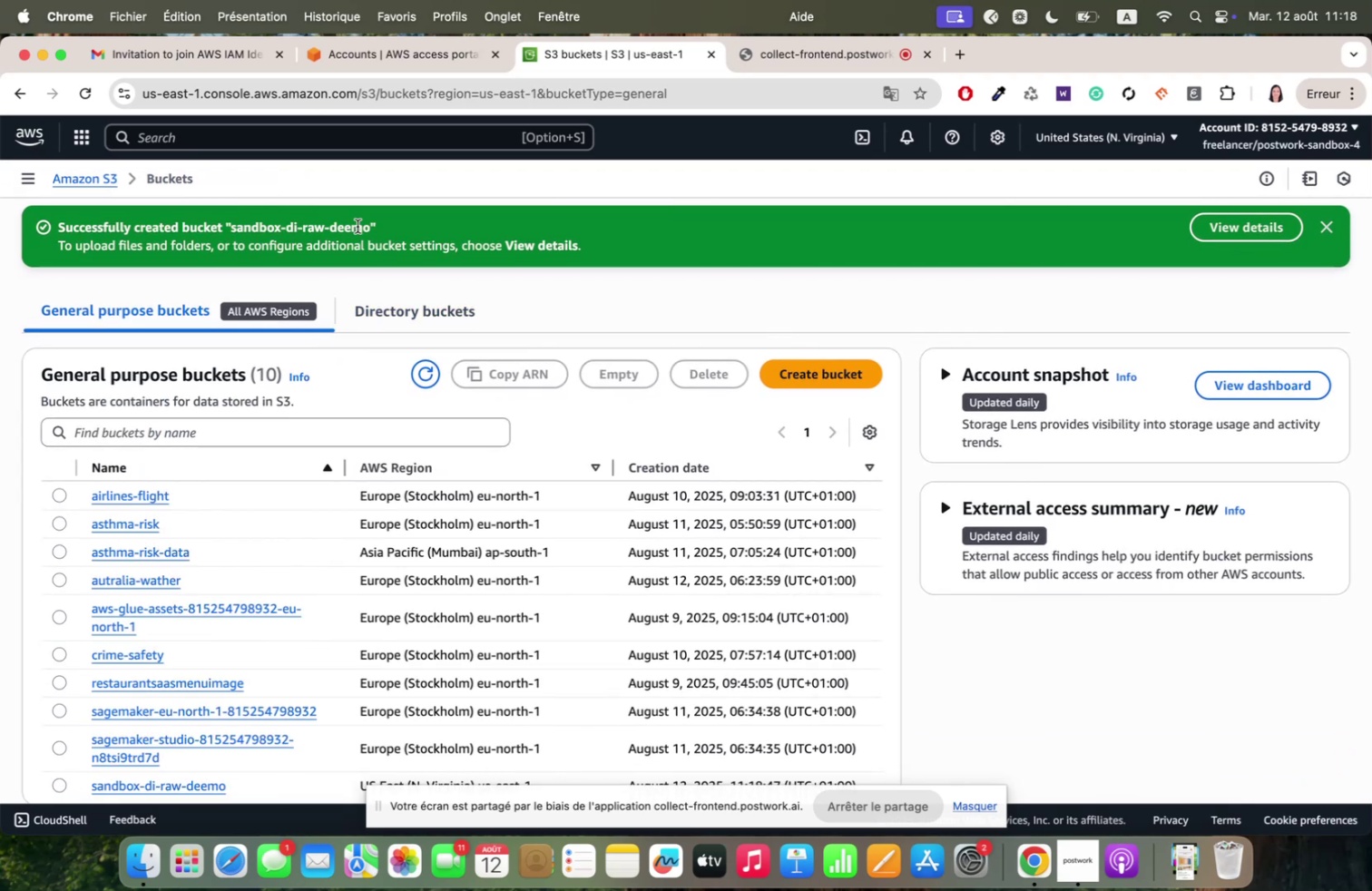 
left_click_drag(start_coordinate=[369, 226], to_coordinate=[329, 222])
 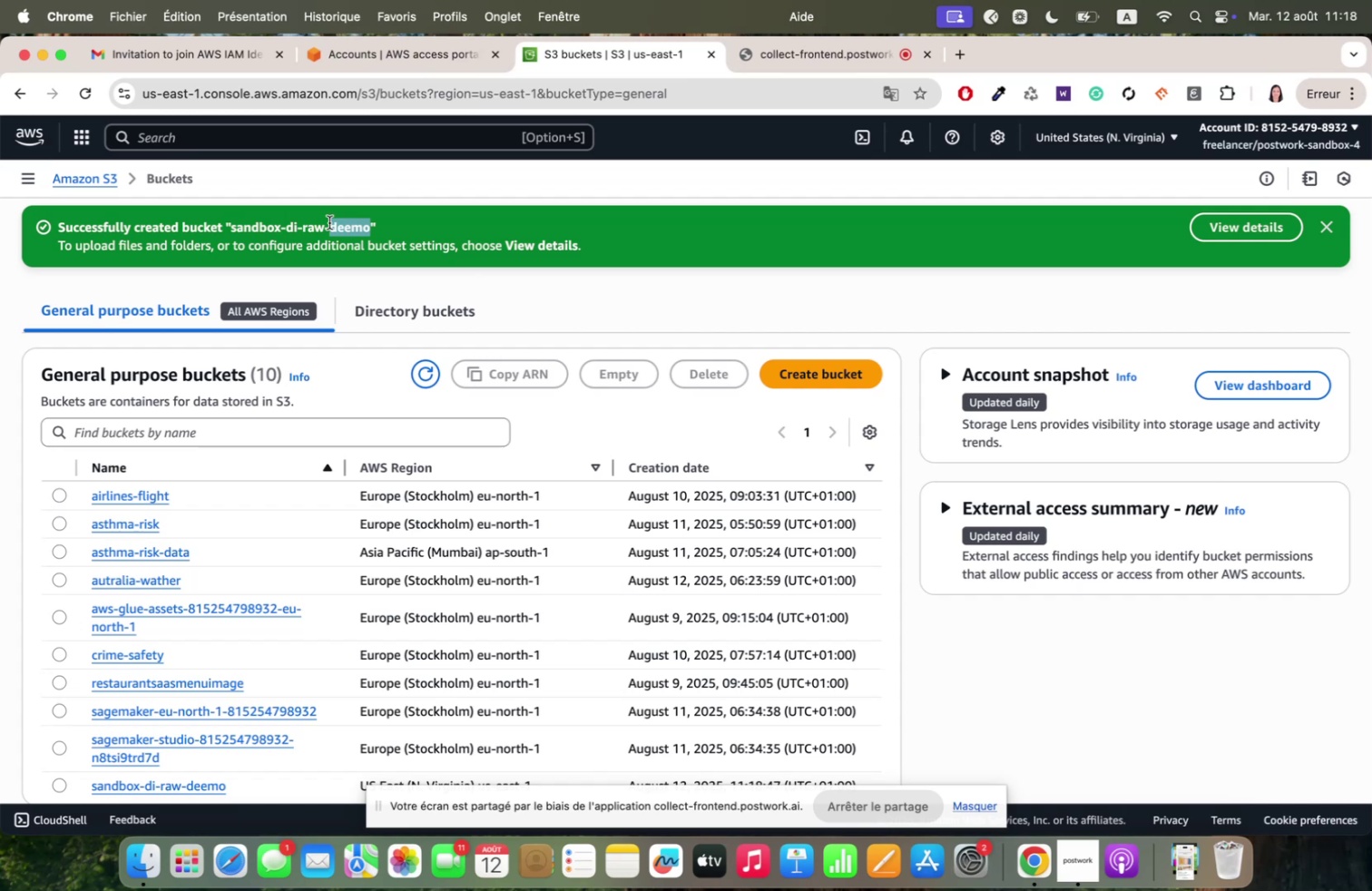 
key(Meta+C)
 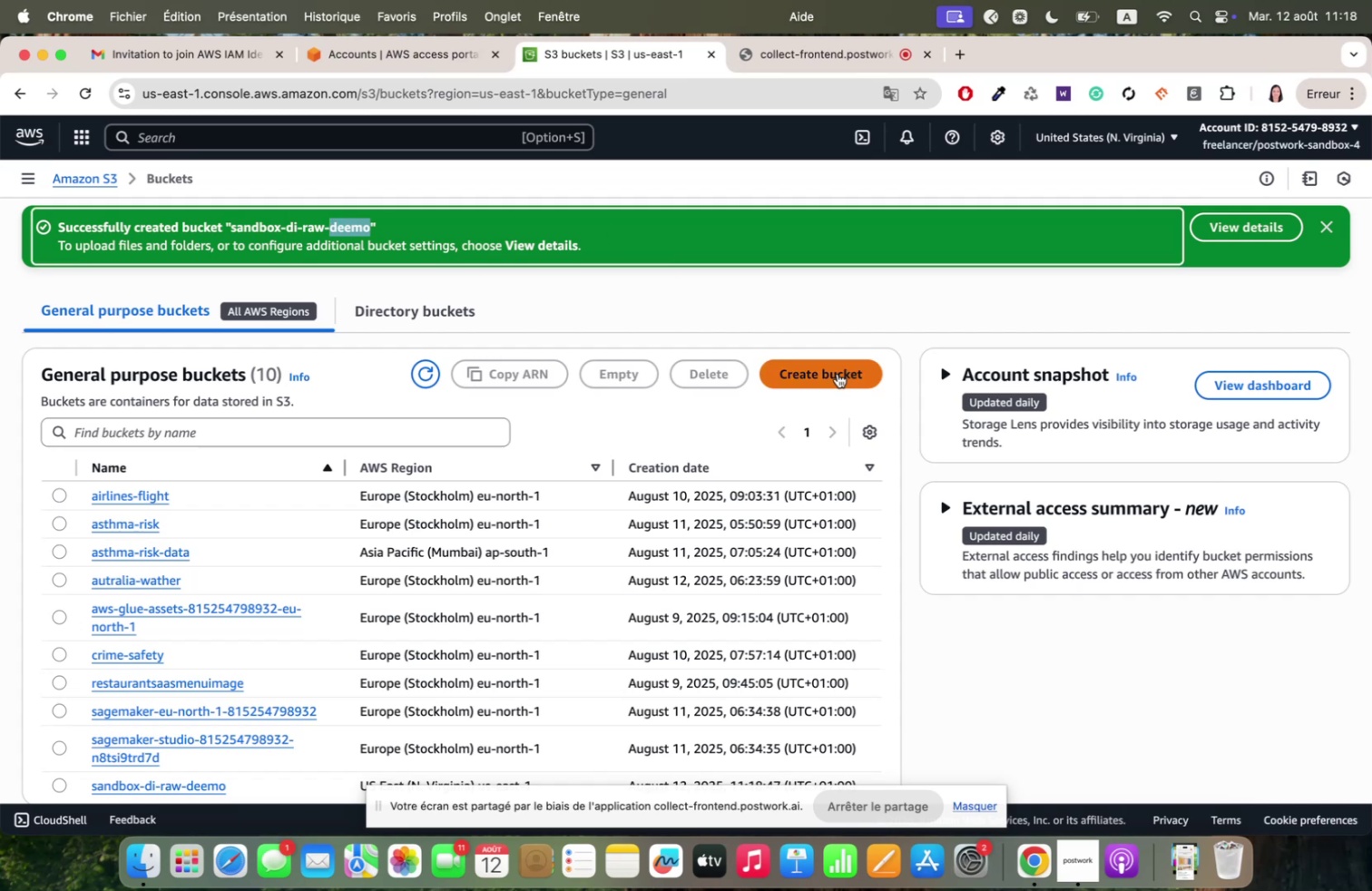 
left_click([825, 372])
 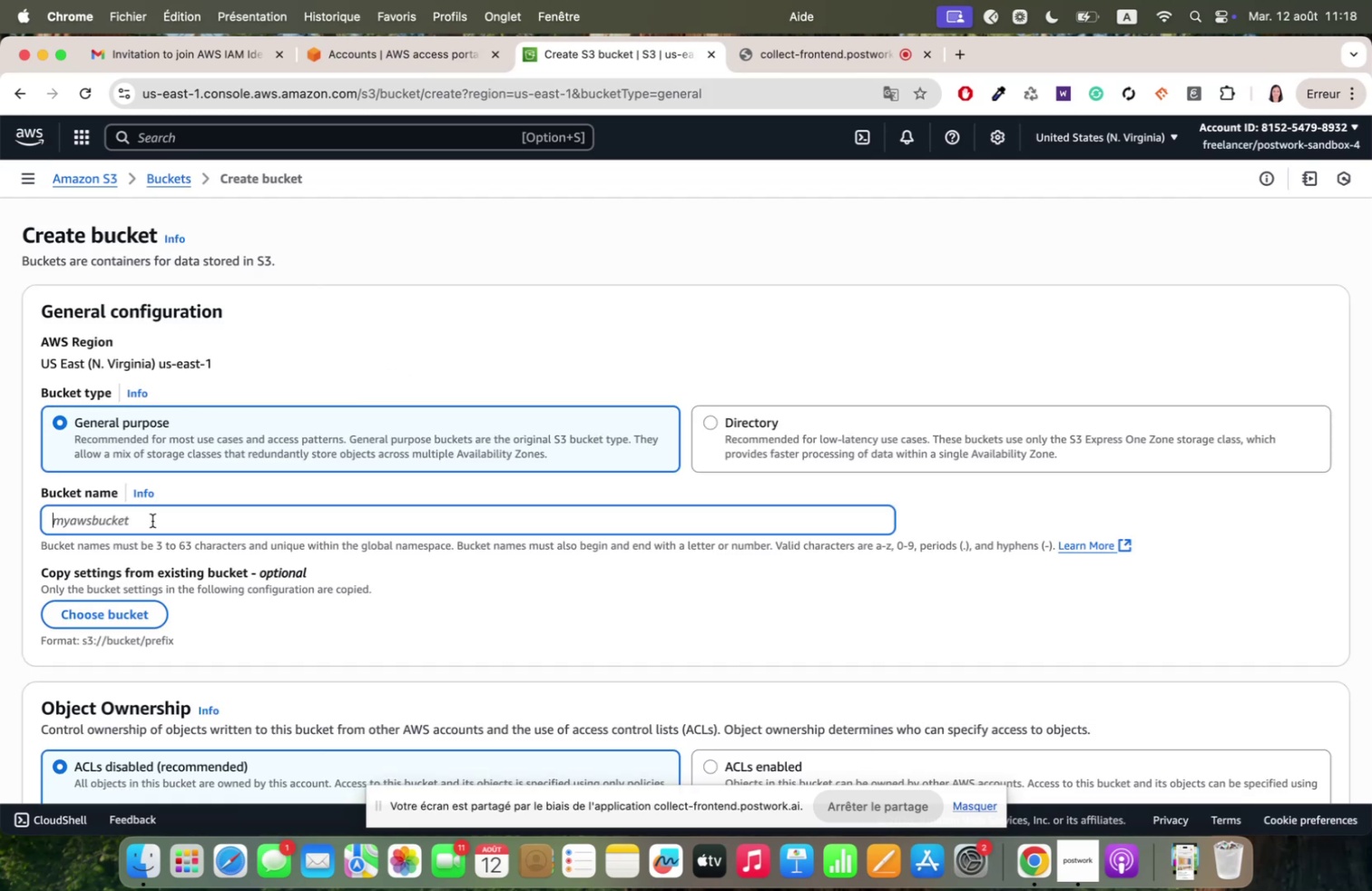 
wait(5.41)
 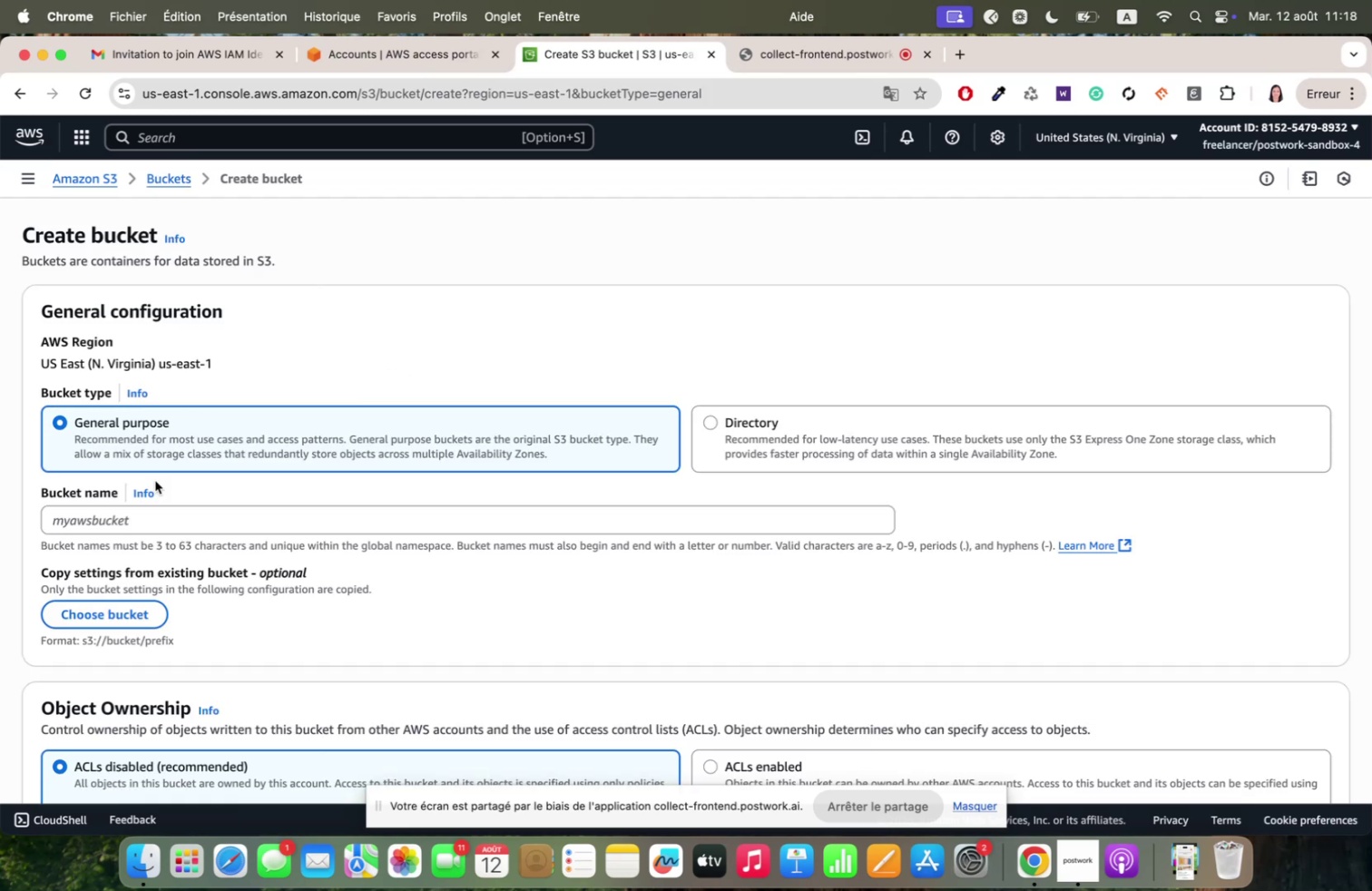 
type(sqndbox)
 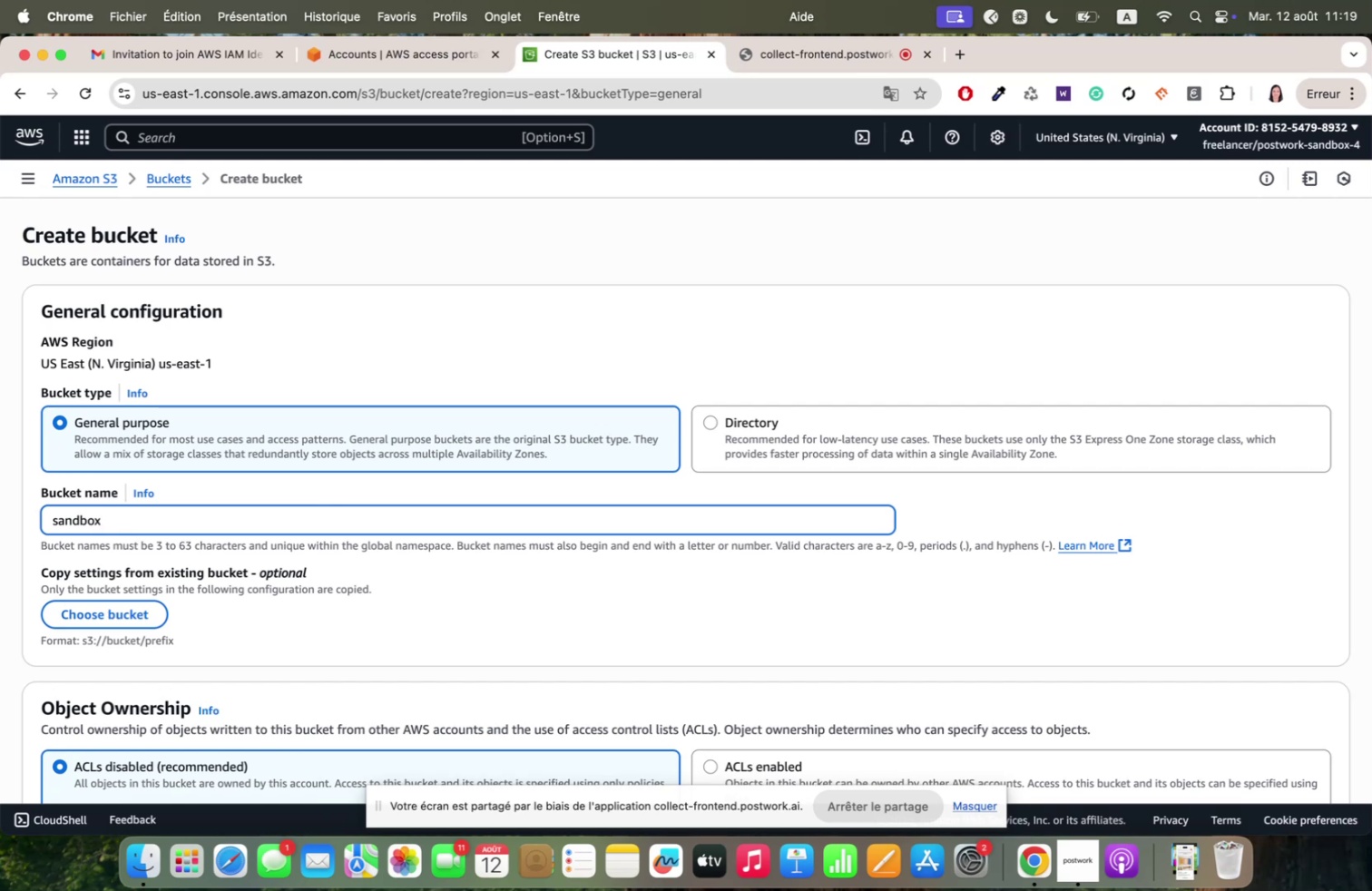 
type(=di=cruted)
key(Backspace)
key(Backspace)
key(Backspace)
key(Backspace)
key(Backspace)
type(urqted=)
 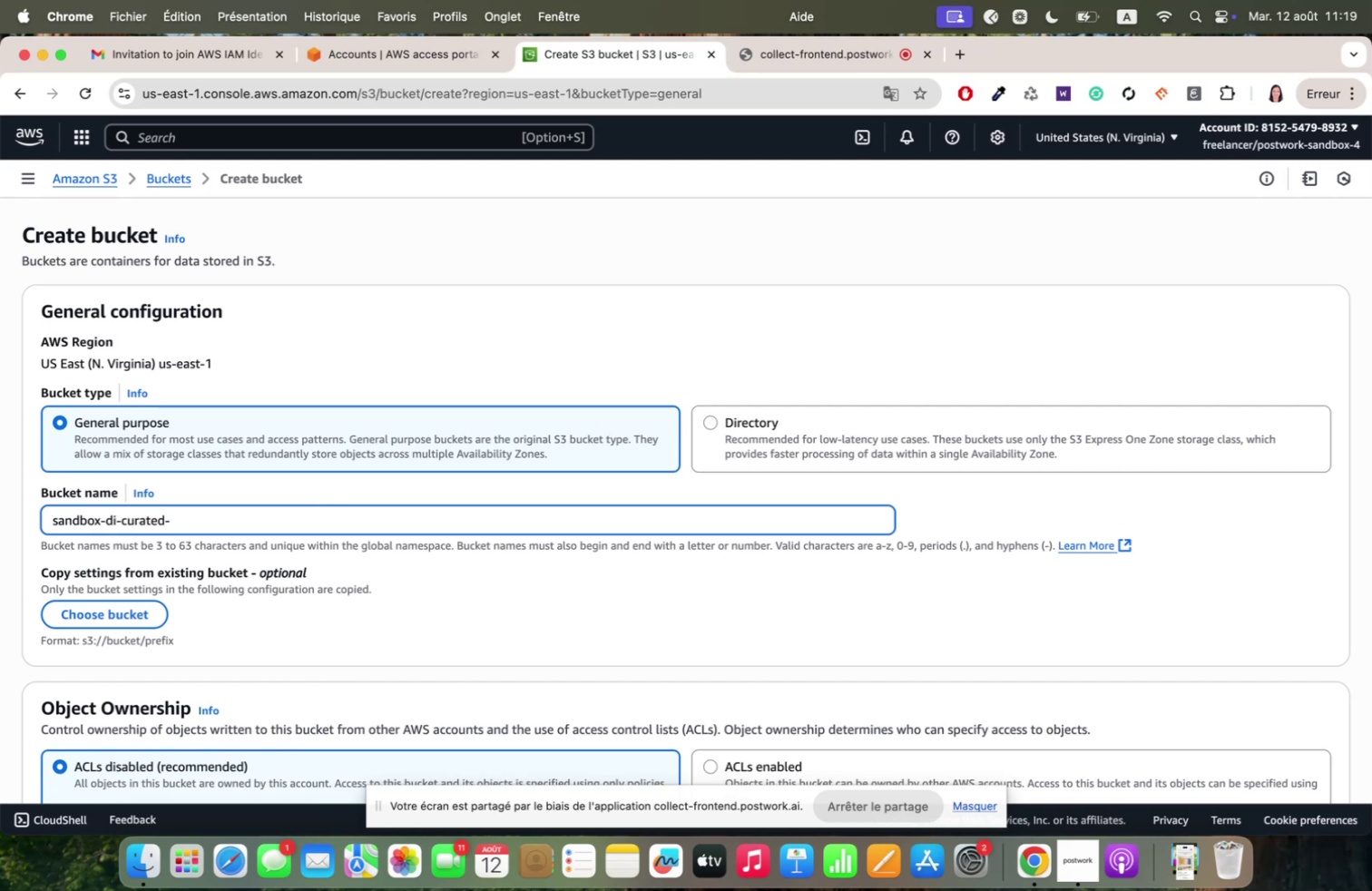 
key(Meta+V)
 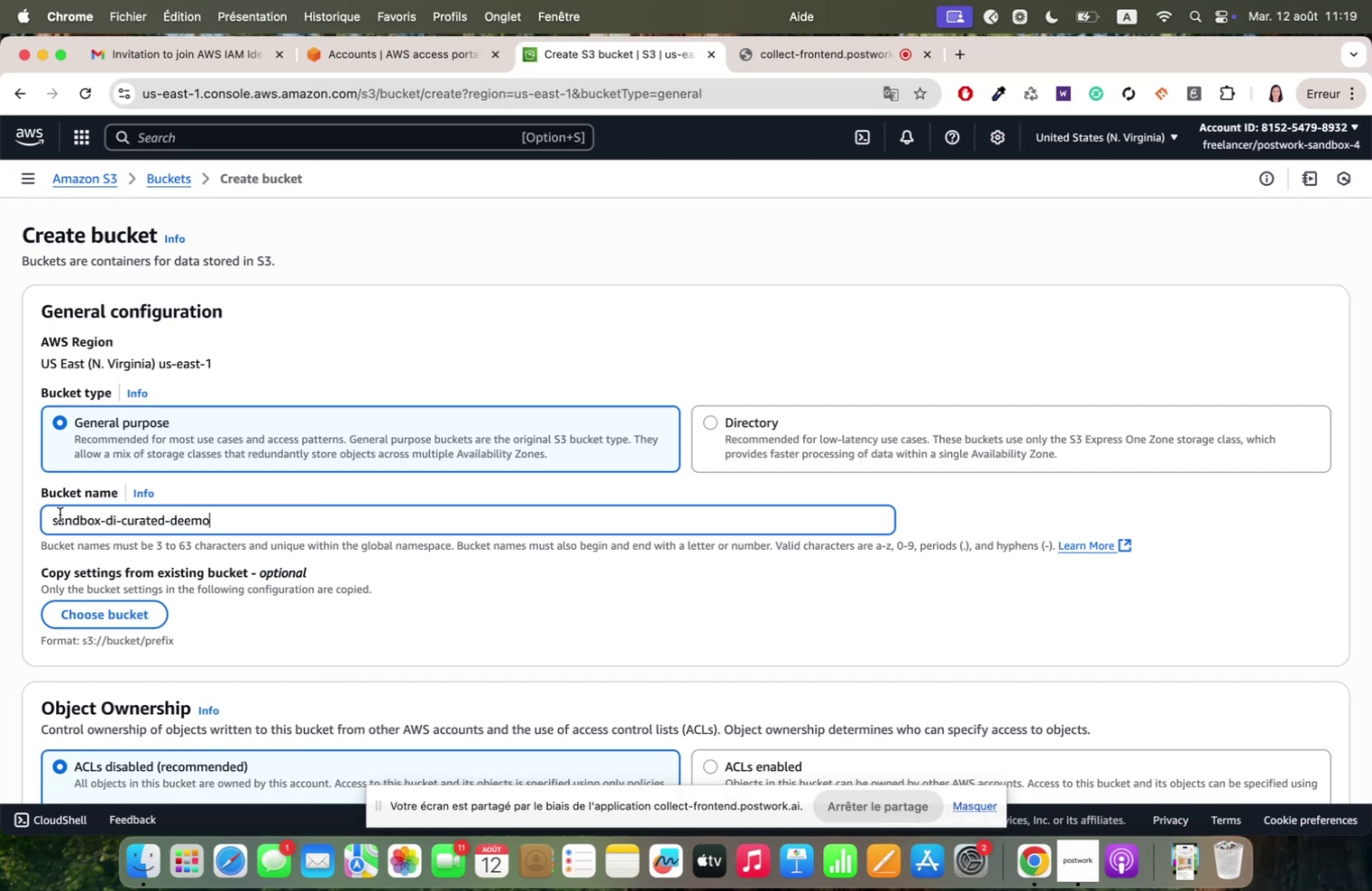 
scroll: coordinate [197, 537], scroll_direction: down, amount: 52.0
 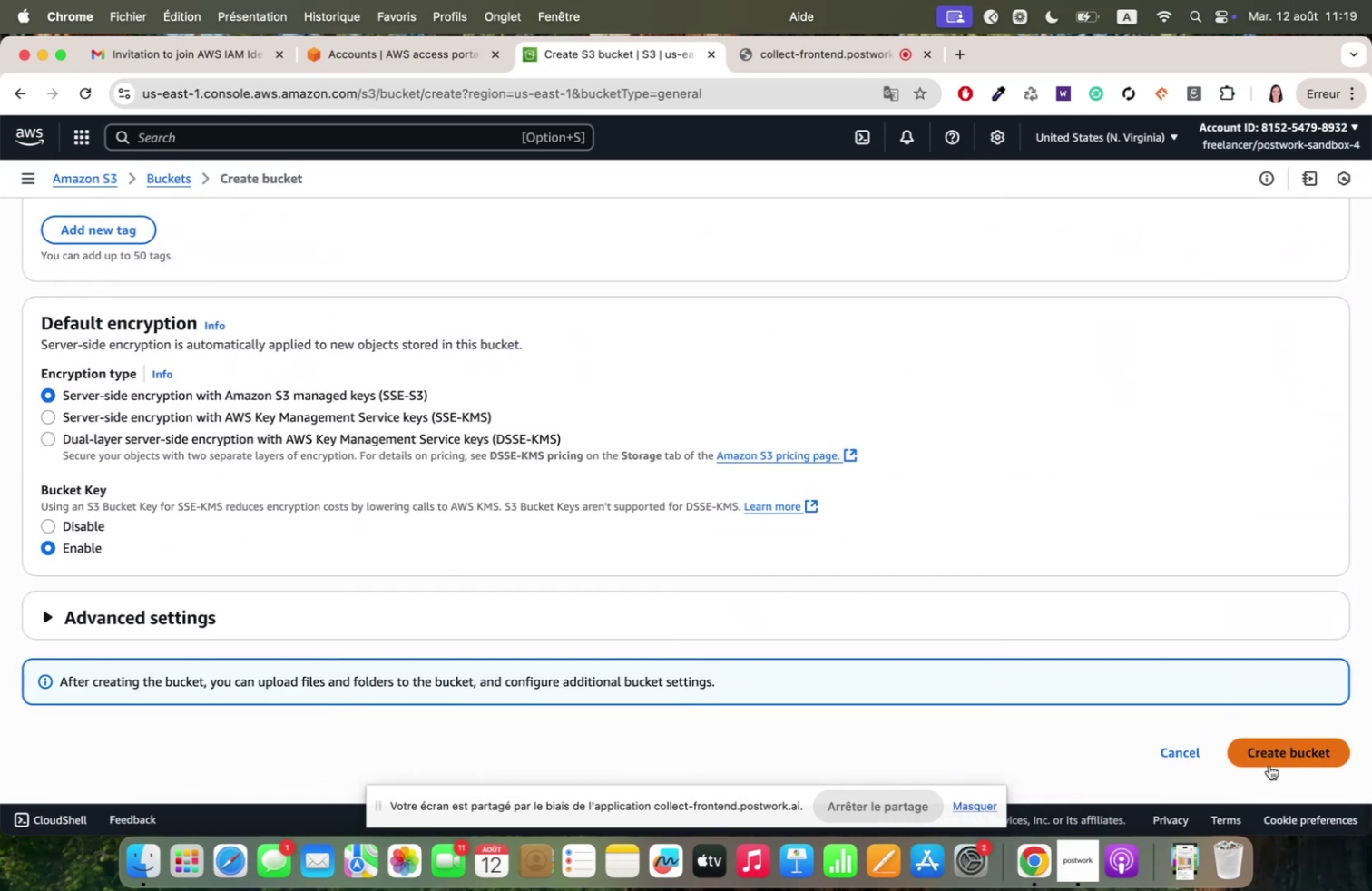 
left_click([1269, 756])
 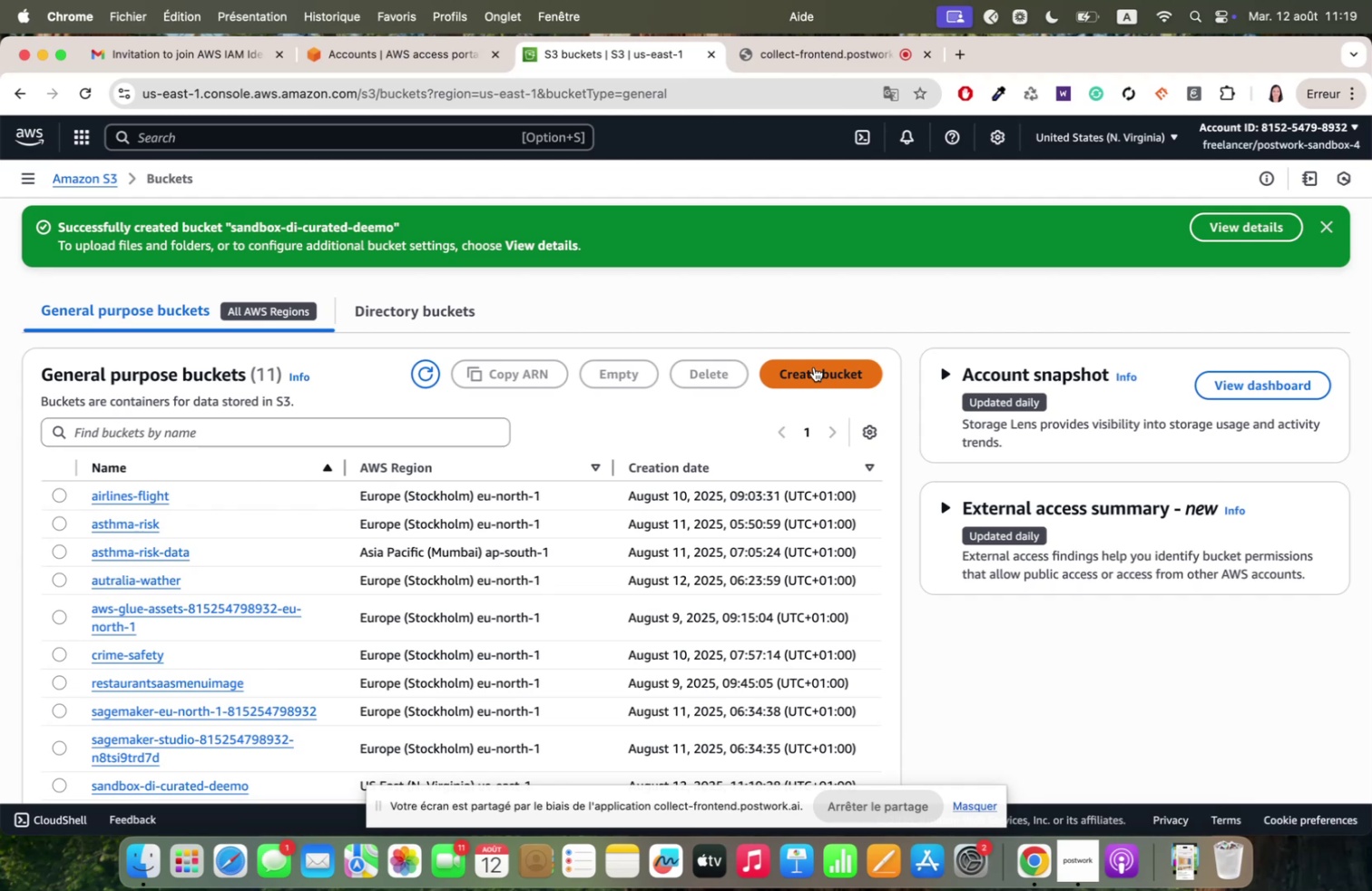 
wait(7.62)
 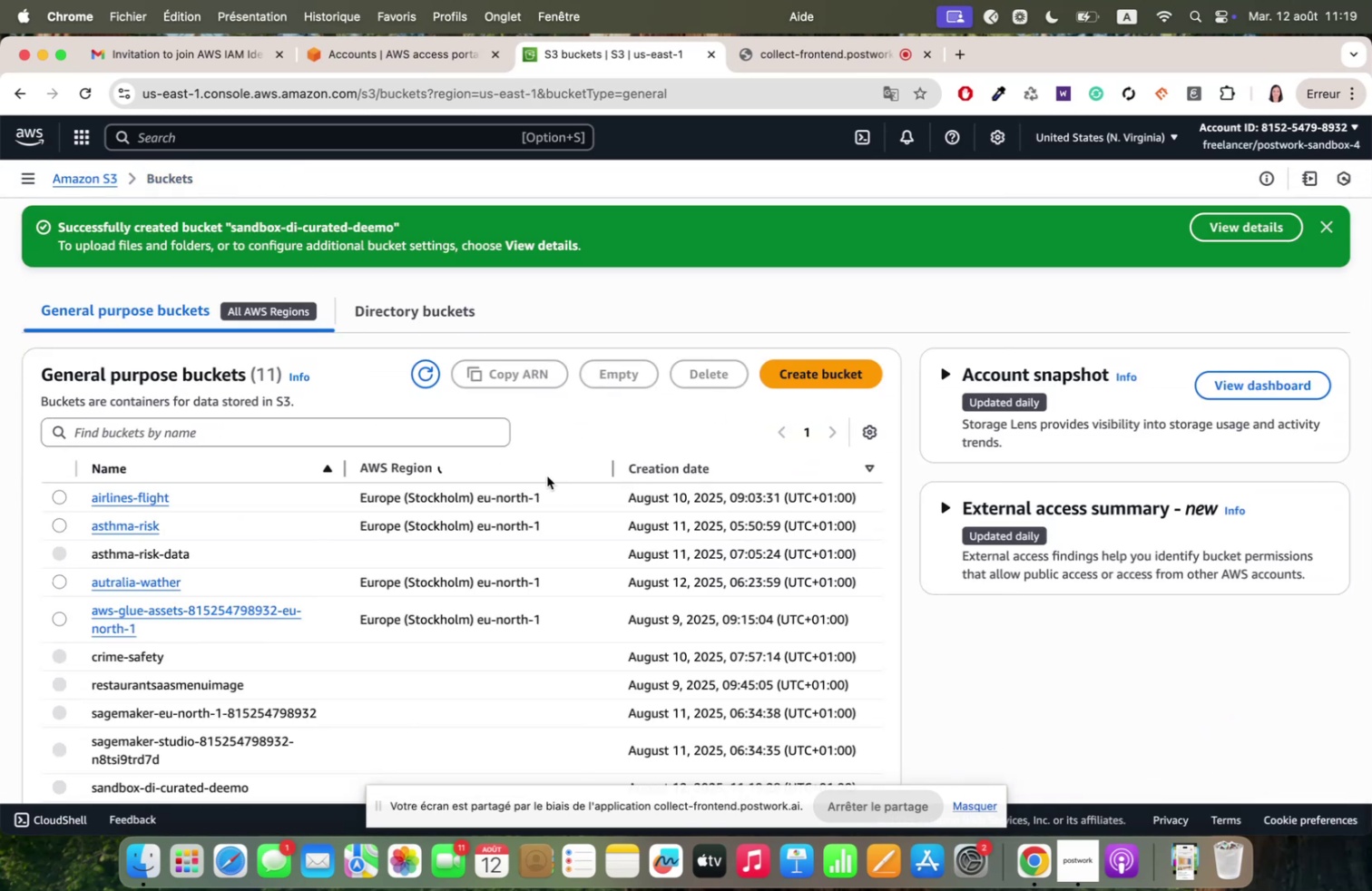 
left_click([814, 367])
 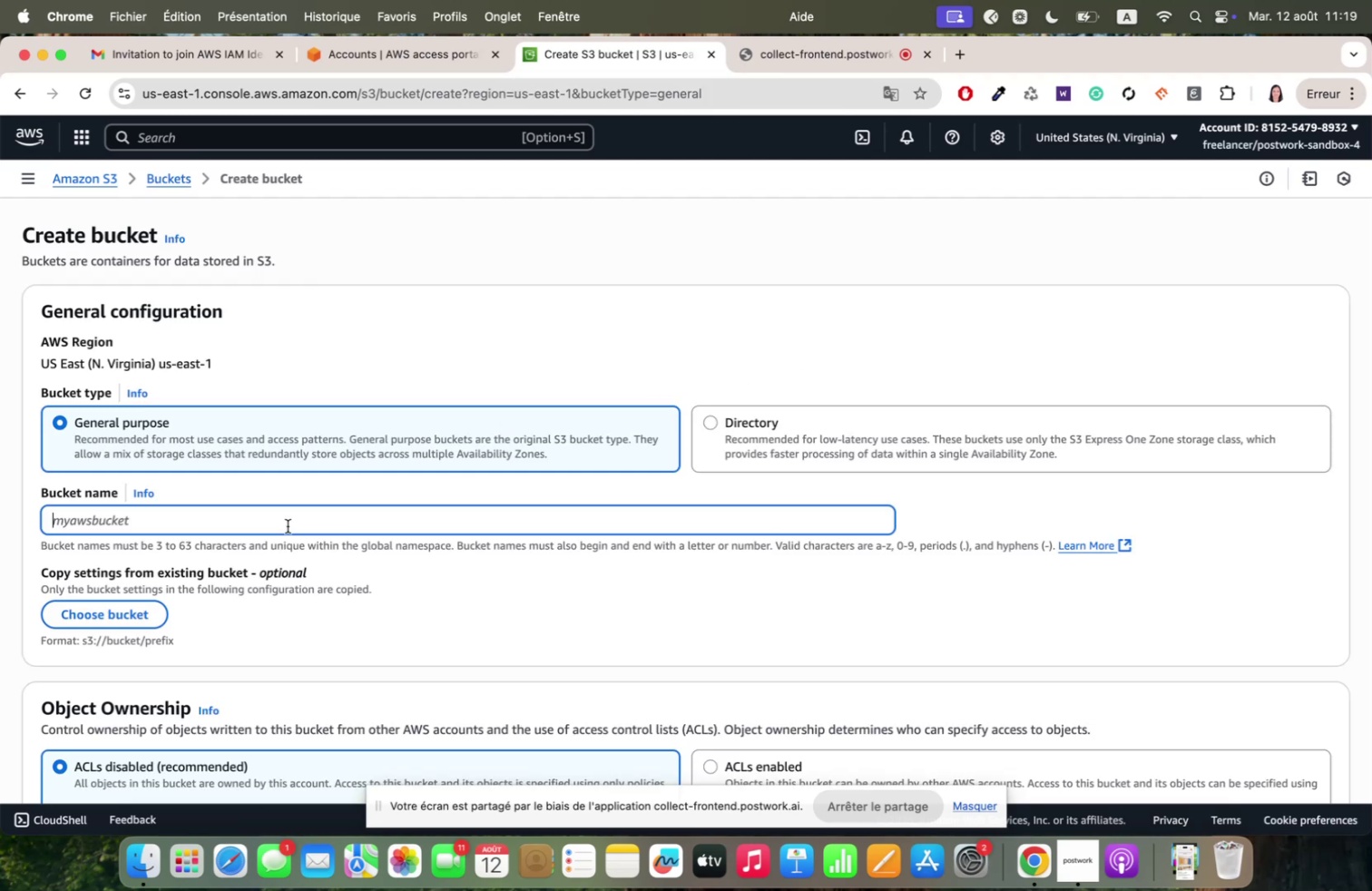 
type(sqndbox=di=t;p=)
 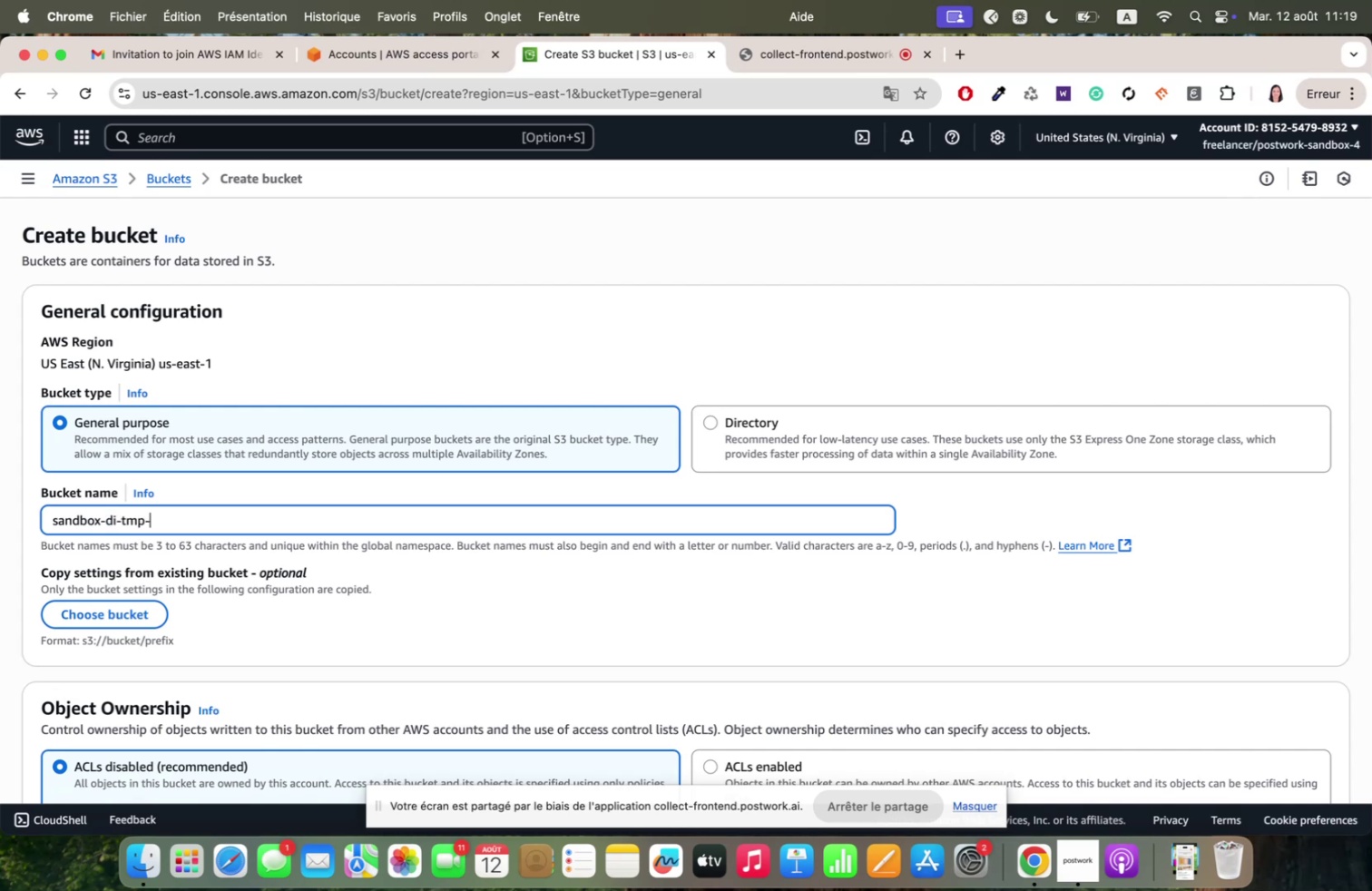 
key(Meta+V)
 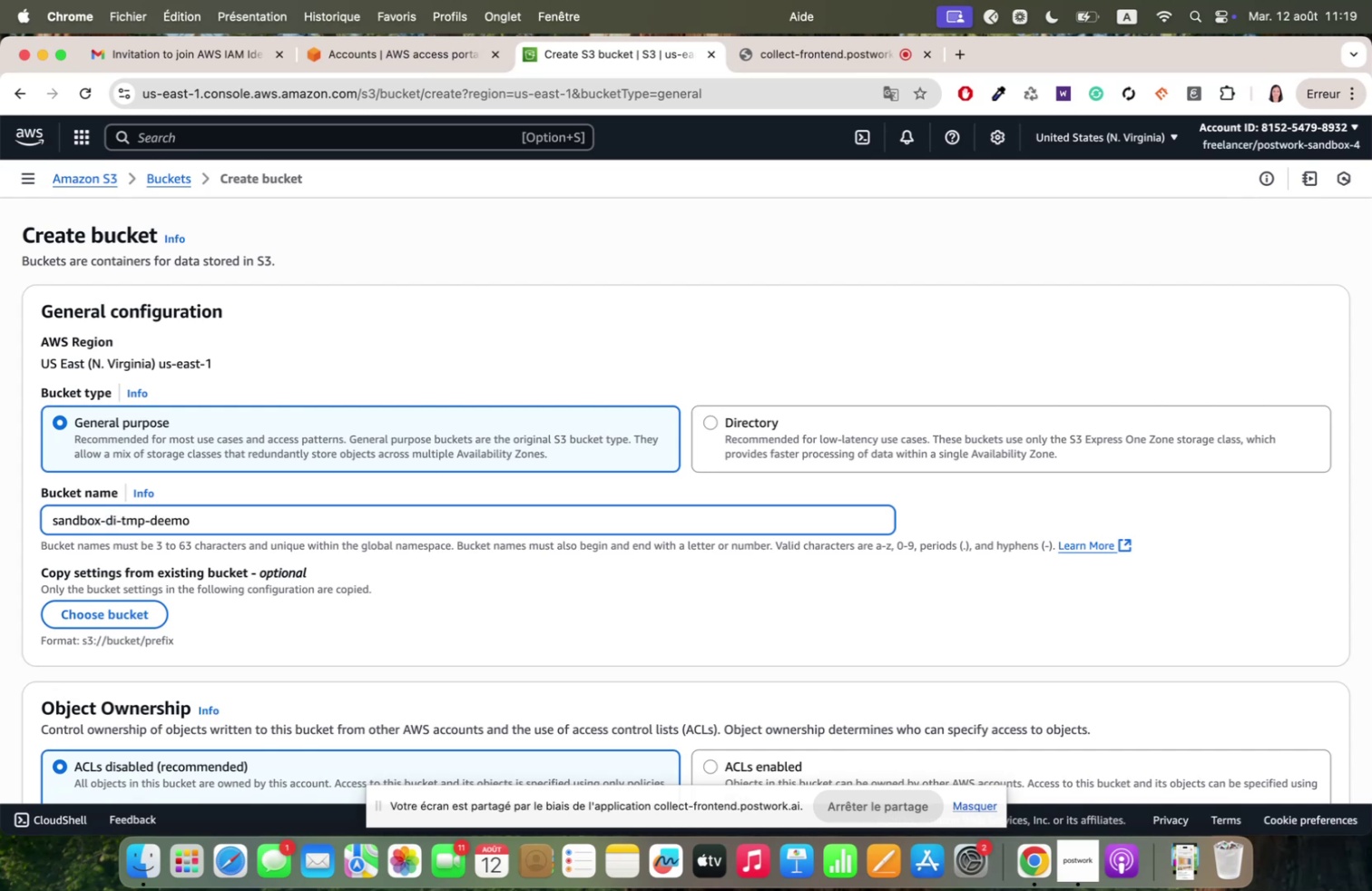 
scroll: coordinate [288, 525], scroll_direction: down, amount: 164.0
 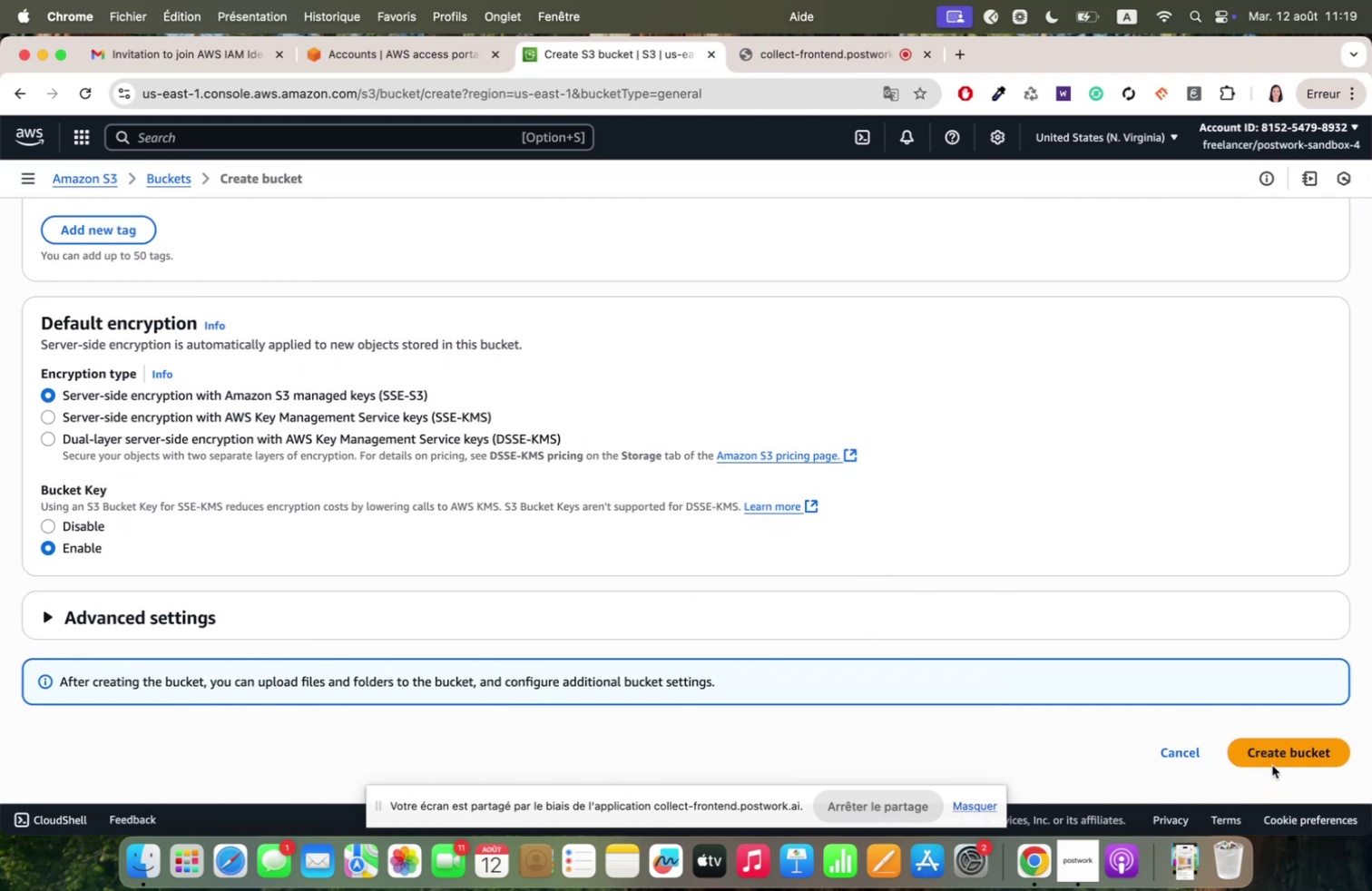 
left_click([1274, 750])
 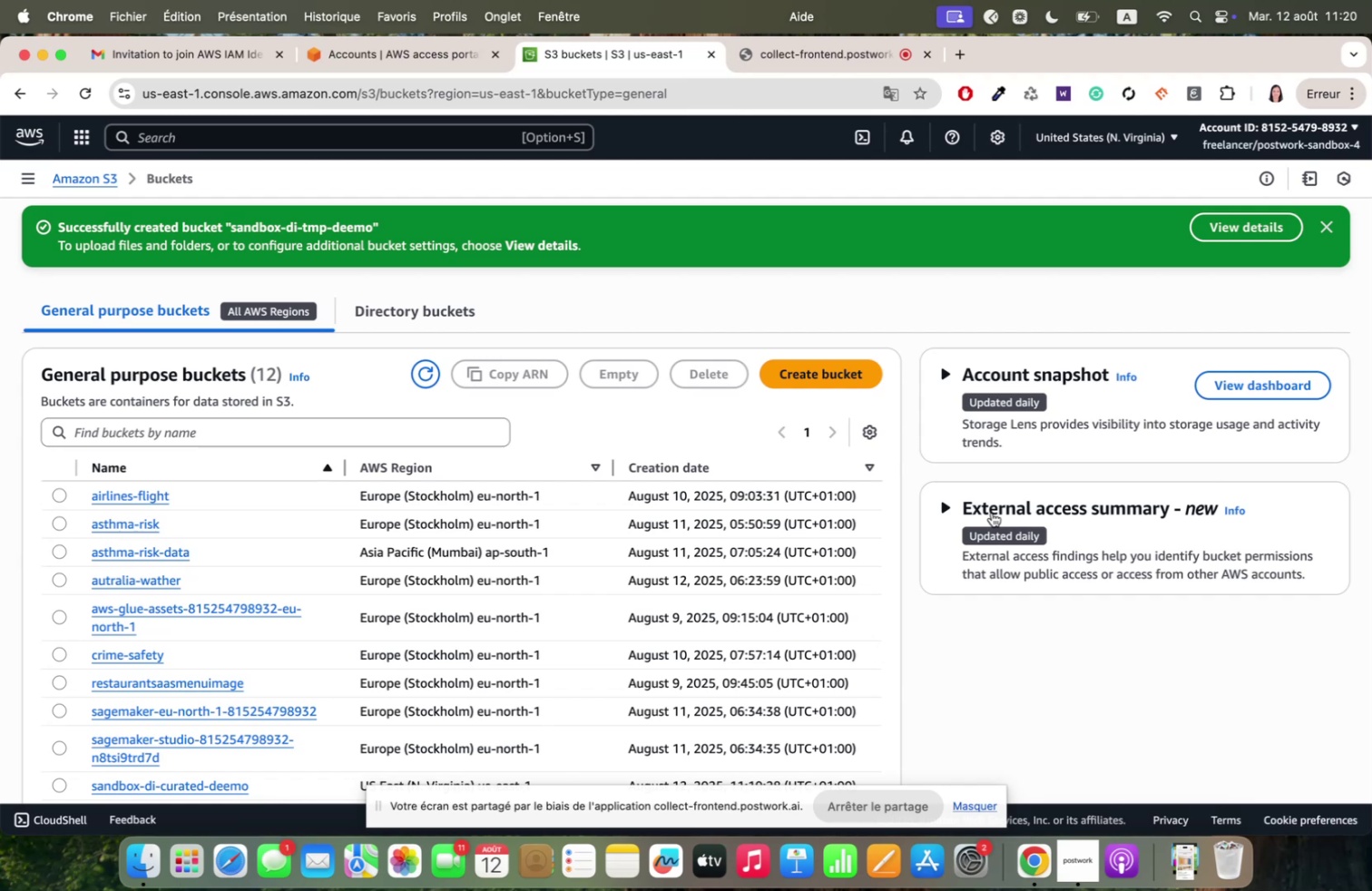 
wait(19.76)
 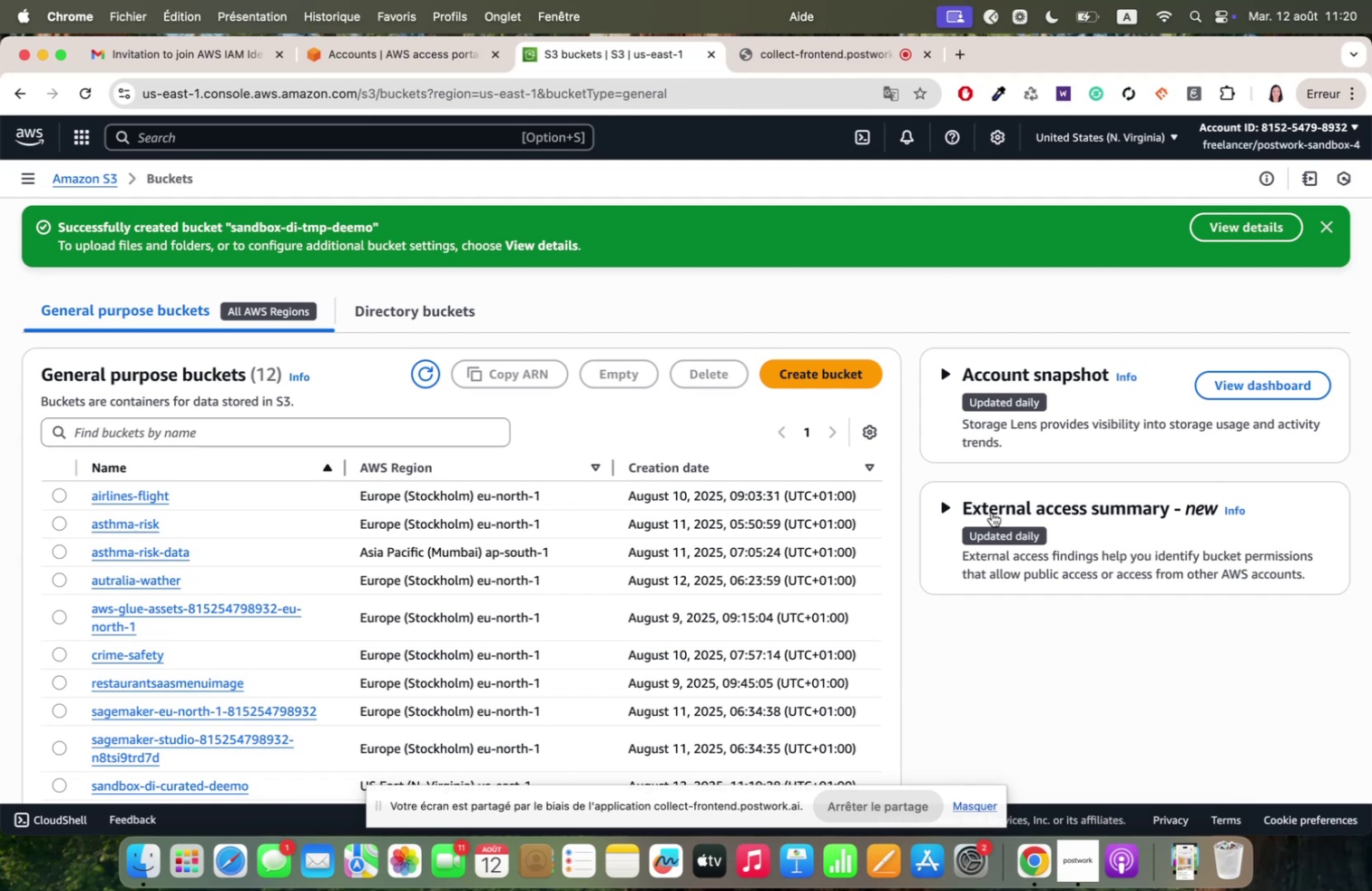 
left_click([279, 432])
 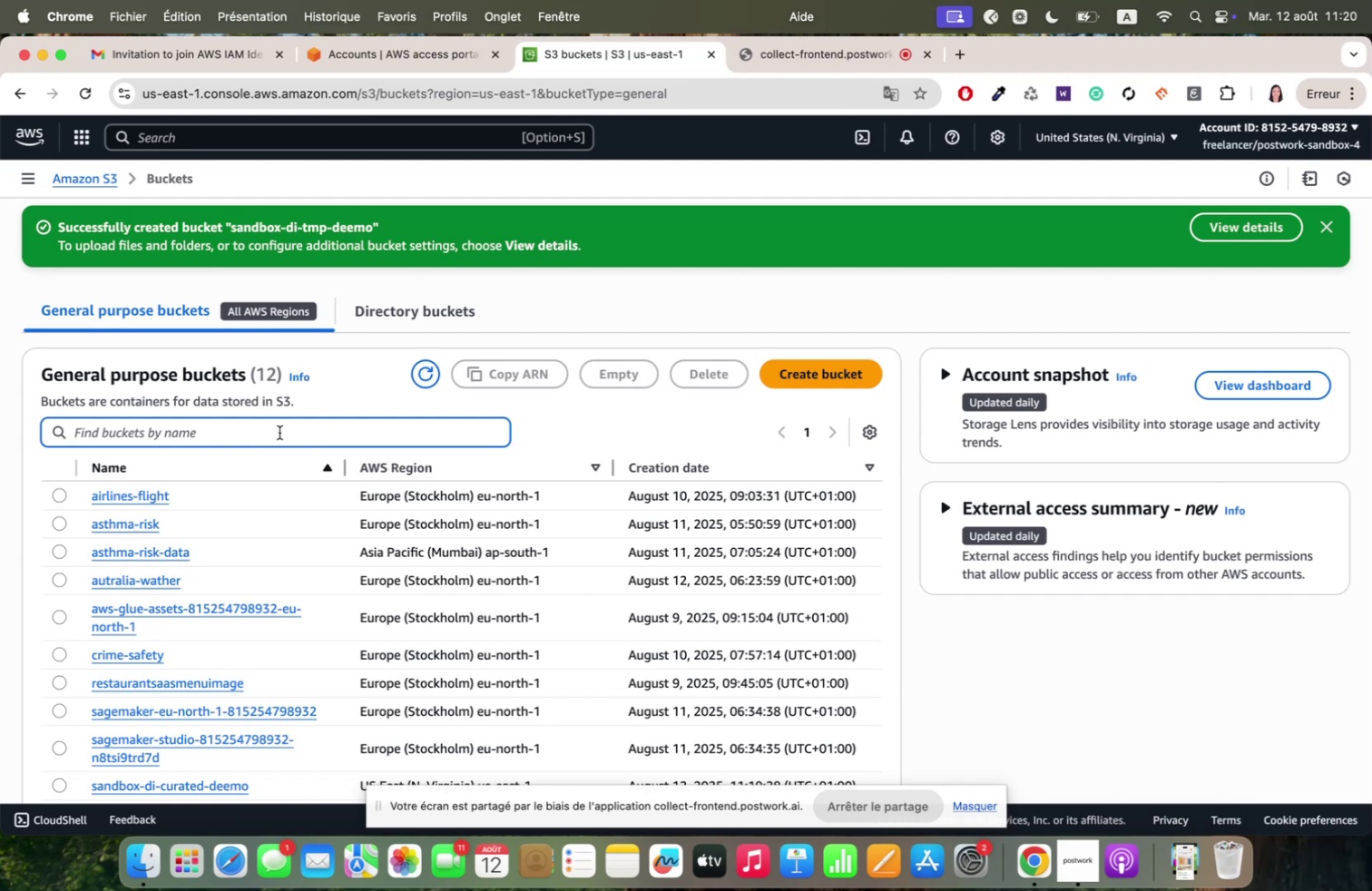 
type(sqn)
 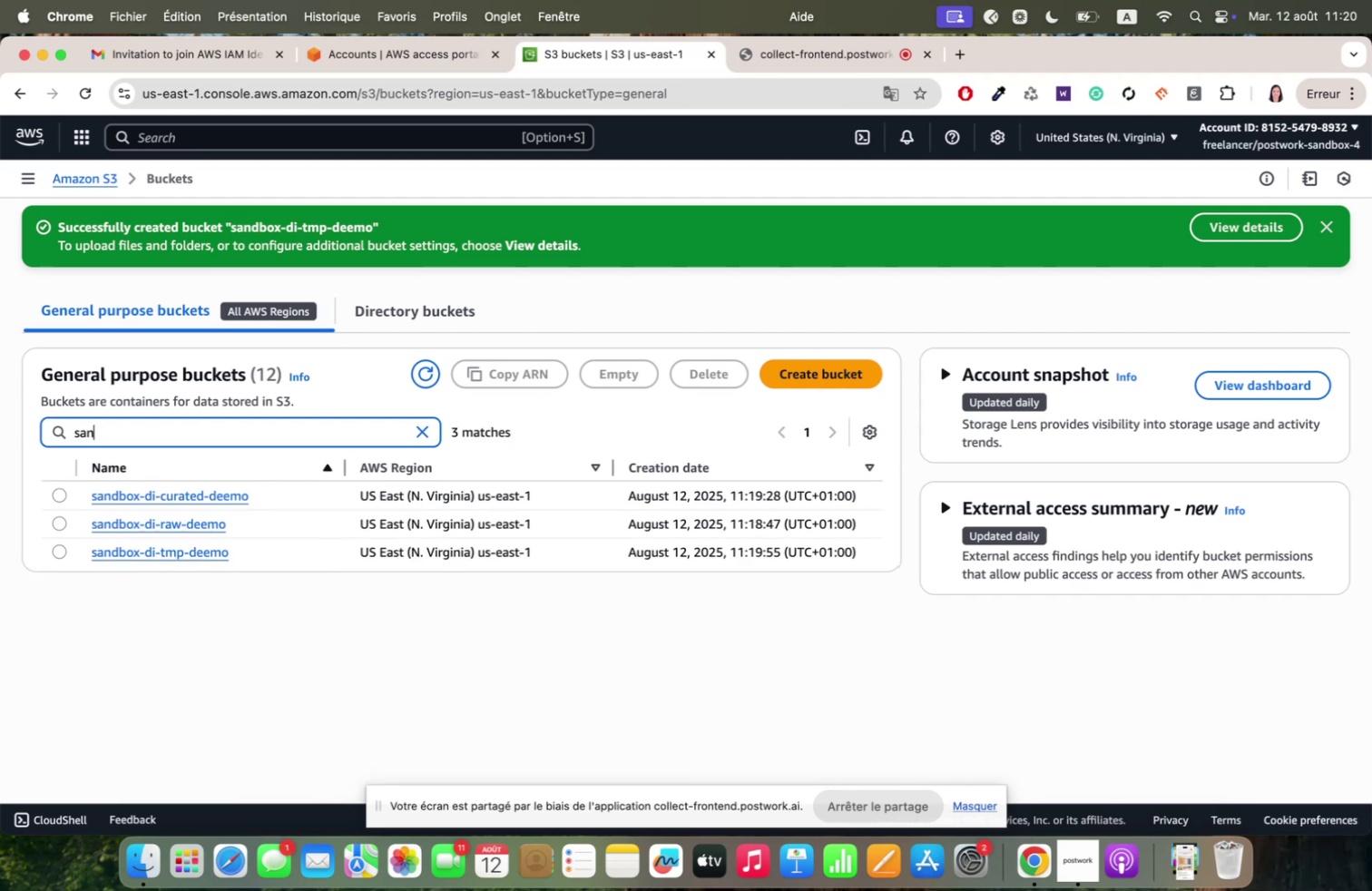 
key(Backspace)
 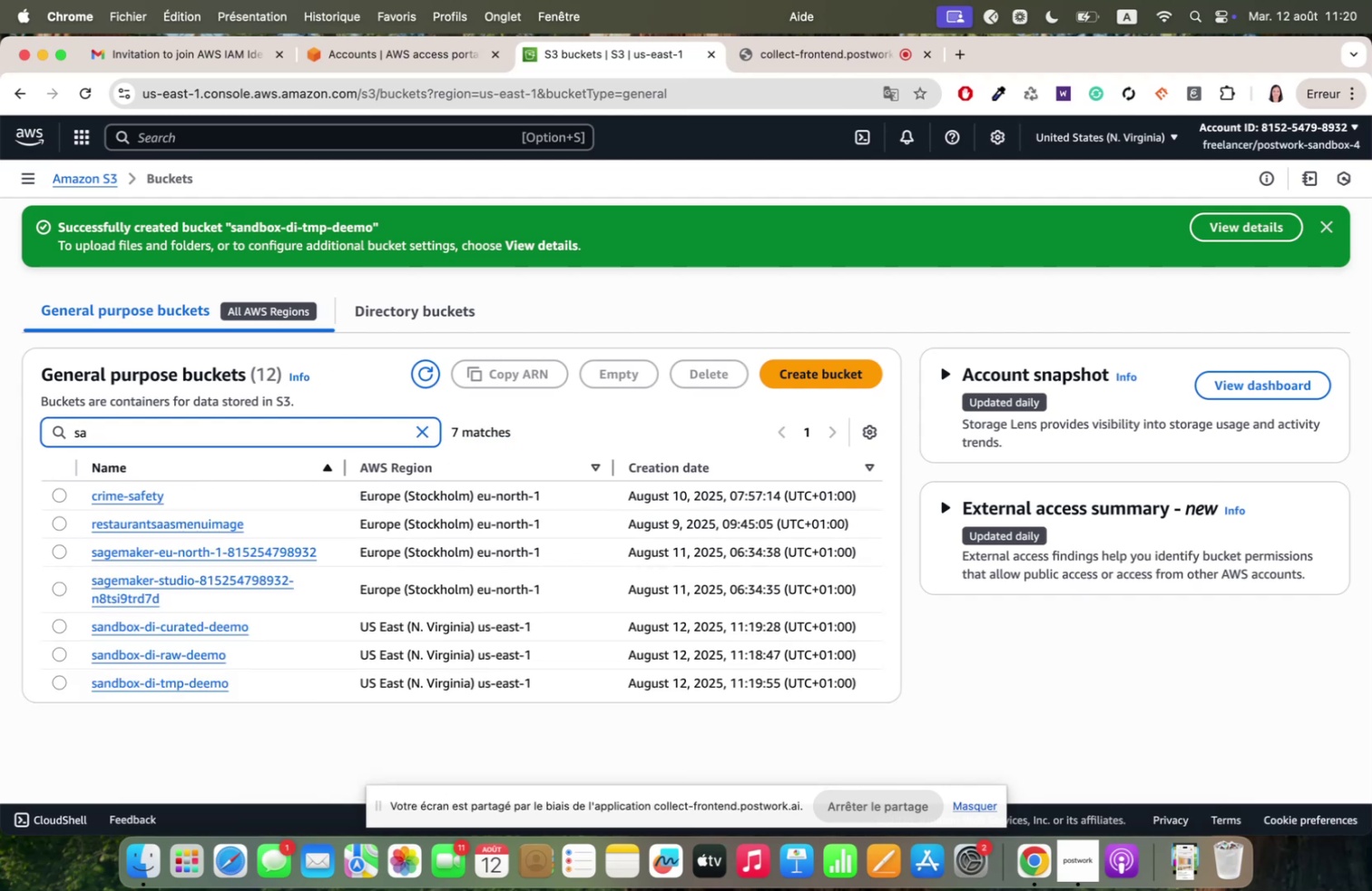 
key(Backspace)
 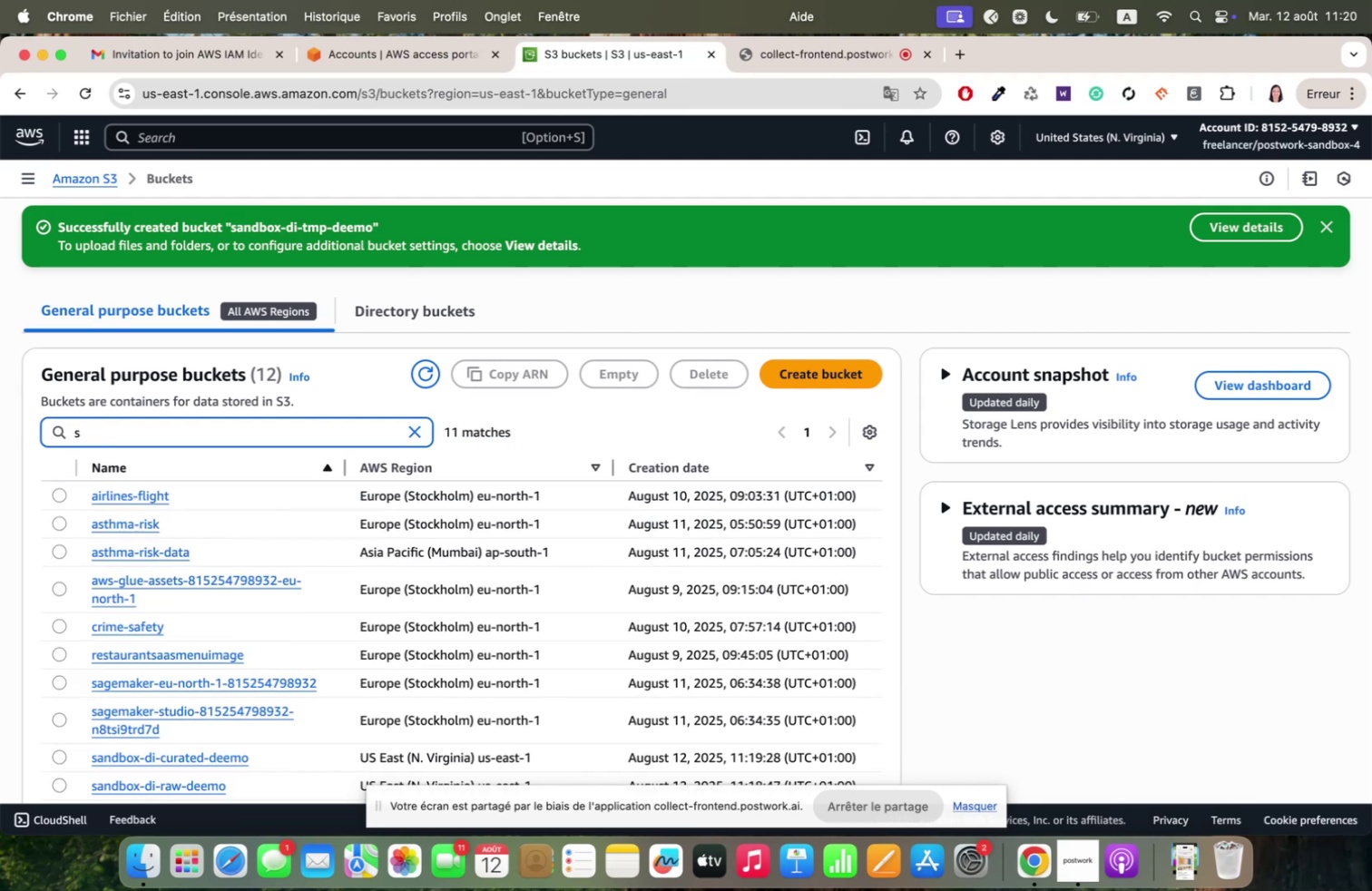 
key(Backspace)
 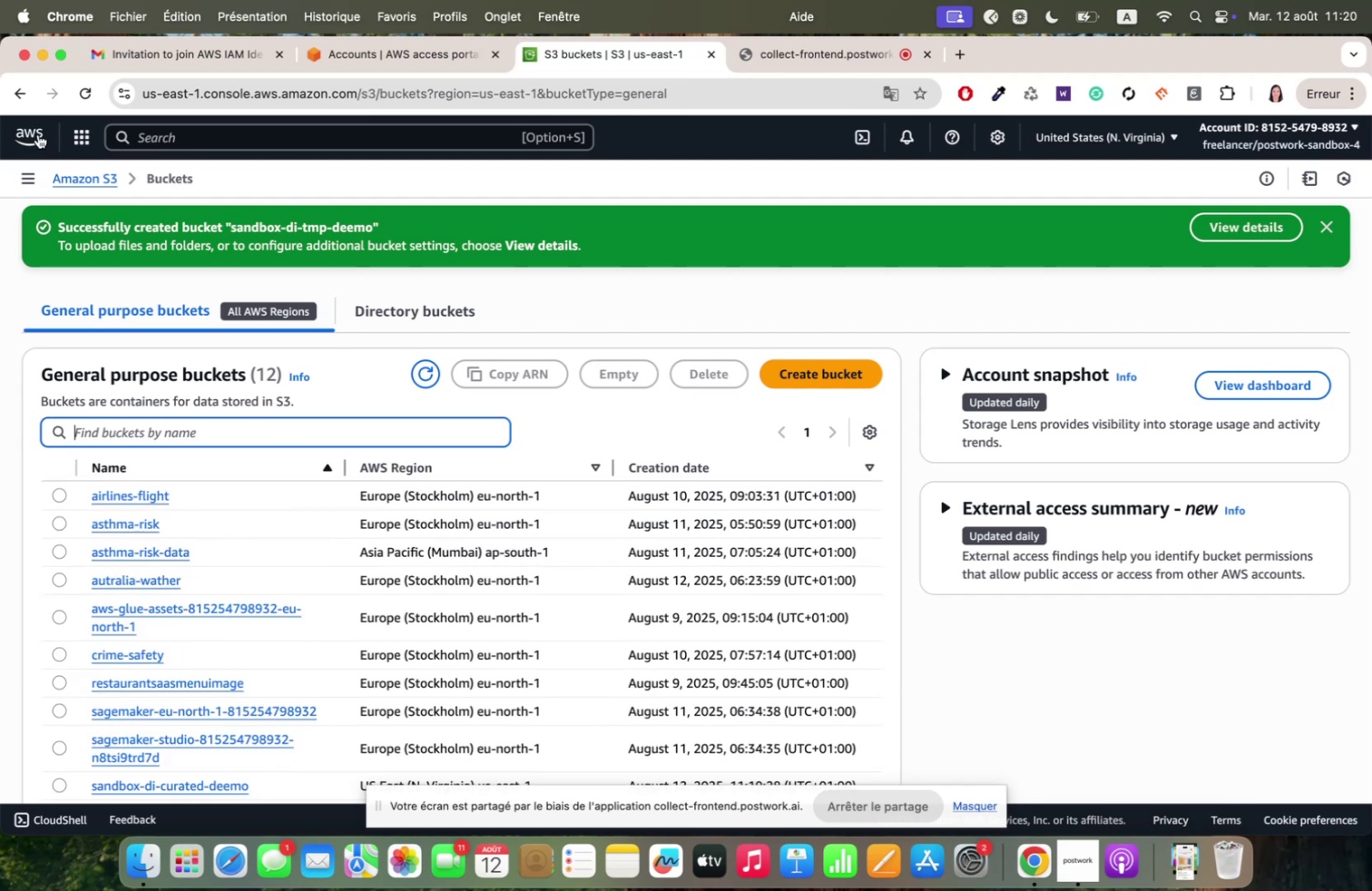 
left_click([24, 180])
 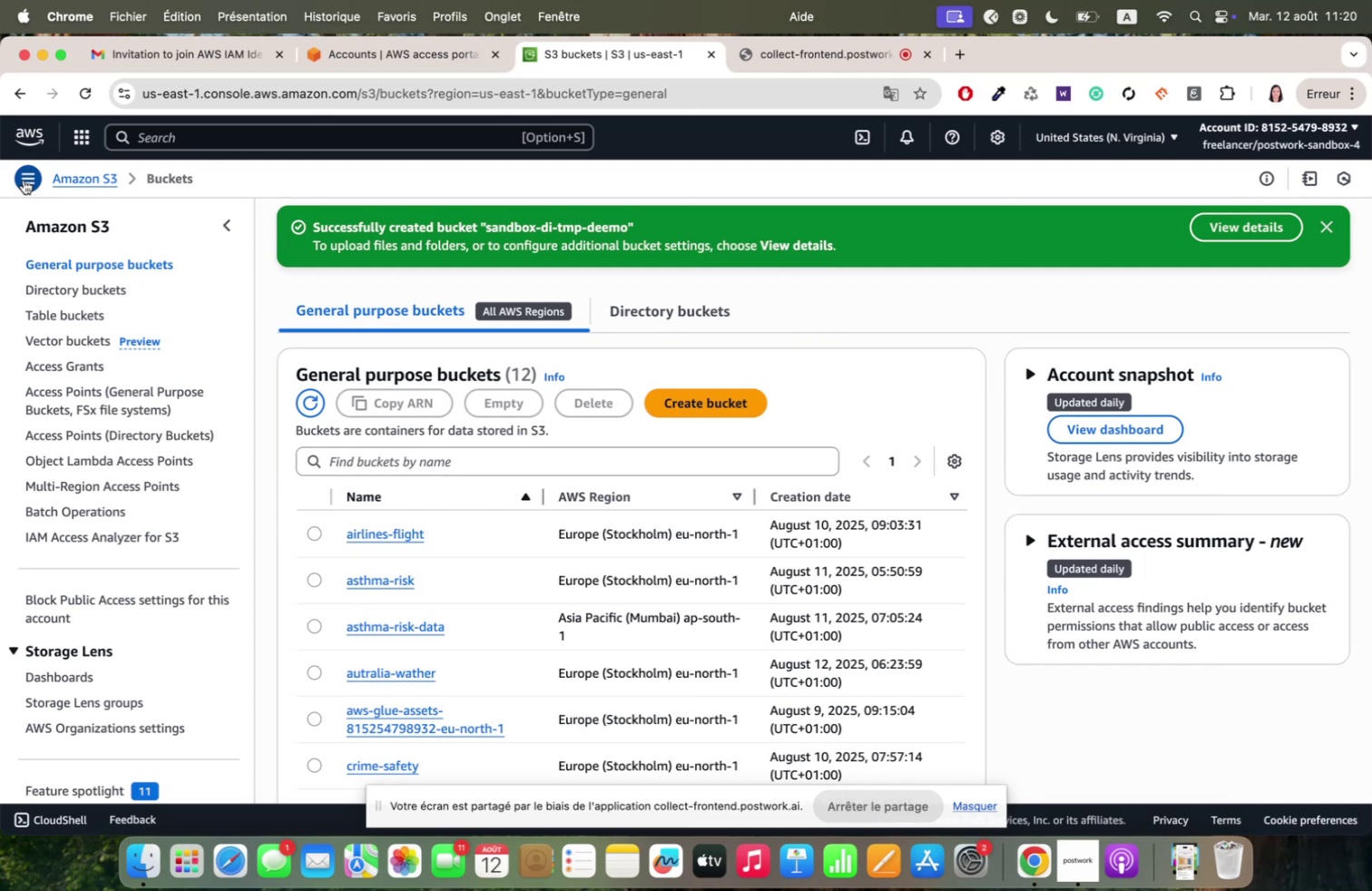 
left_click([24, 180])
 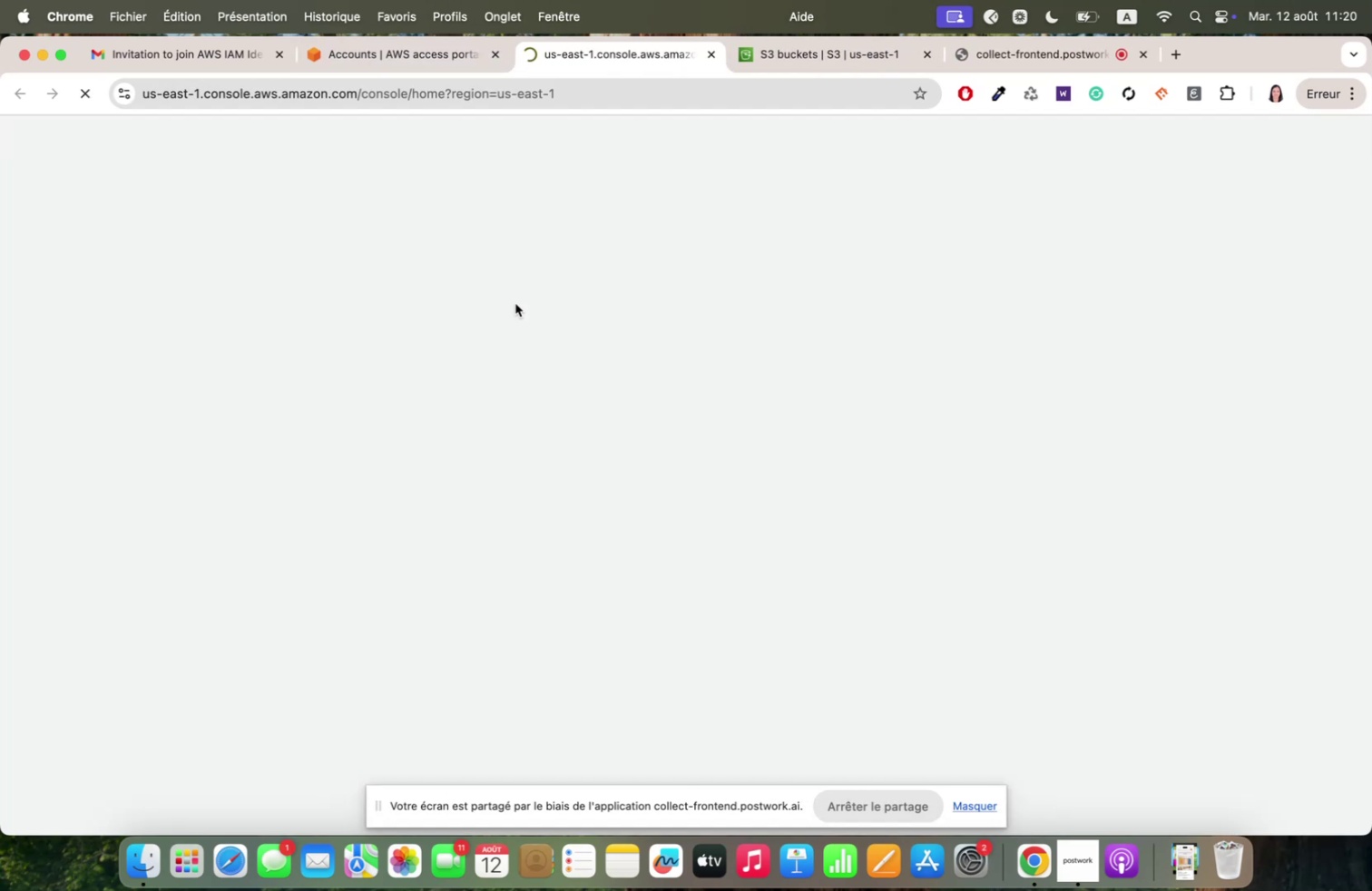 
wait(12.99)
 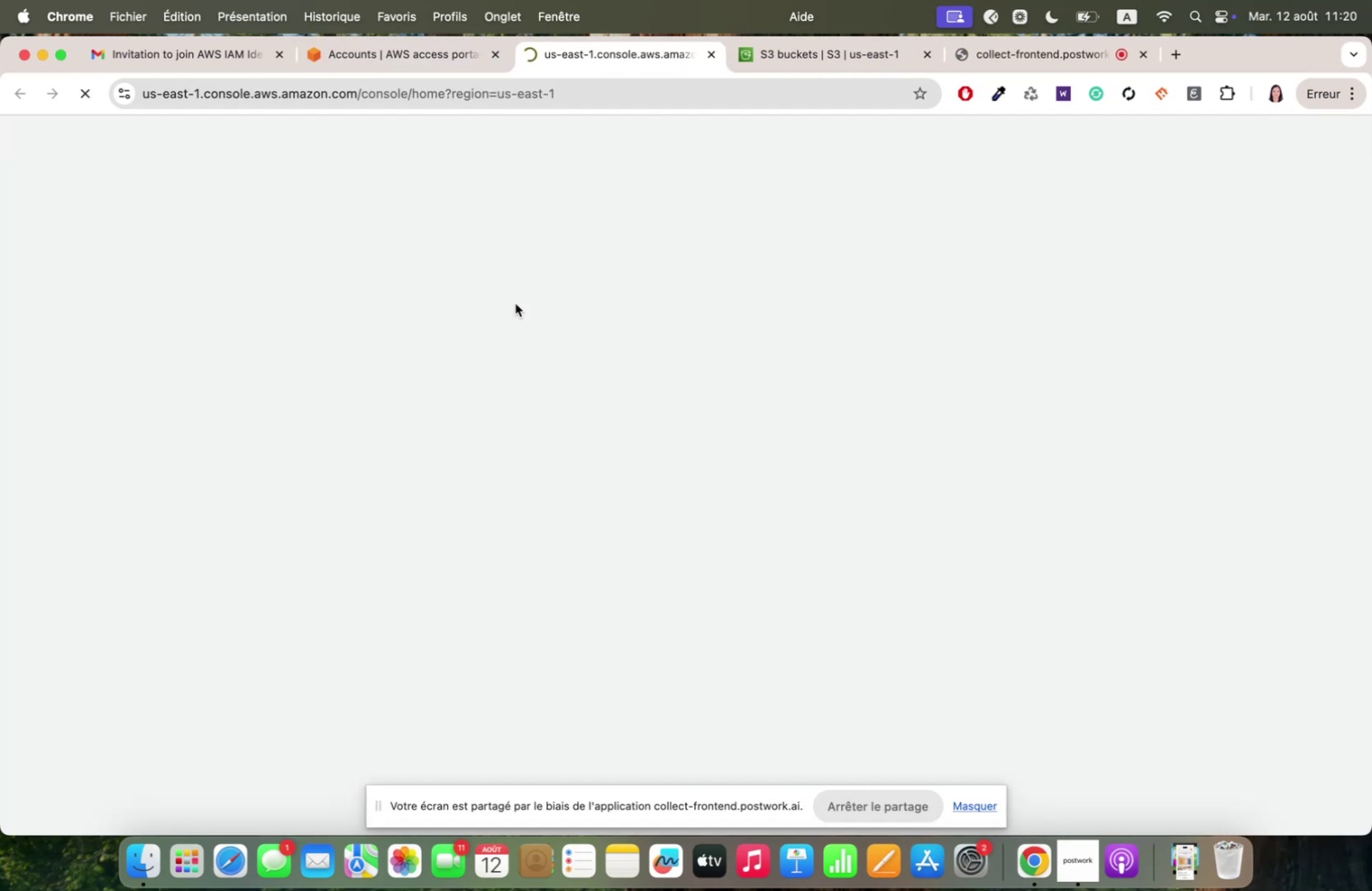 
left_click([384, 632])
 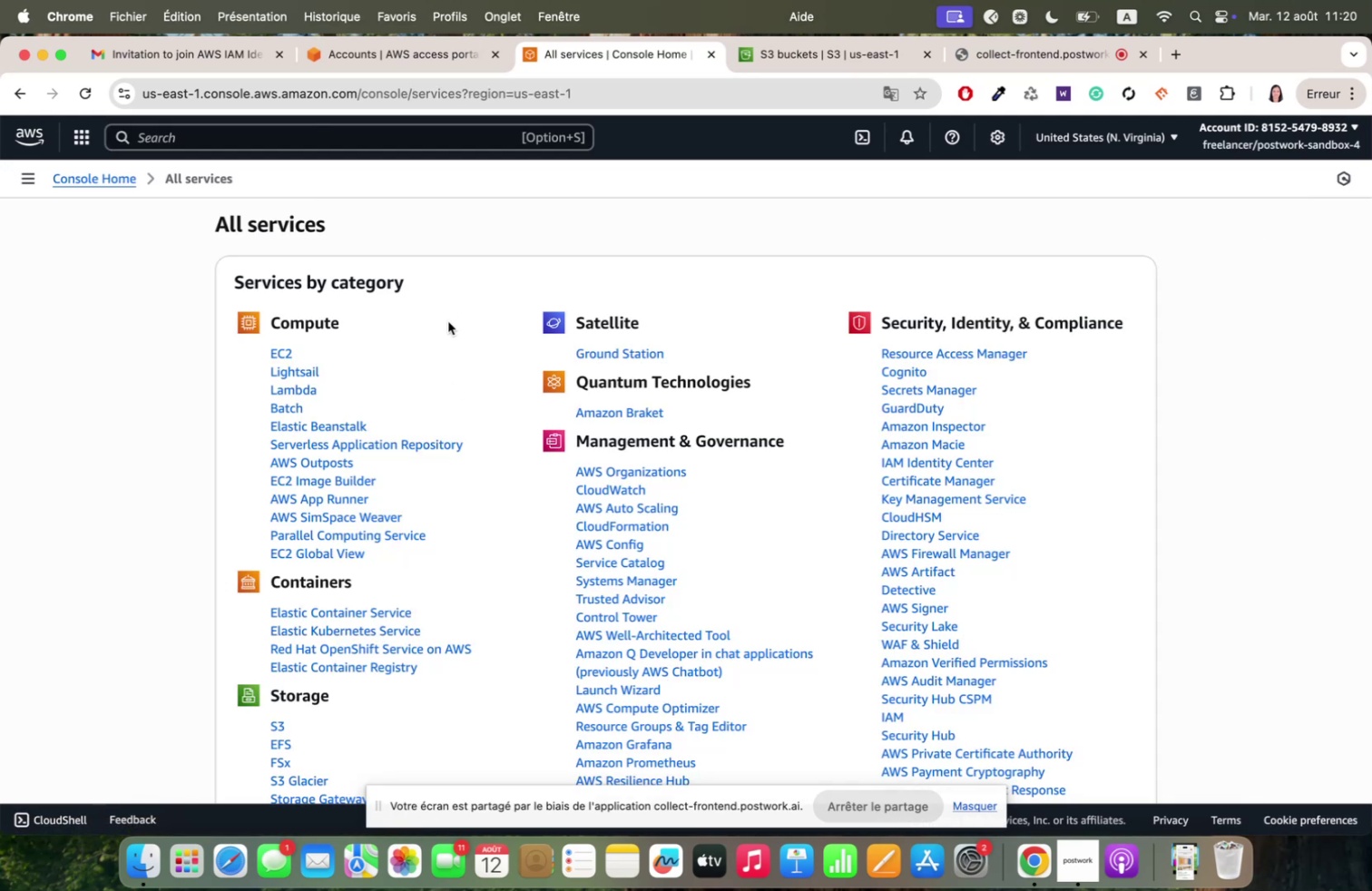 
scroll: coordinate [435, 332], scroll_direction: down, amount: 1.0
 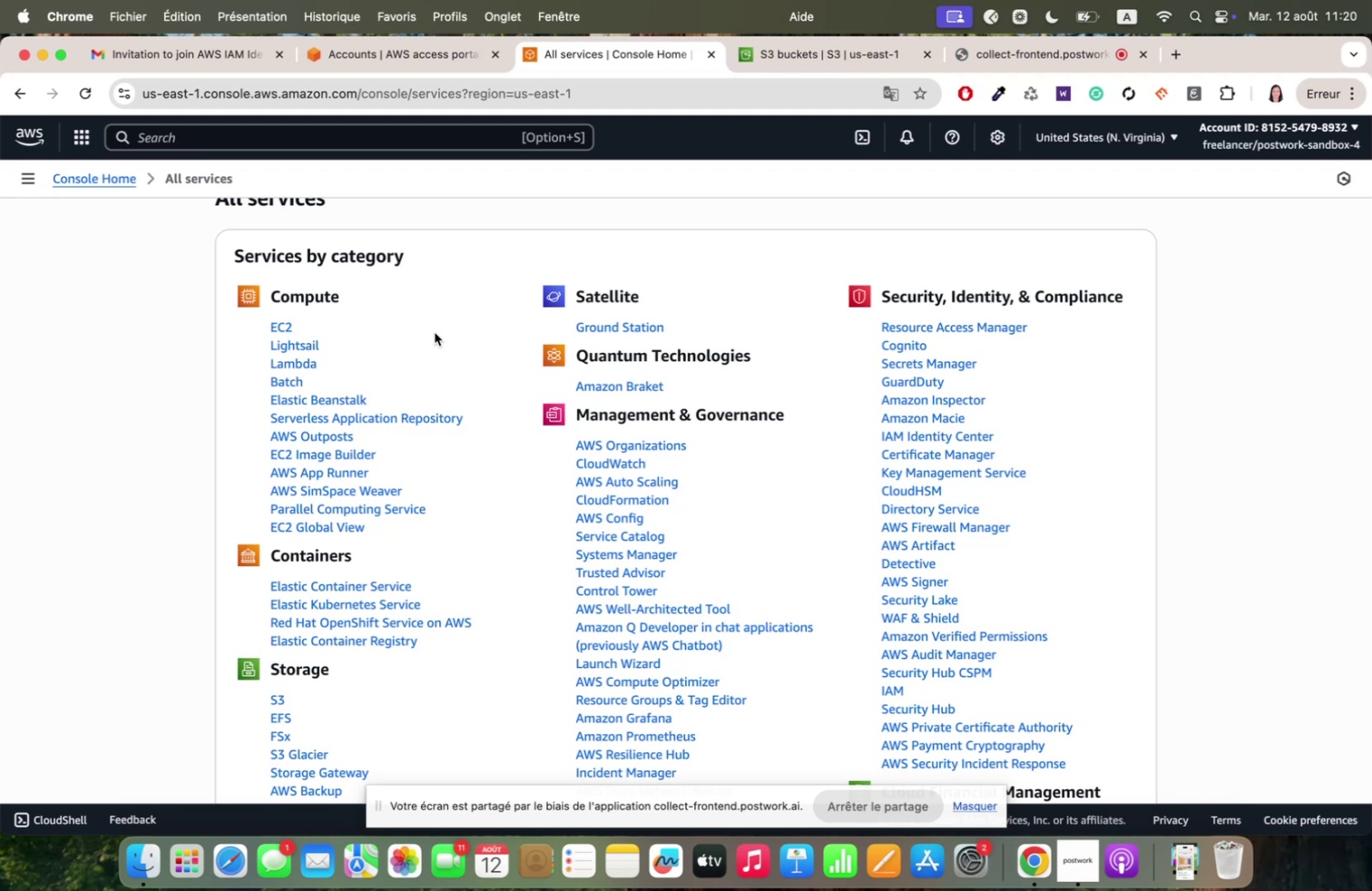 
wait(6.52)
 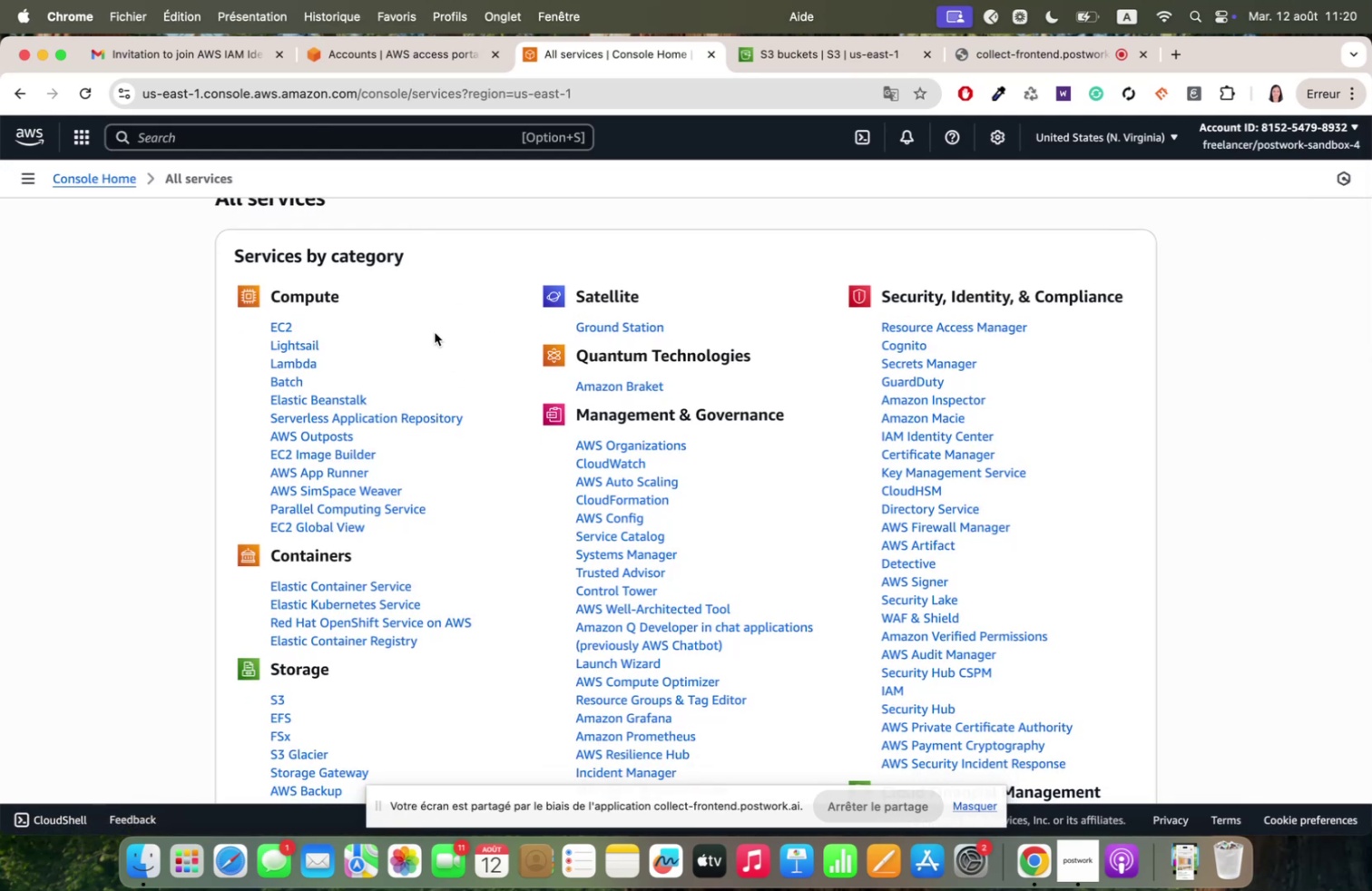 
key(Meta+F)
 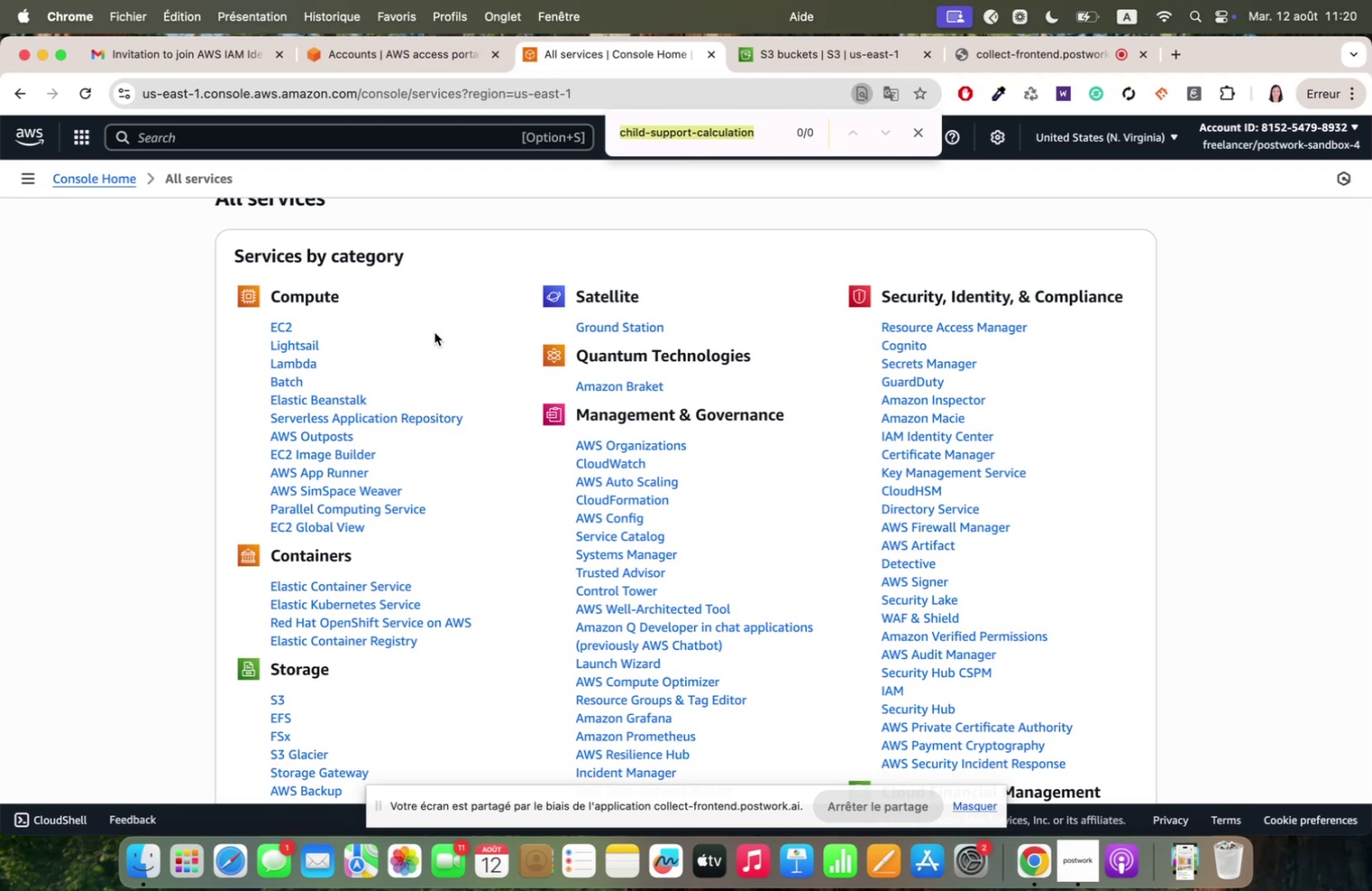 
type(iq)
 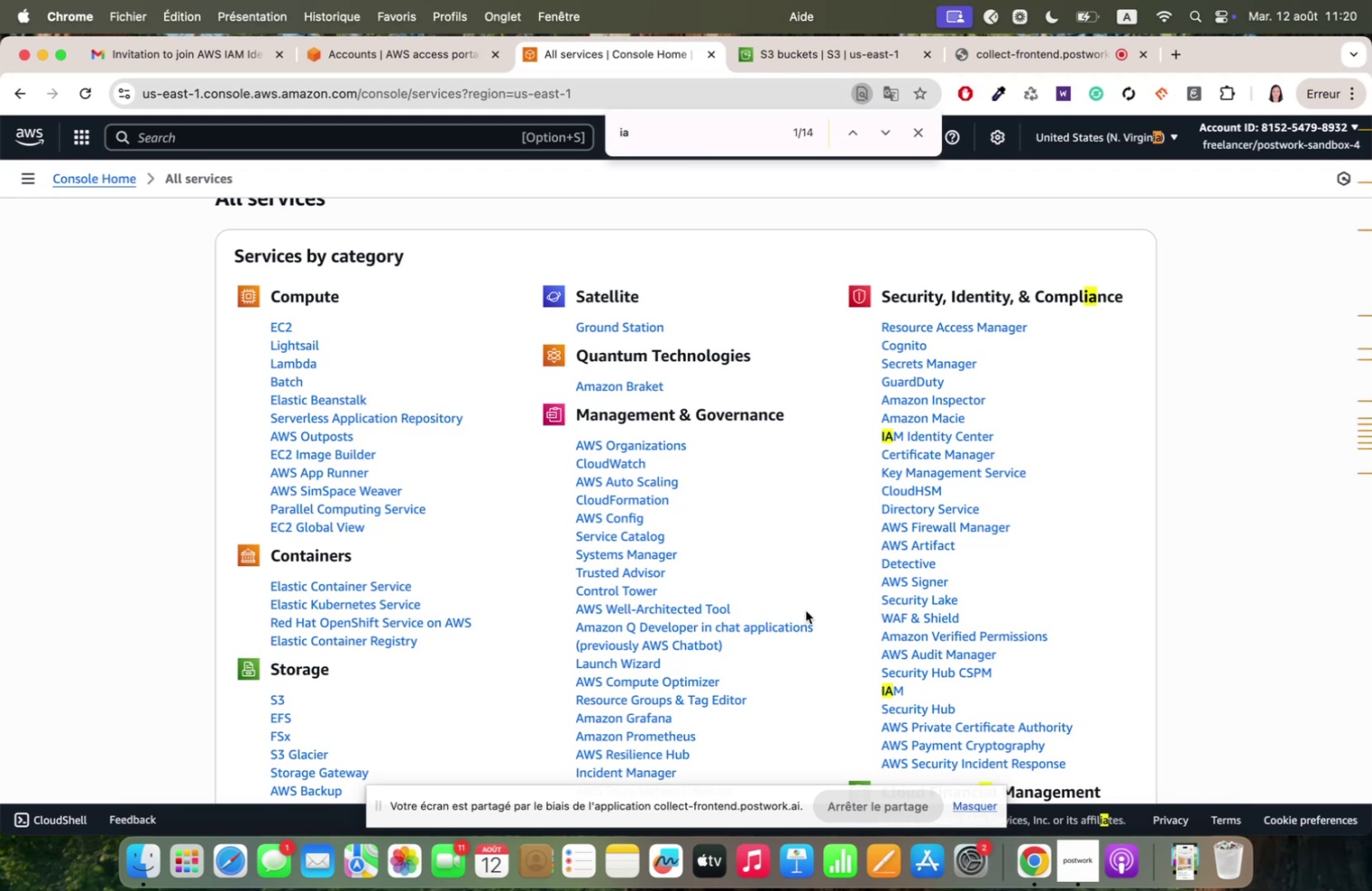 
left_click([894, 688])
 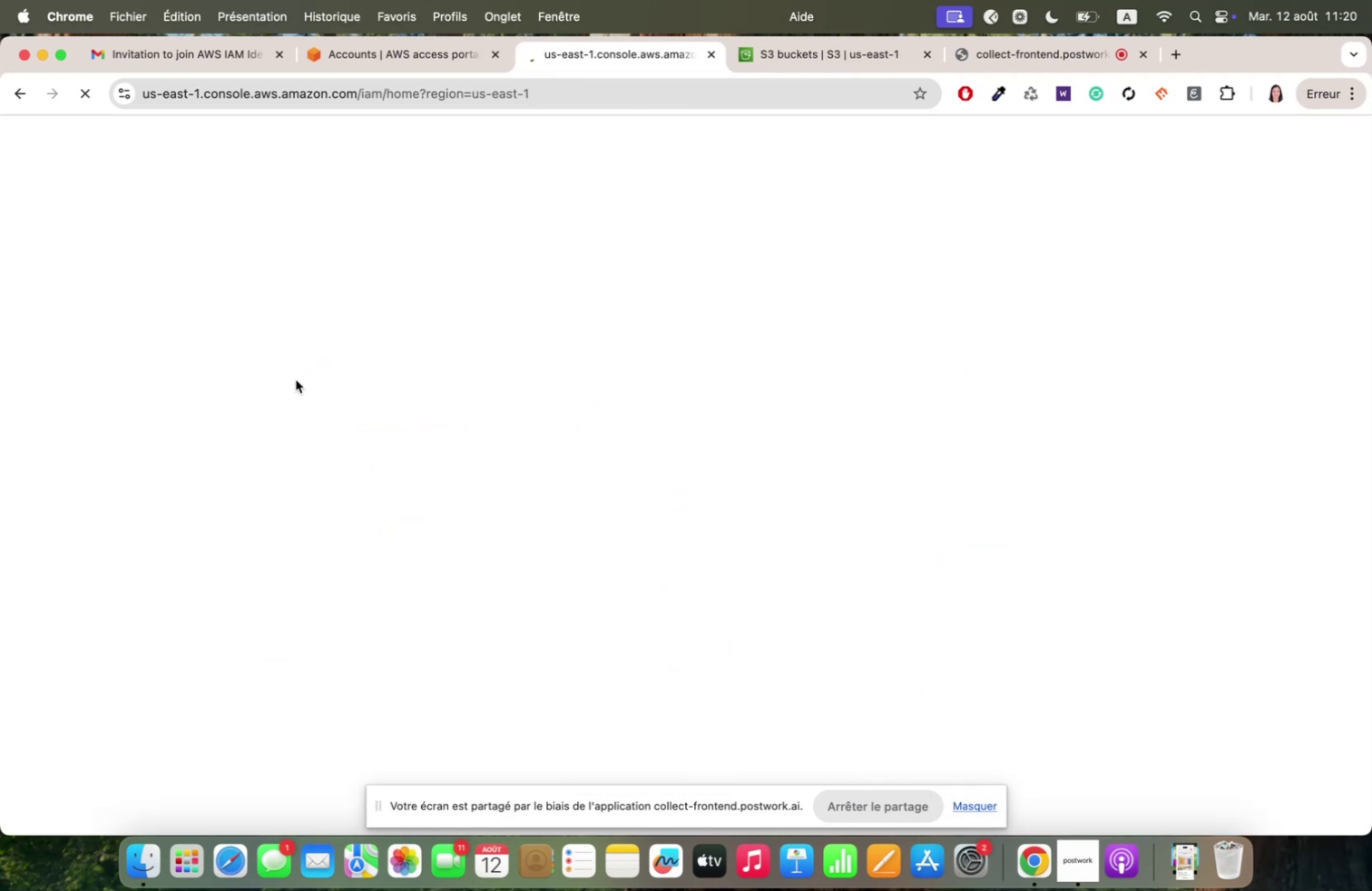 
mouse_move([174, 338])
 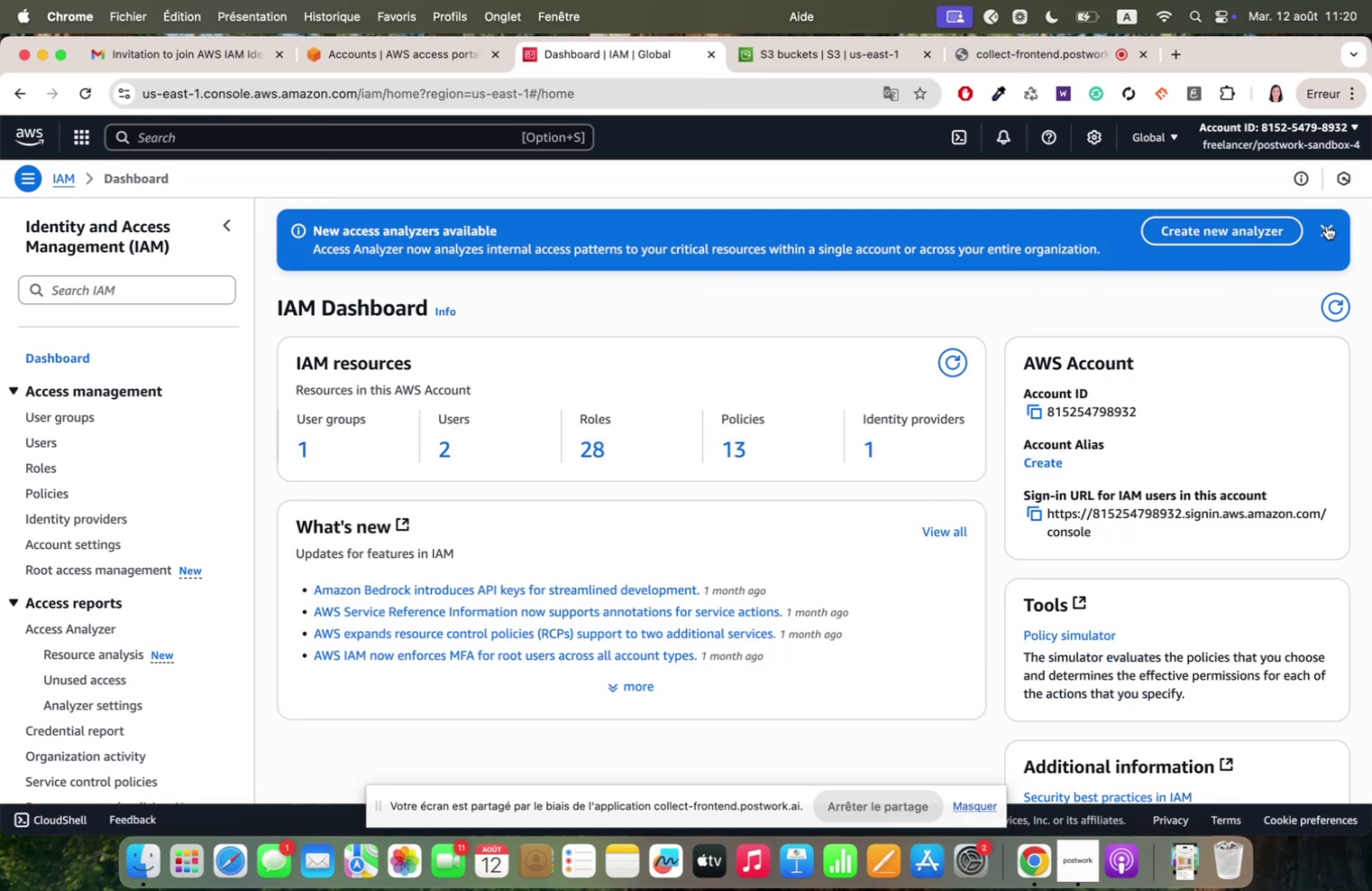 
left_click([1326, 225])
 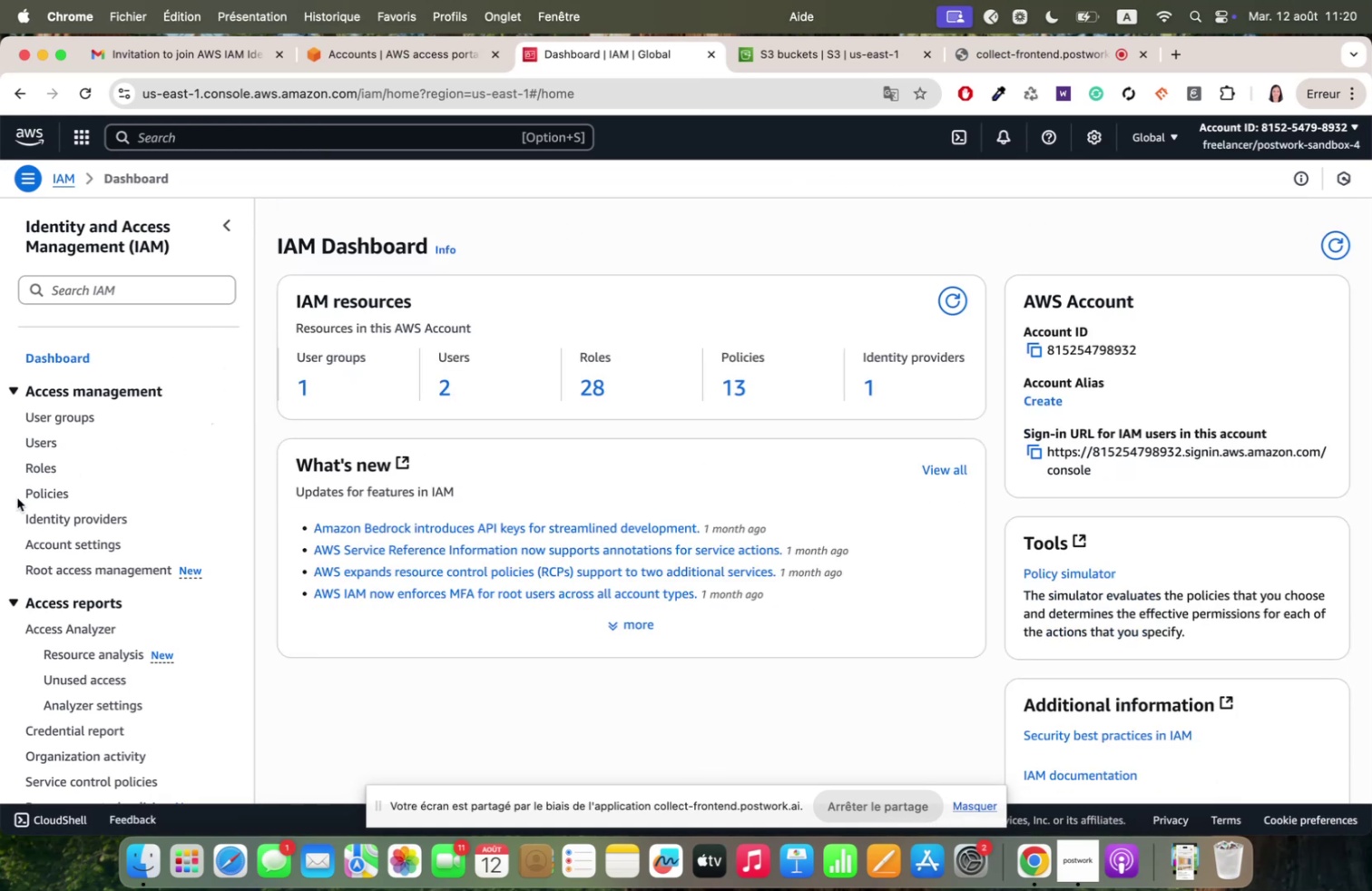 
left_click([39, 468])
 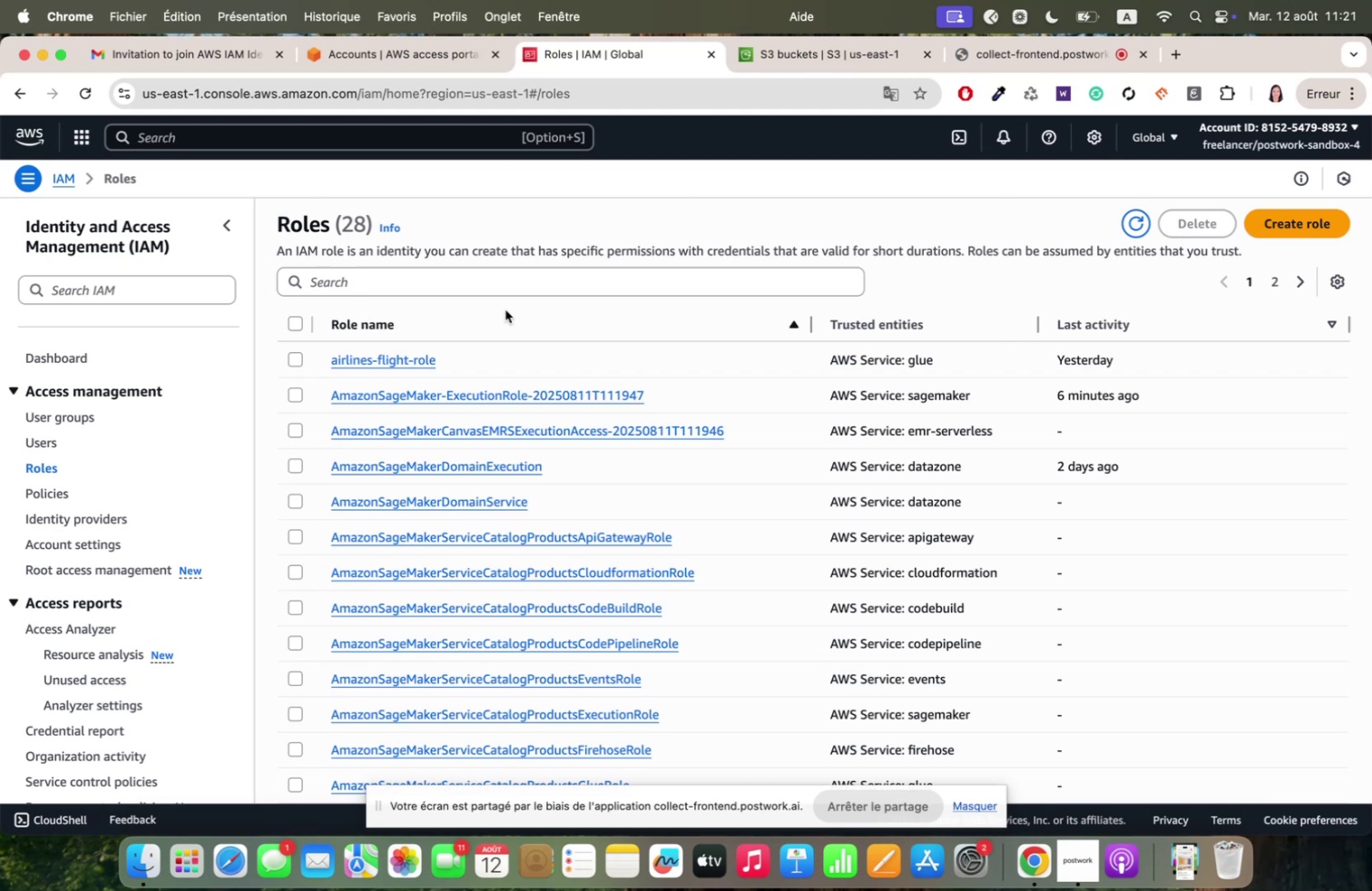 
wait(5.27)
 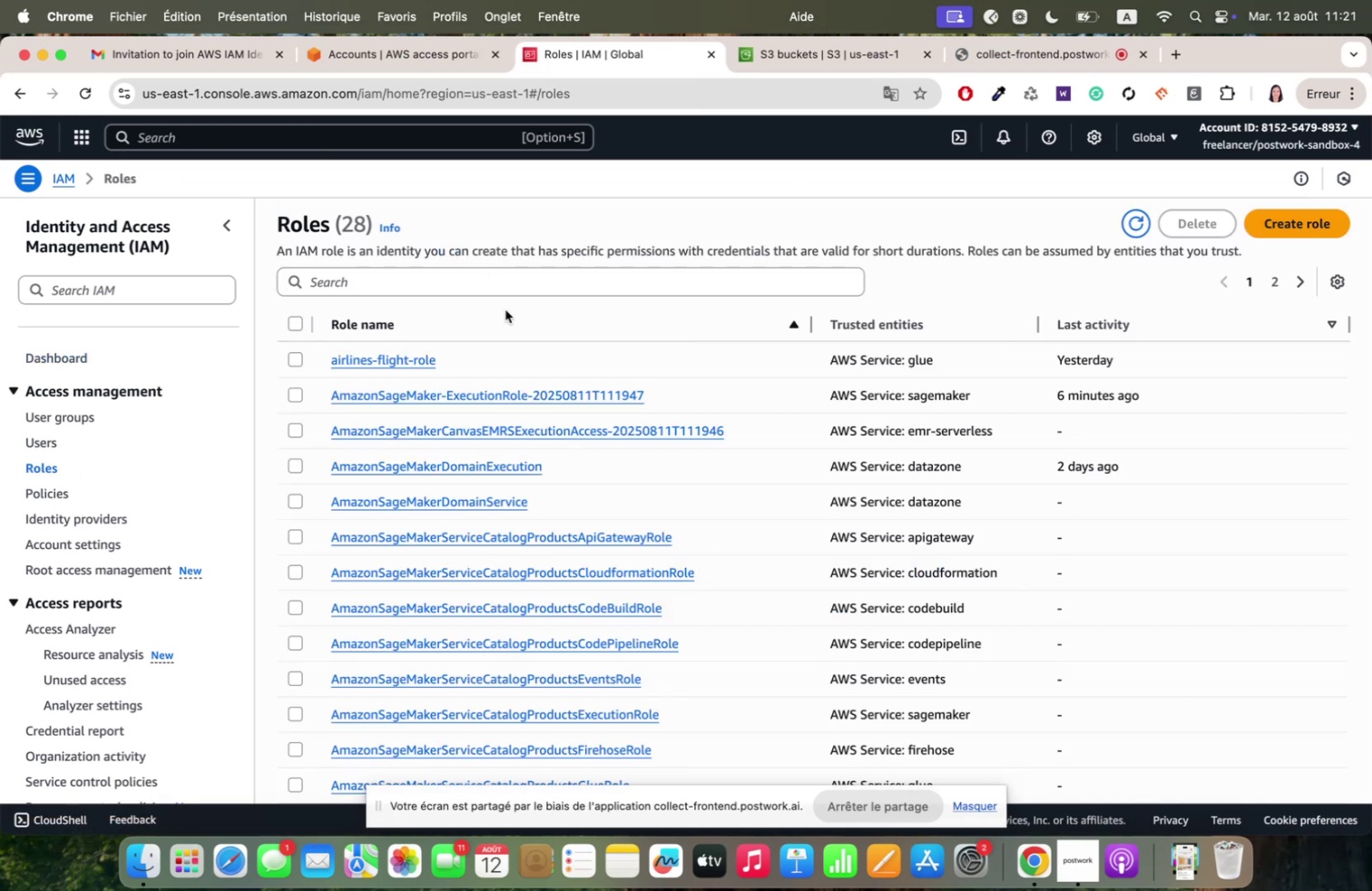 
left_click([1308, 230])
 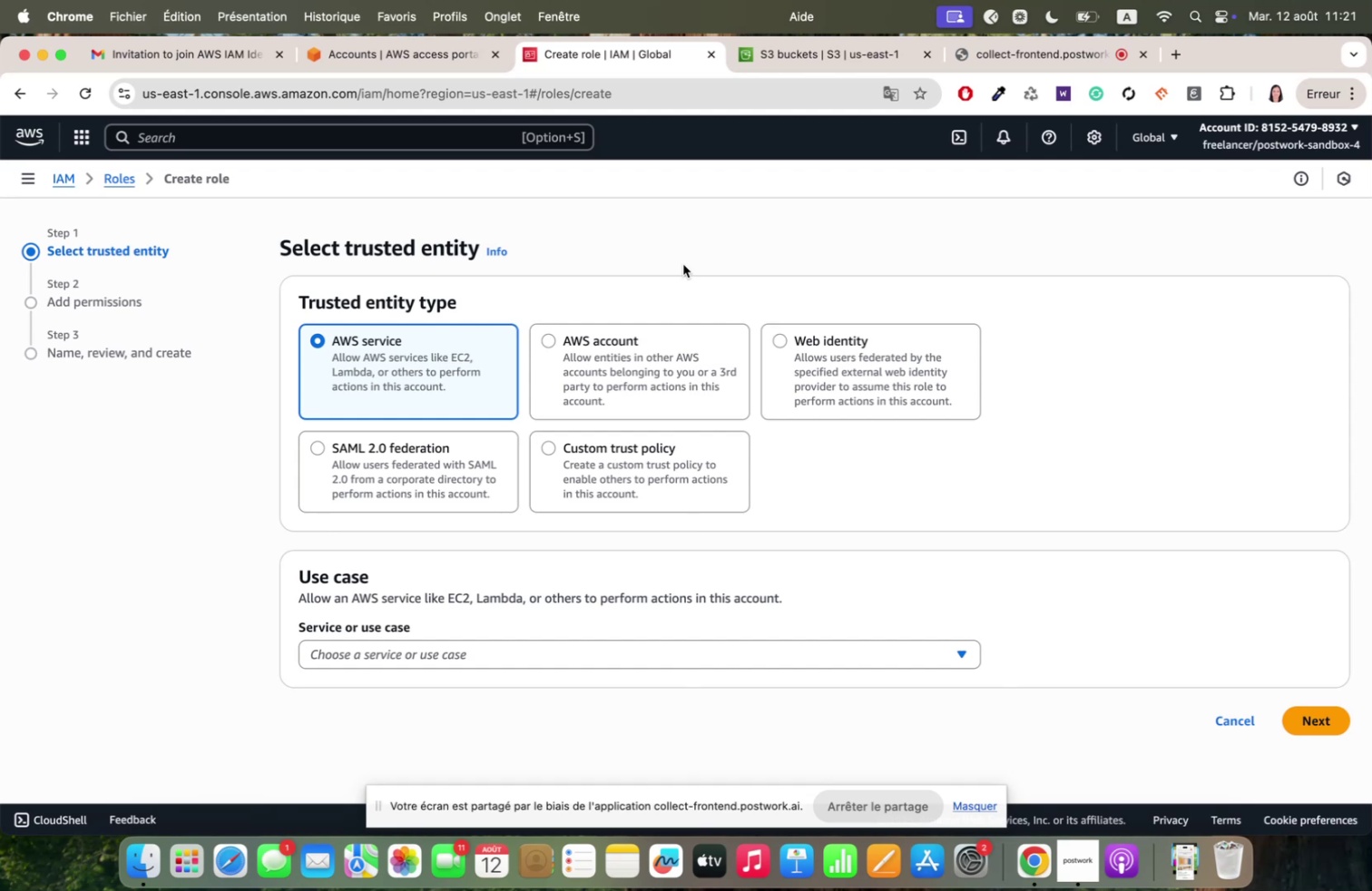 
wait(21.11)
 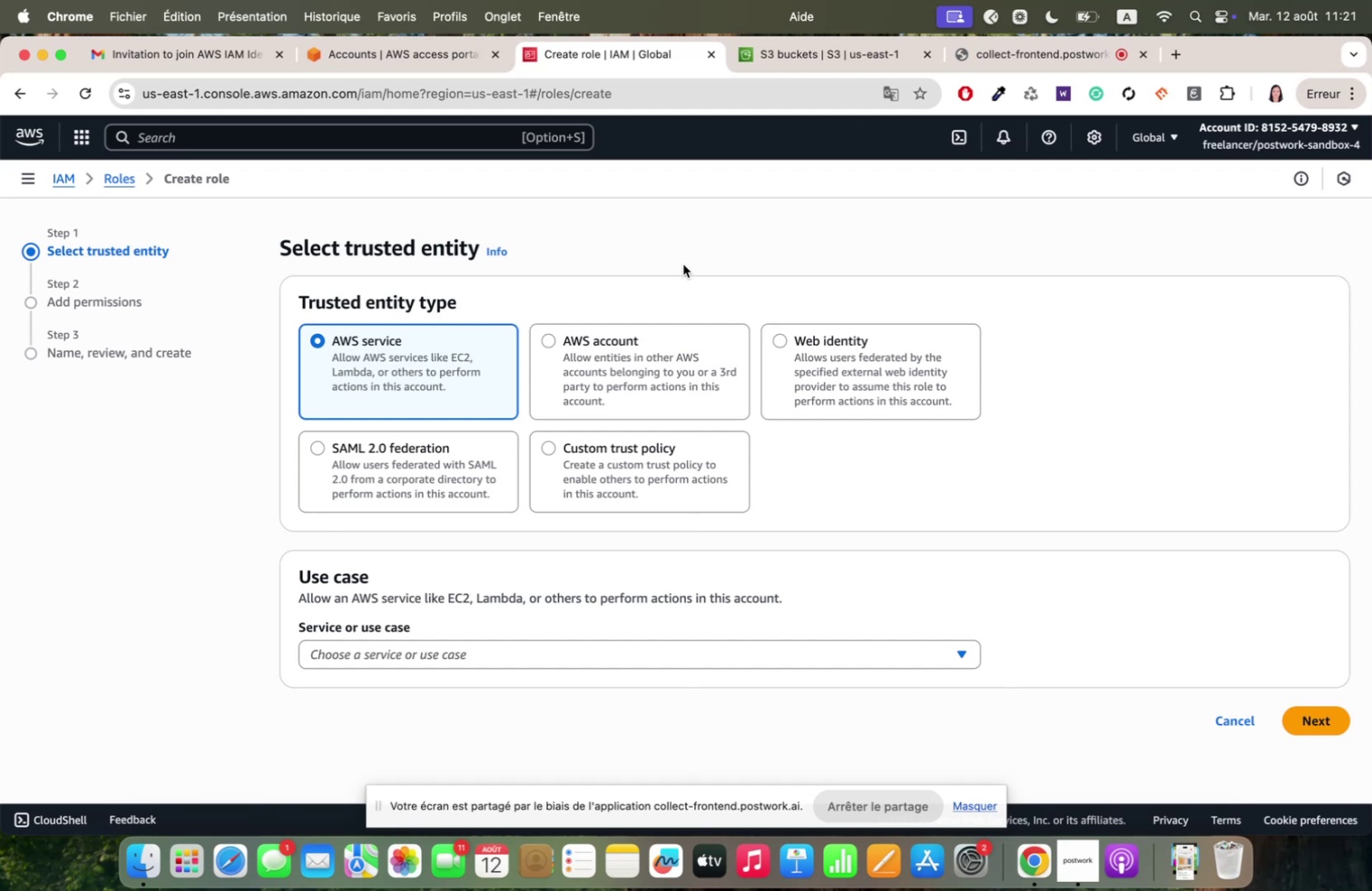 
scroll: coordinate [683, 264], scroll_direction: down, amount: 7.0
 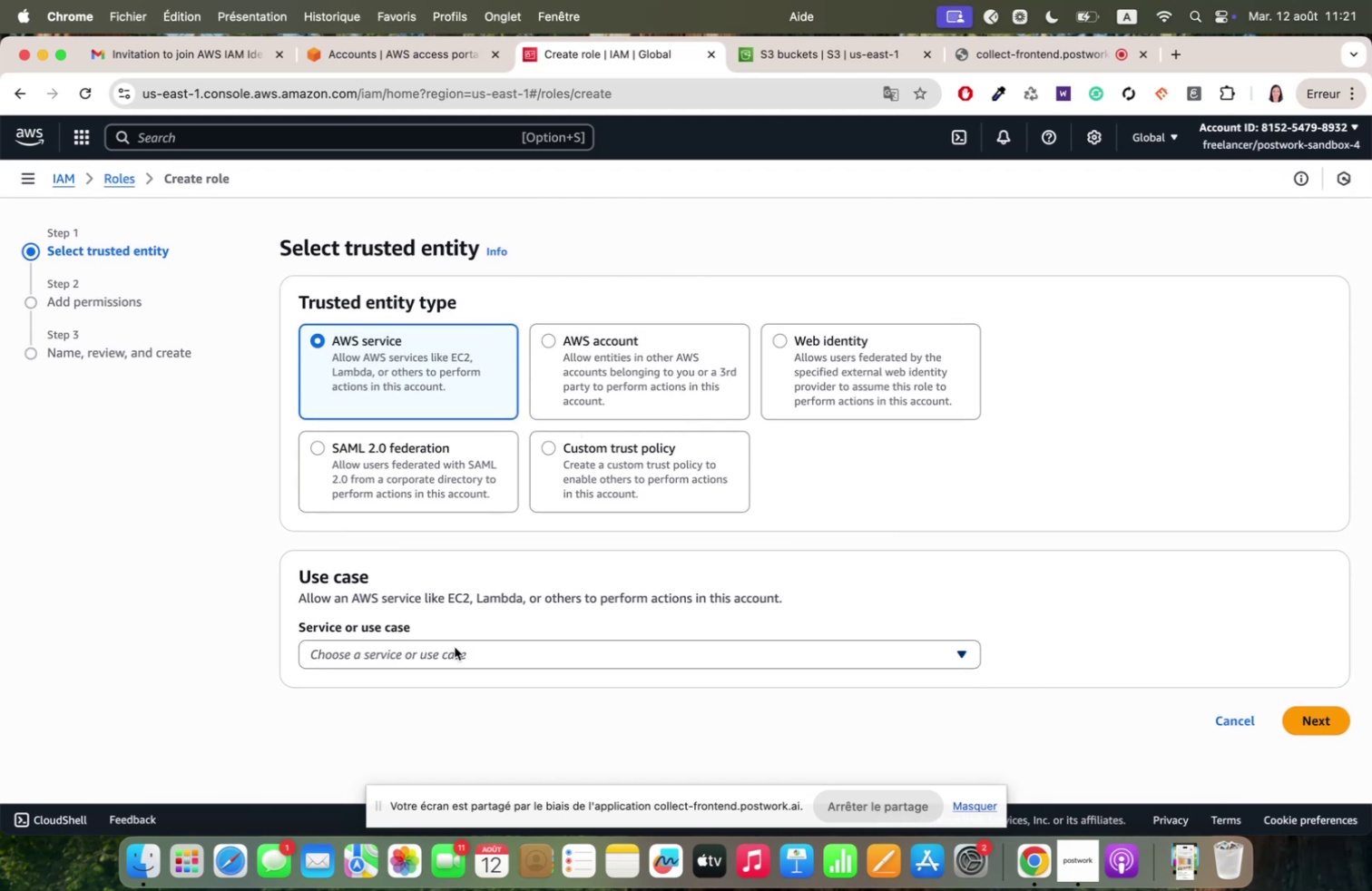 
left_click([453, 646])
 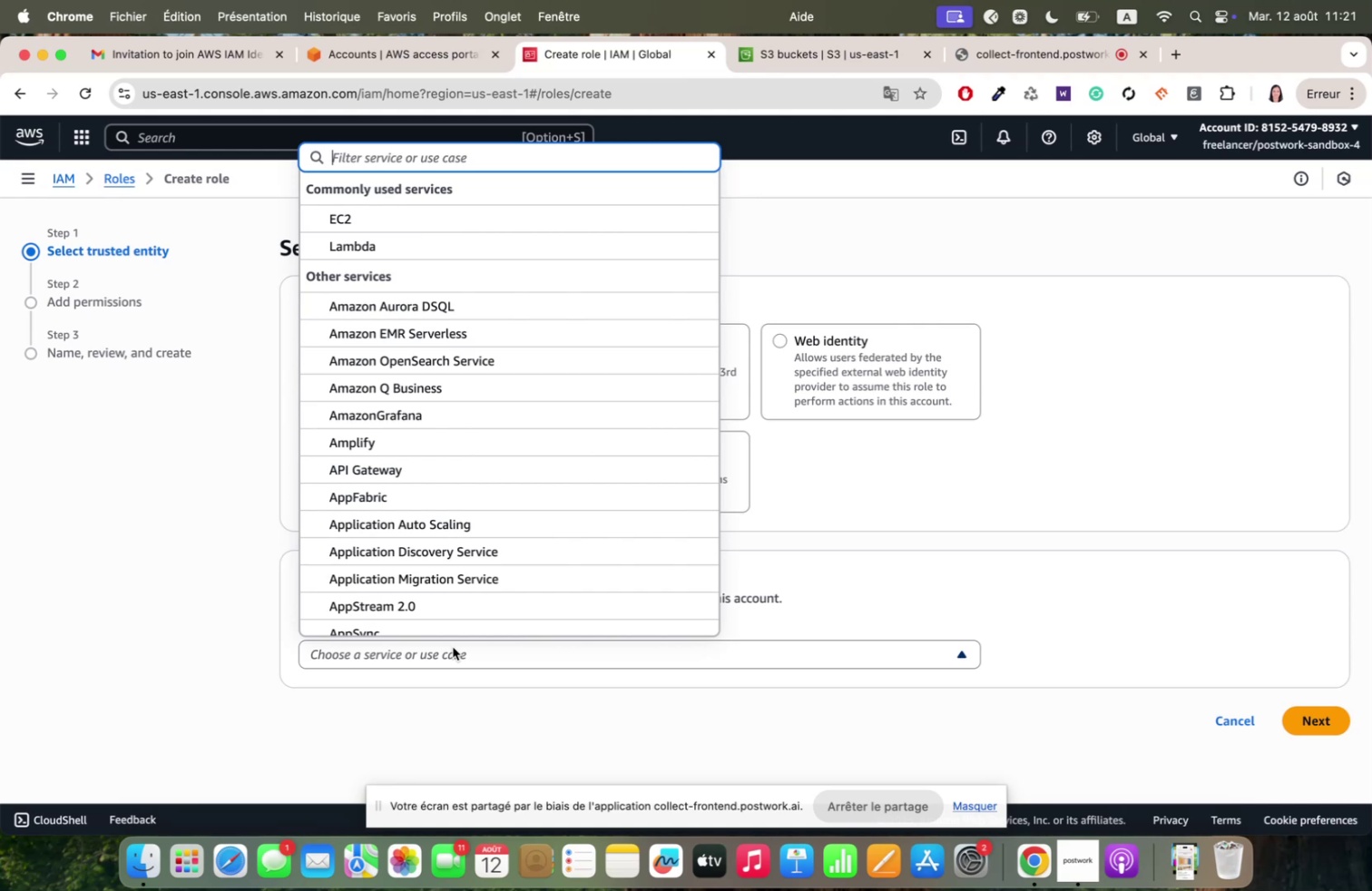 
wait(18.27)
 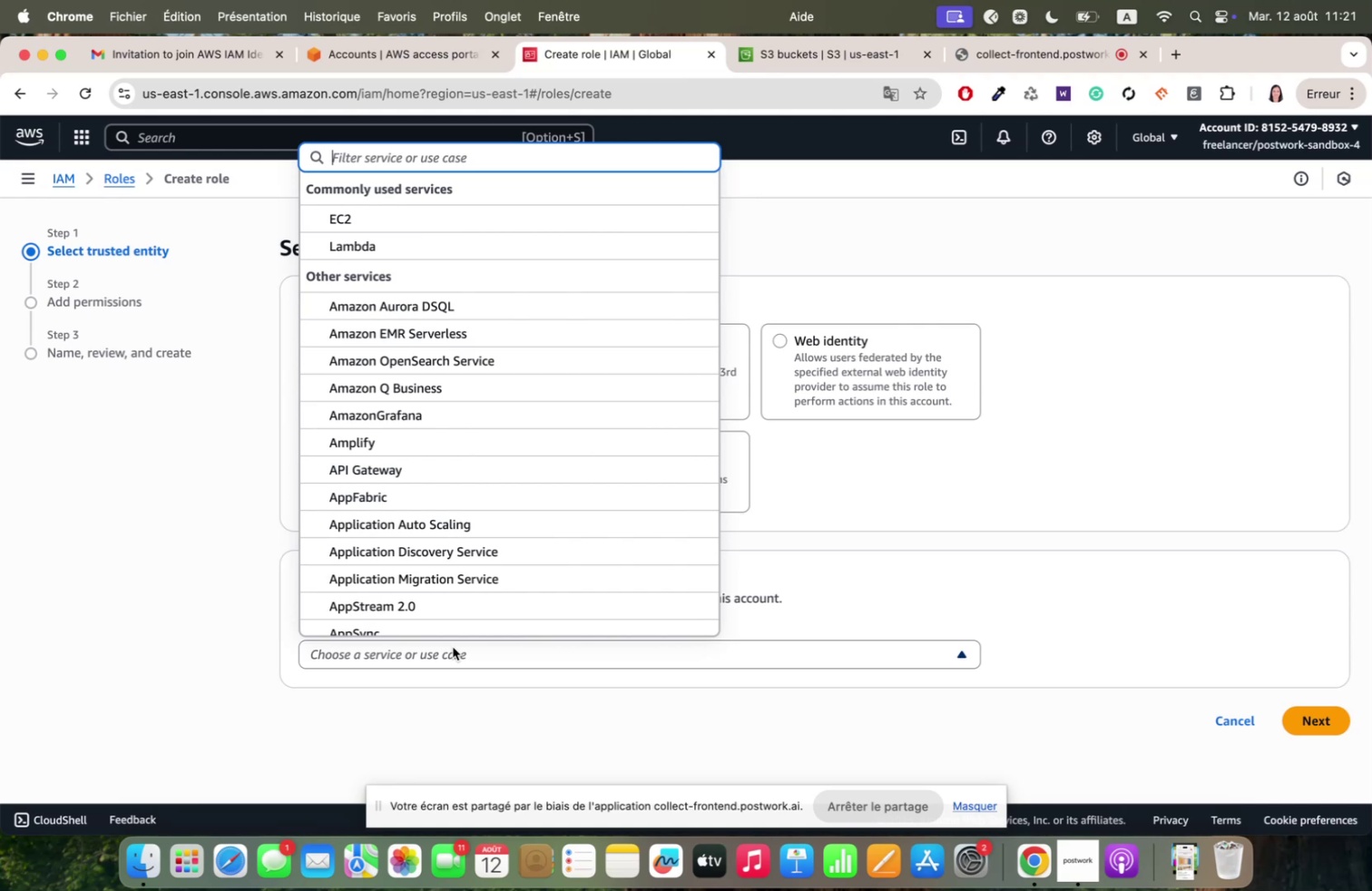 
left_click([798, 526])
 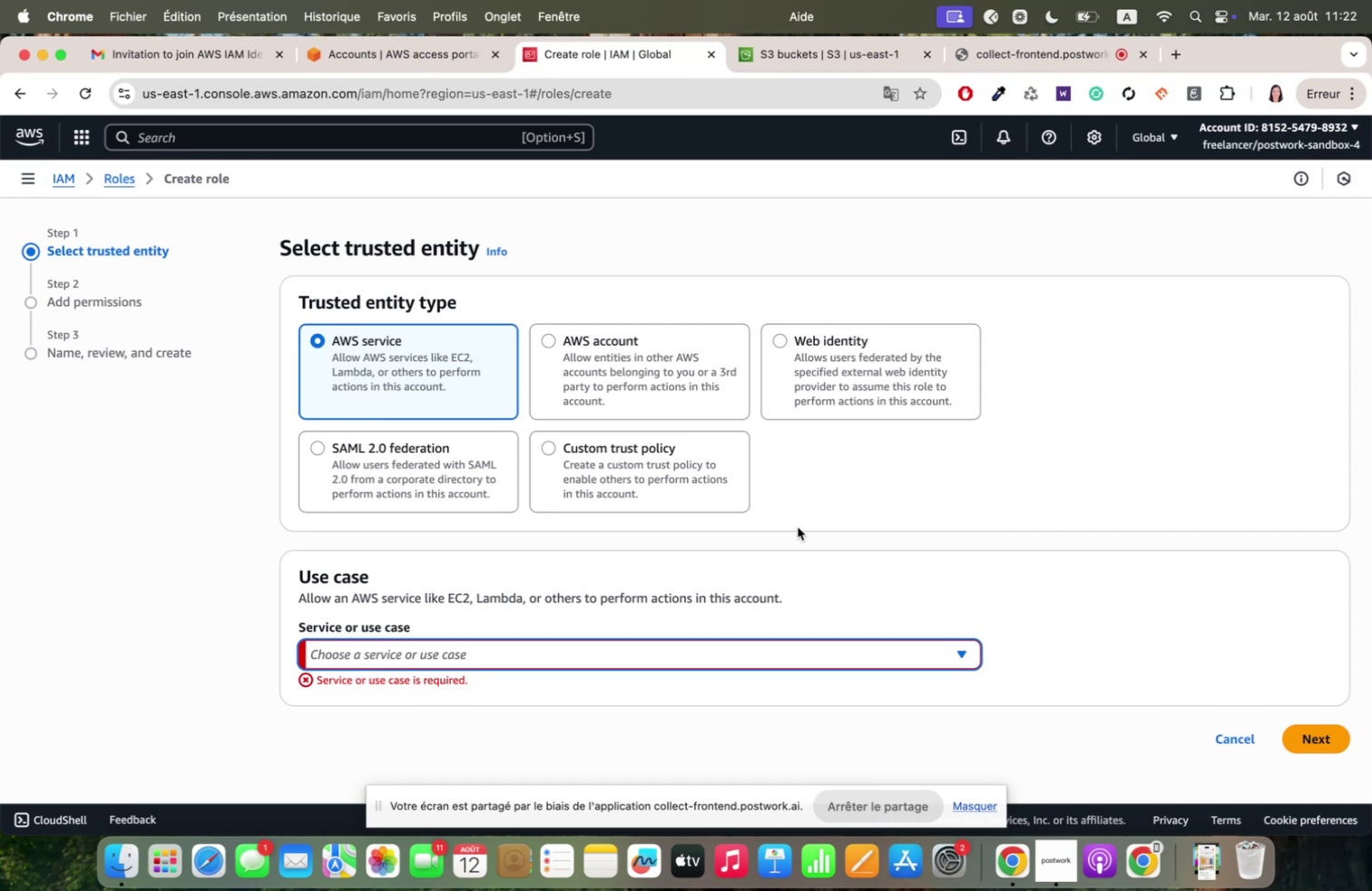 
wait(32.28)
 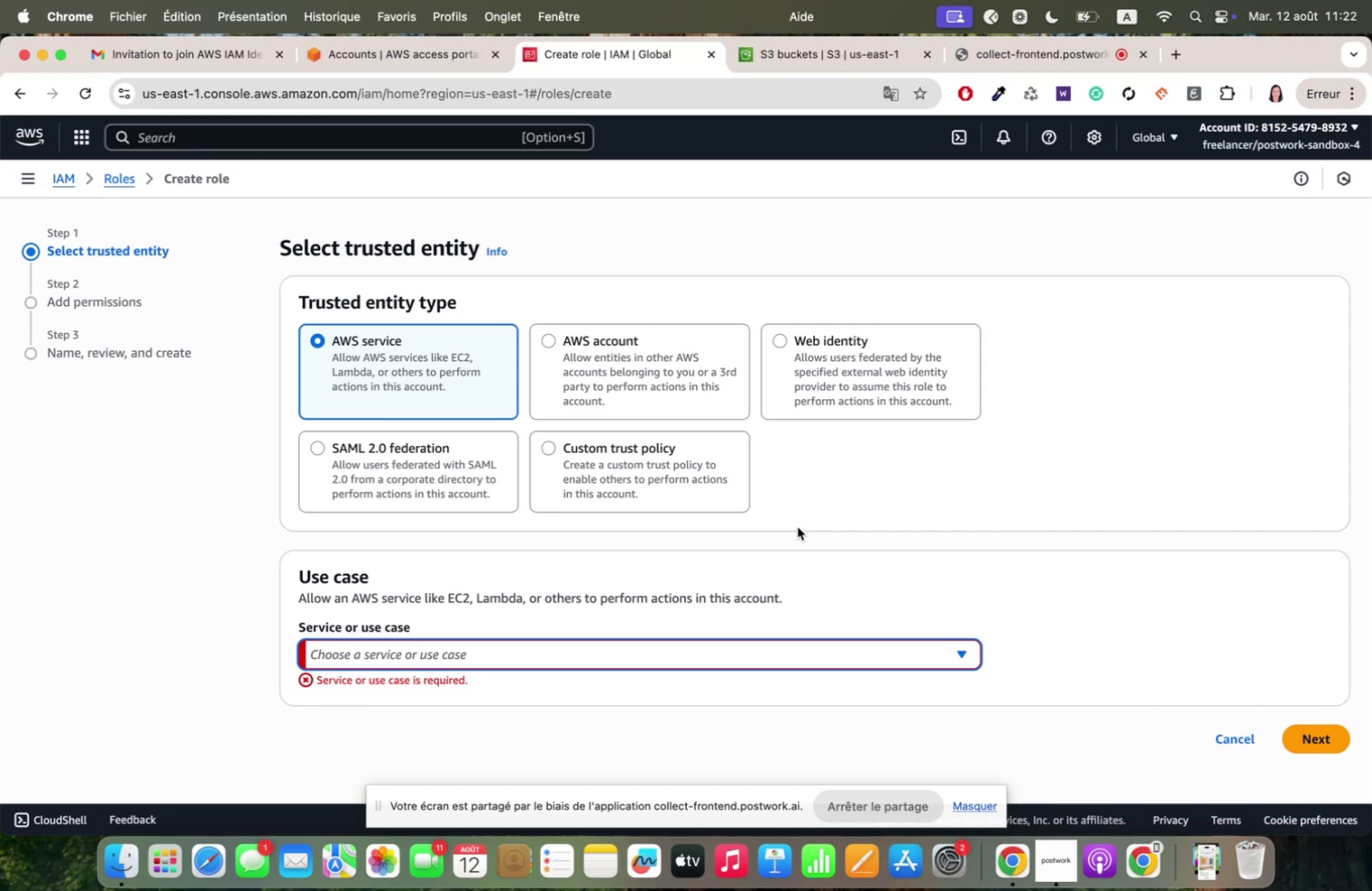 
left_click([621, 468])
 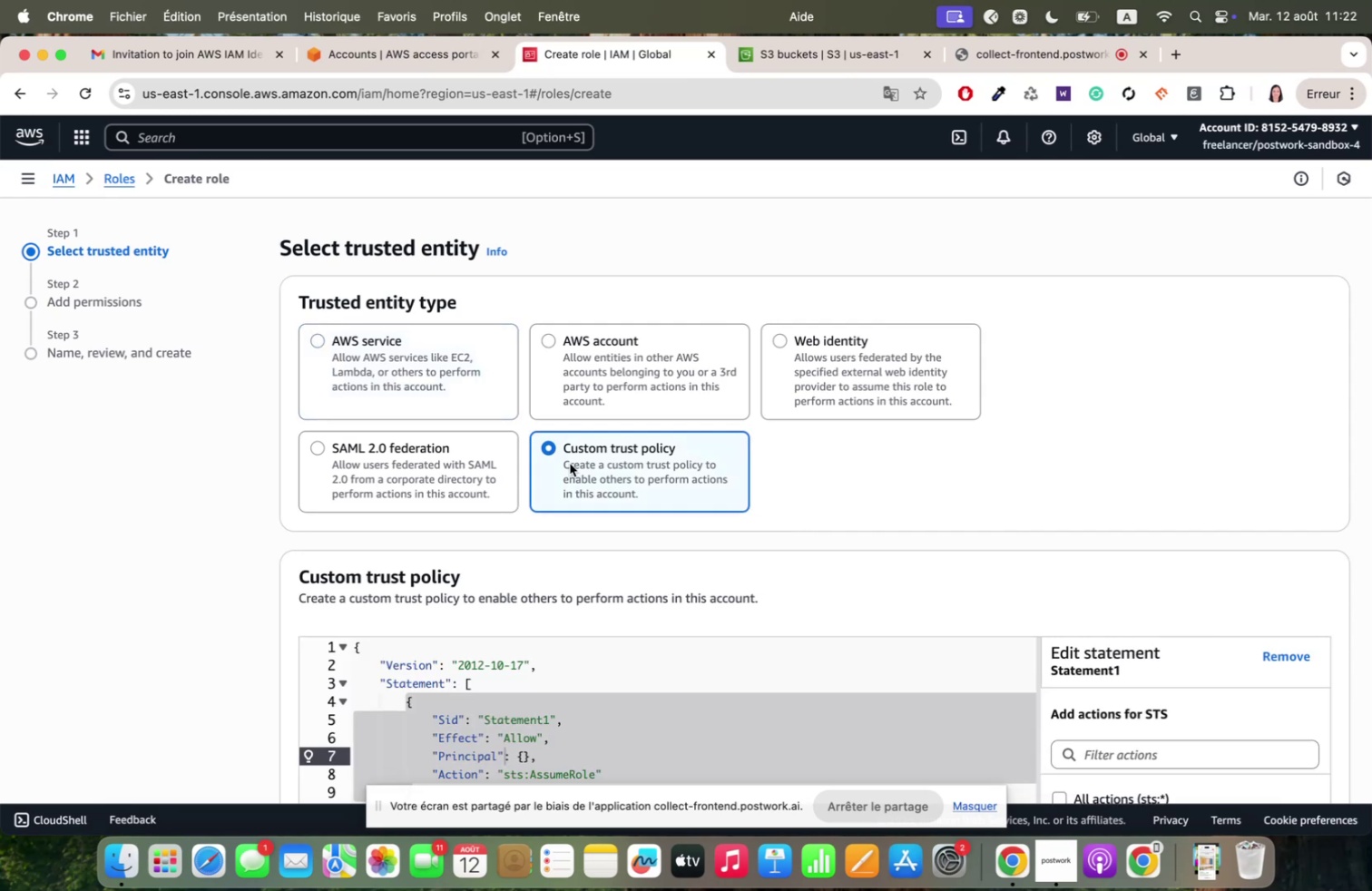 
scroll: coordinate [567, 471], scroll_direction: down, amount: 45.0
 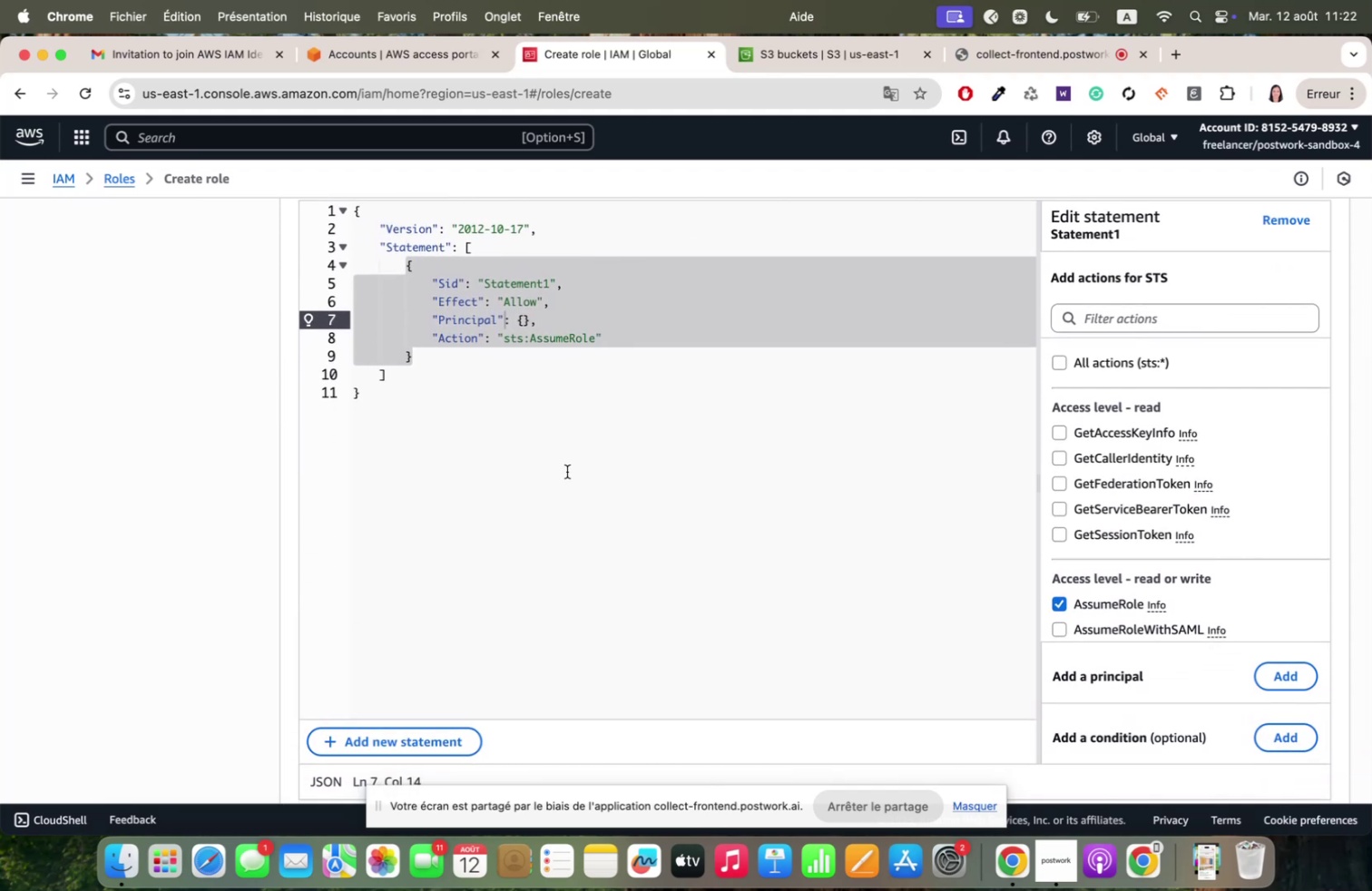 
scroll: coordinate [567, 471], scroll_direction: up, amount: 52.0
 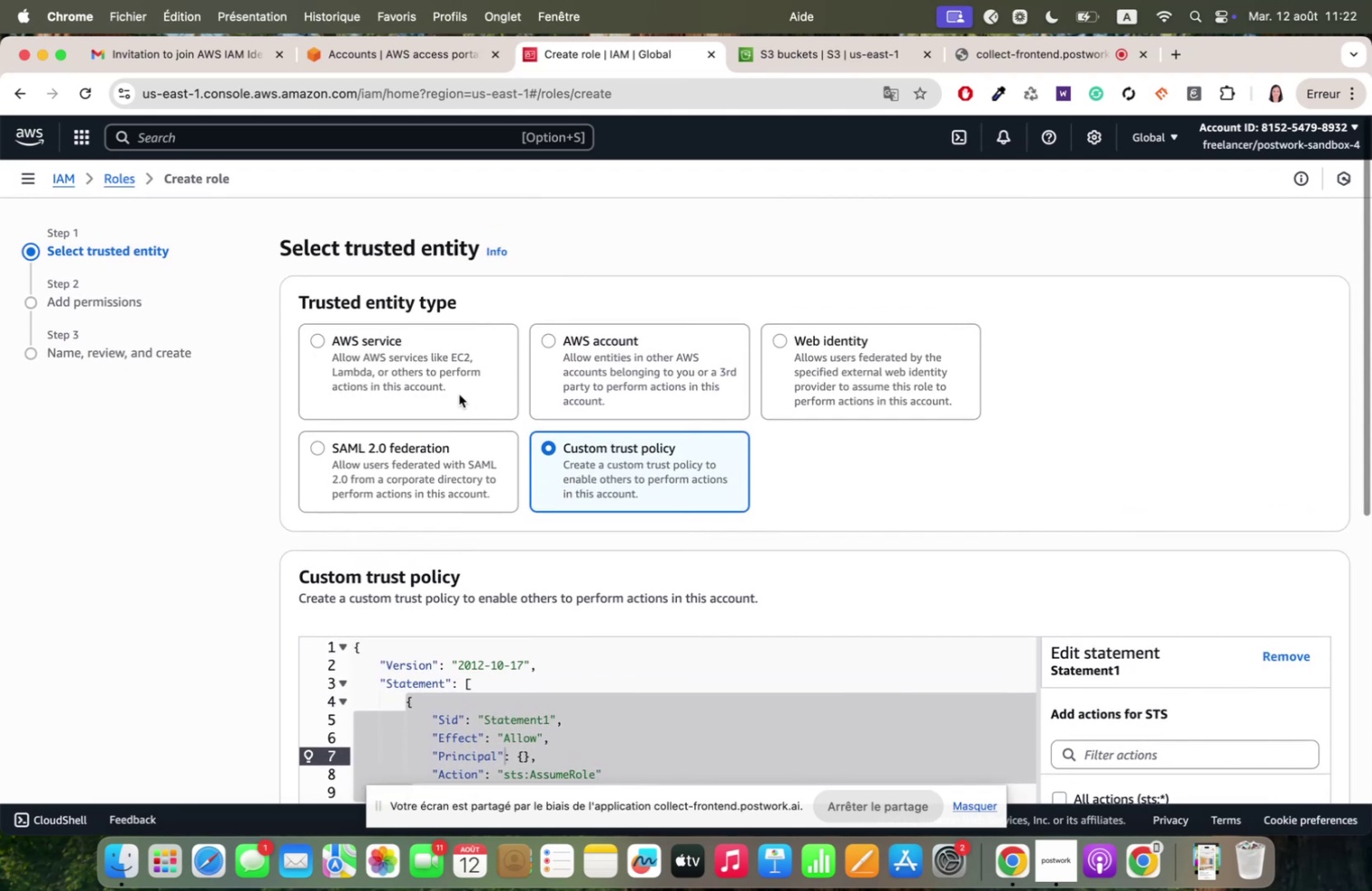 
left_click([458, 393])
 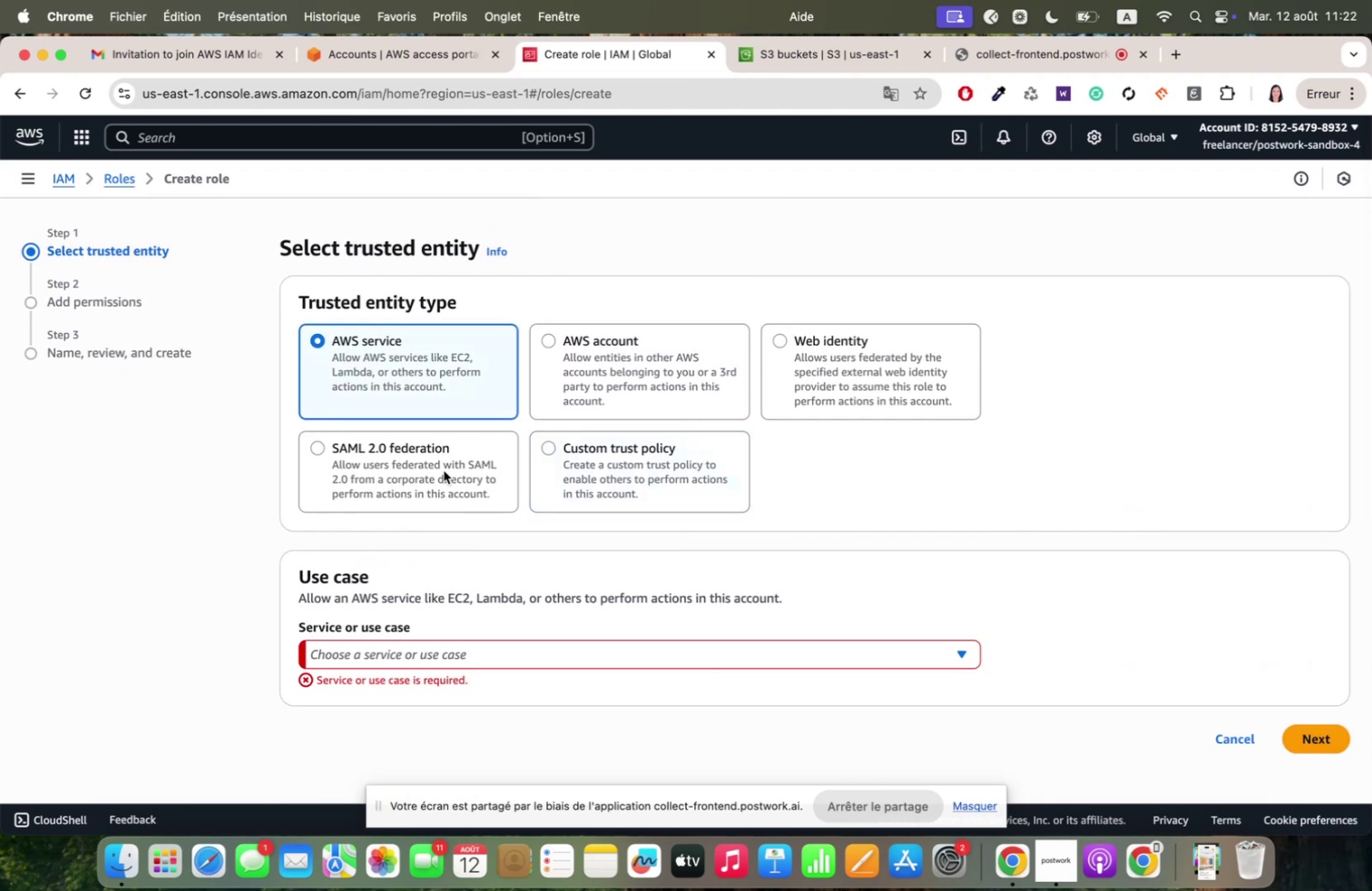 
wait(7.39)
 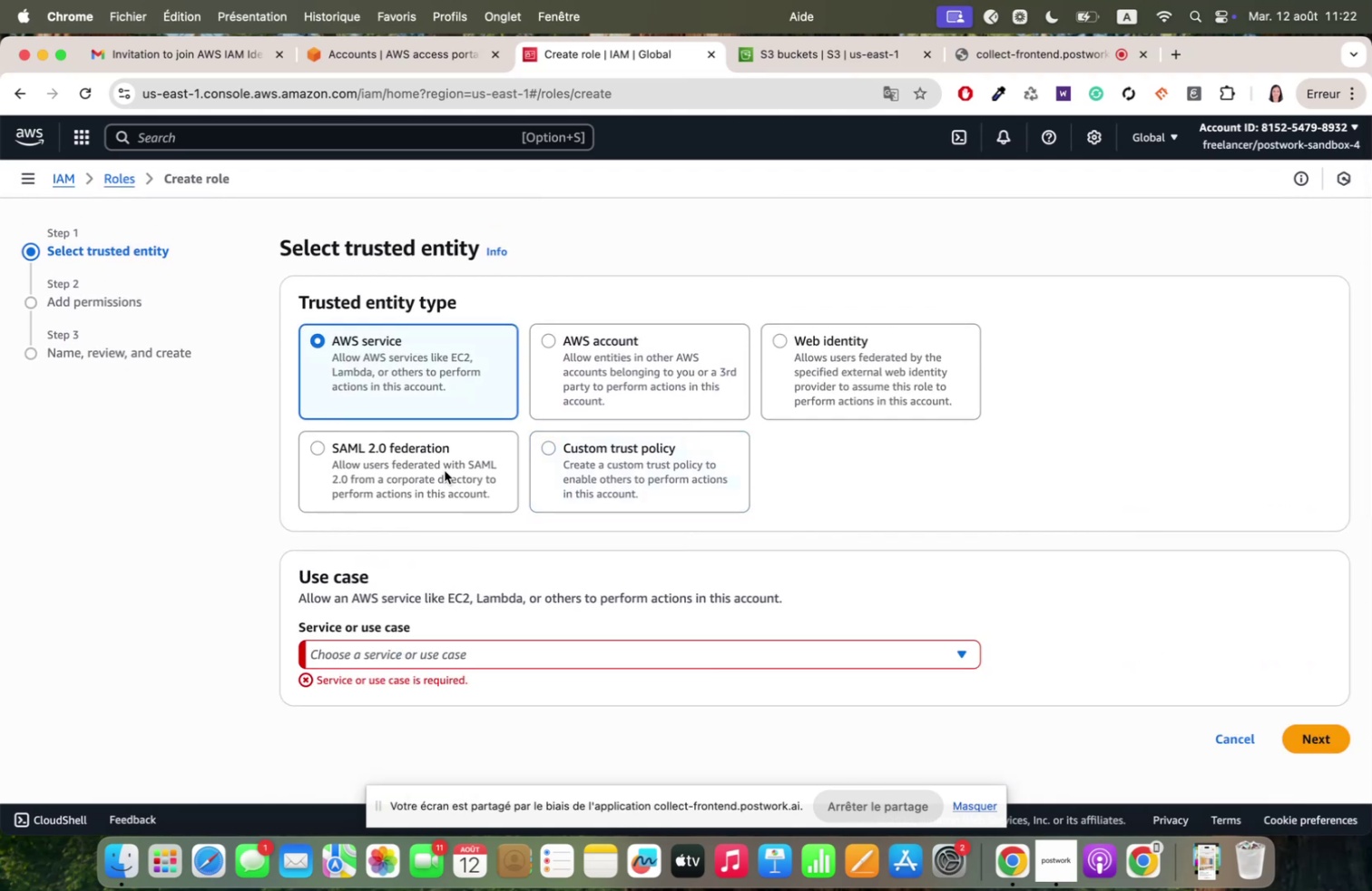 
mouse_move([403, 633])
 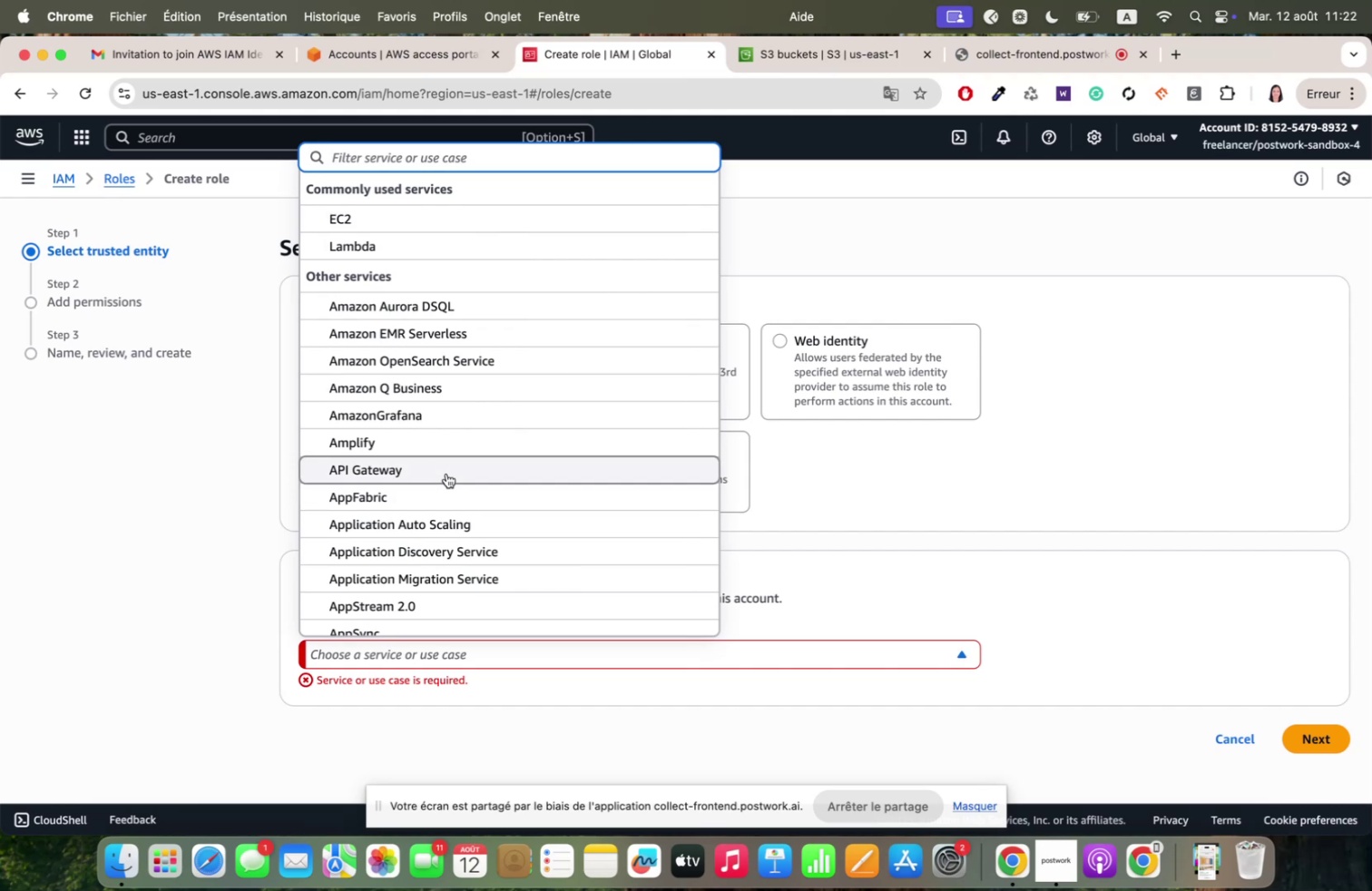 
type(gl)
 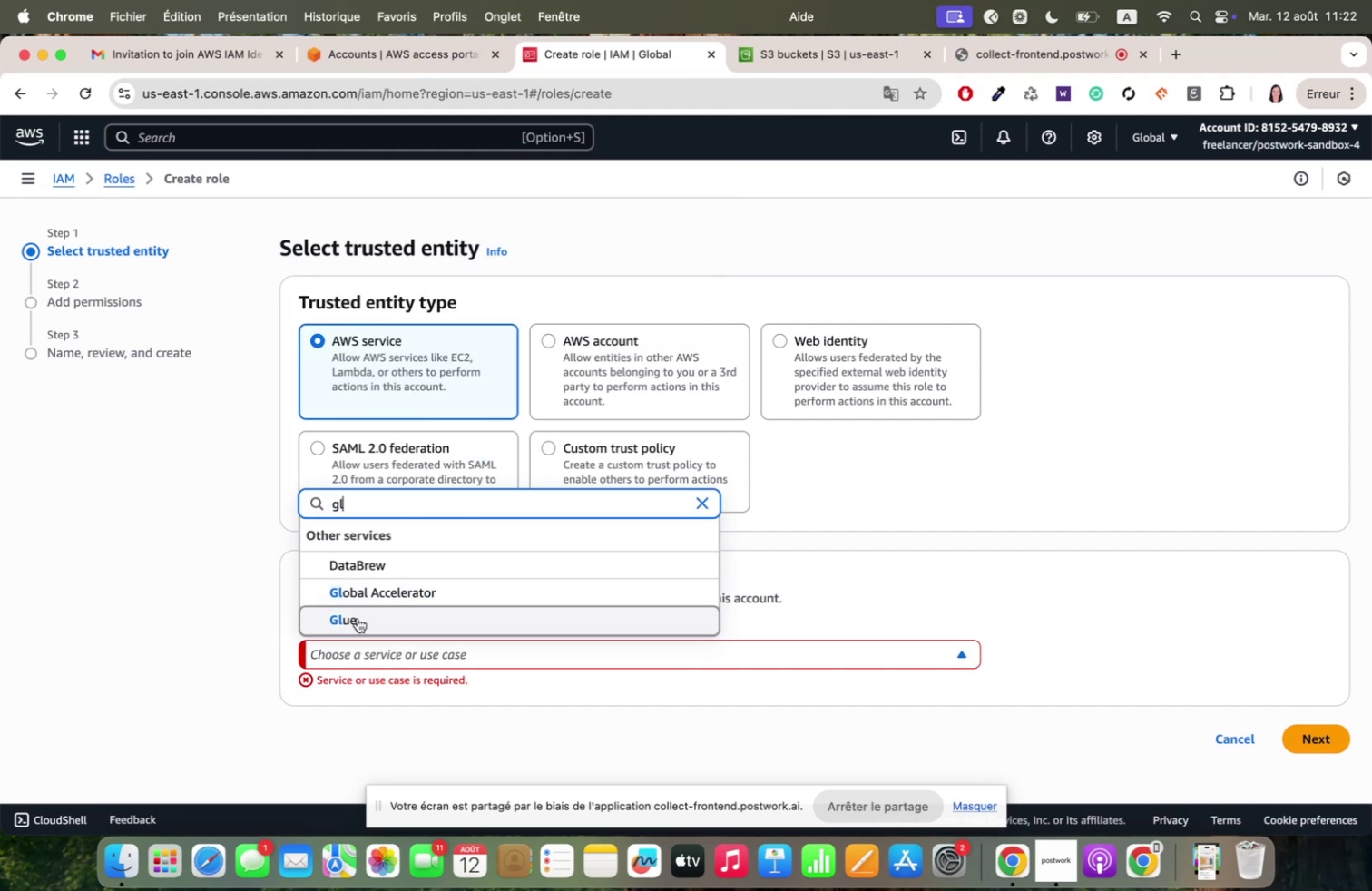 
scroll: coordinate [461, 617], scroll_direction: down, amount: 10.0
 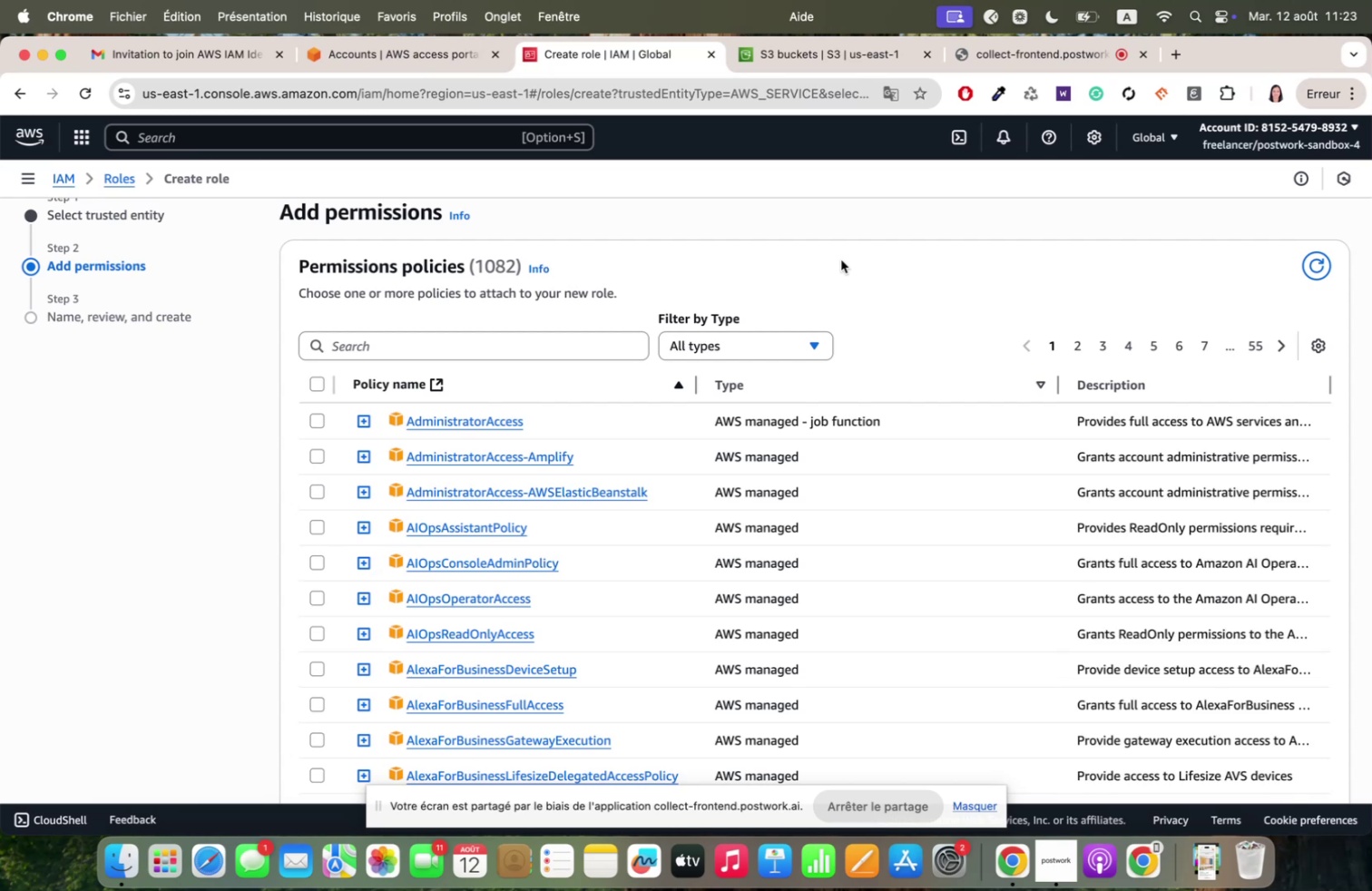 
wait(22.59)
 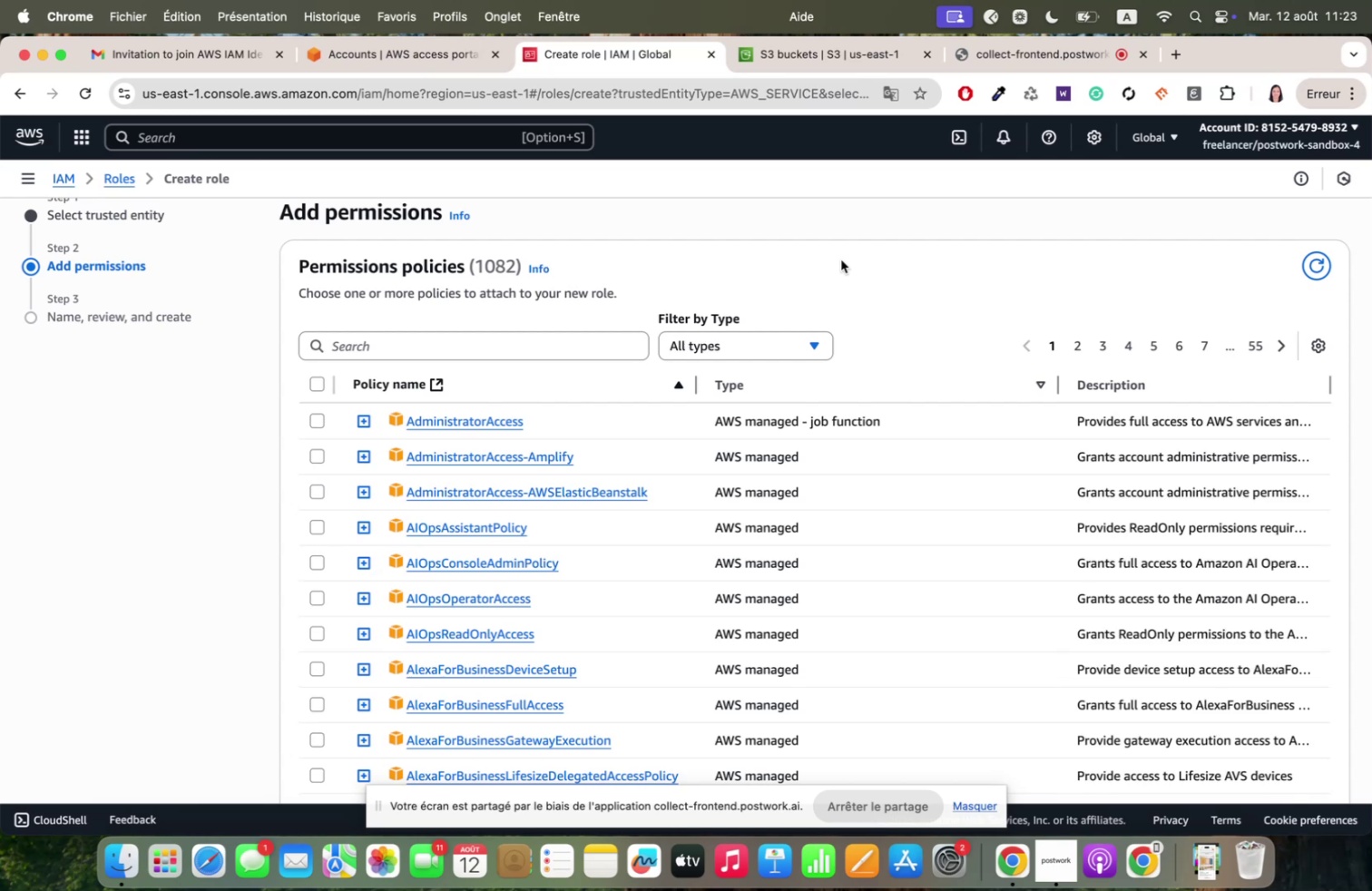 
left_click([469, 346])
 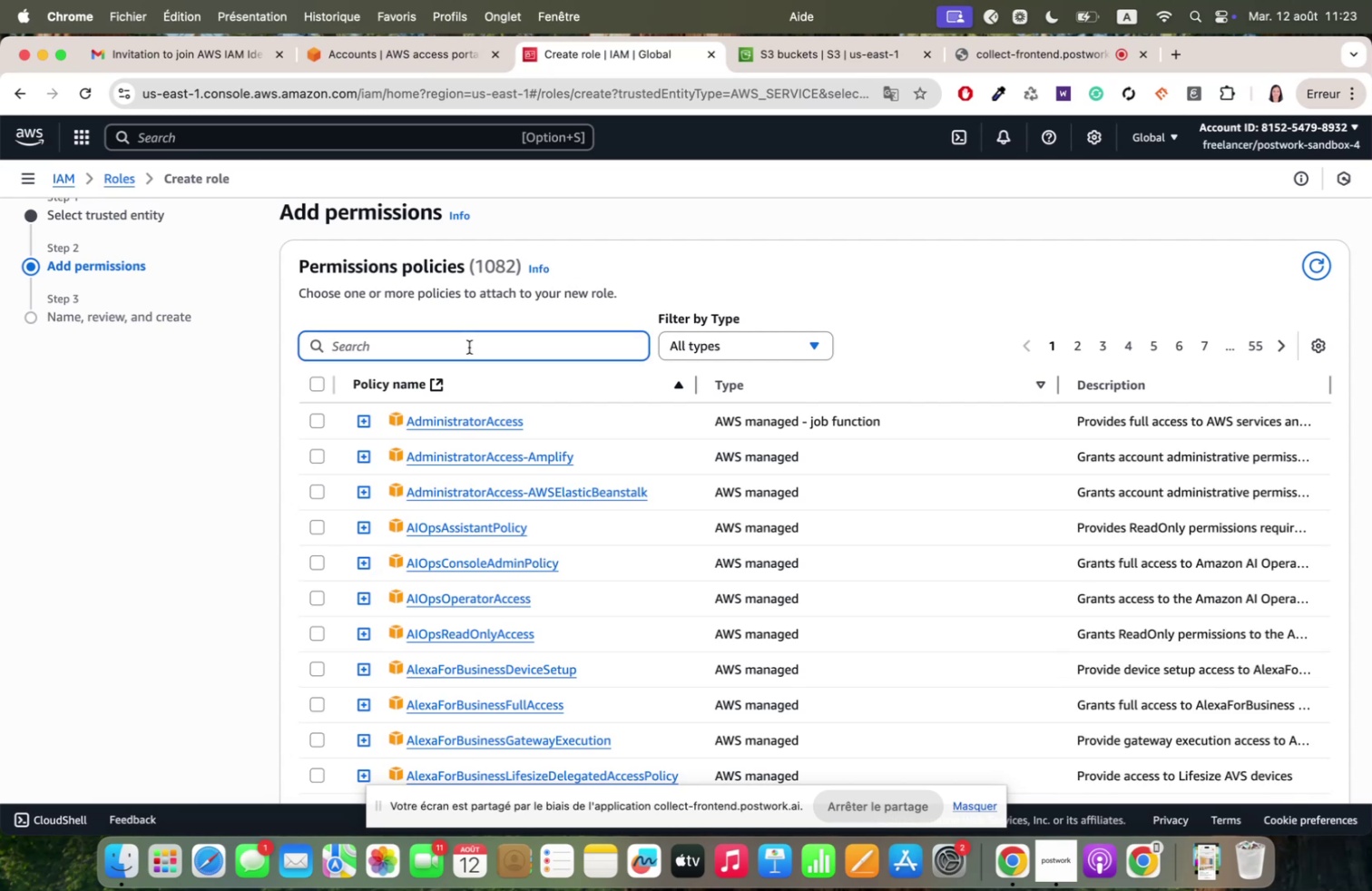 
type(qzsgl)
 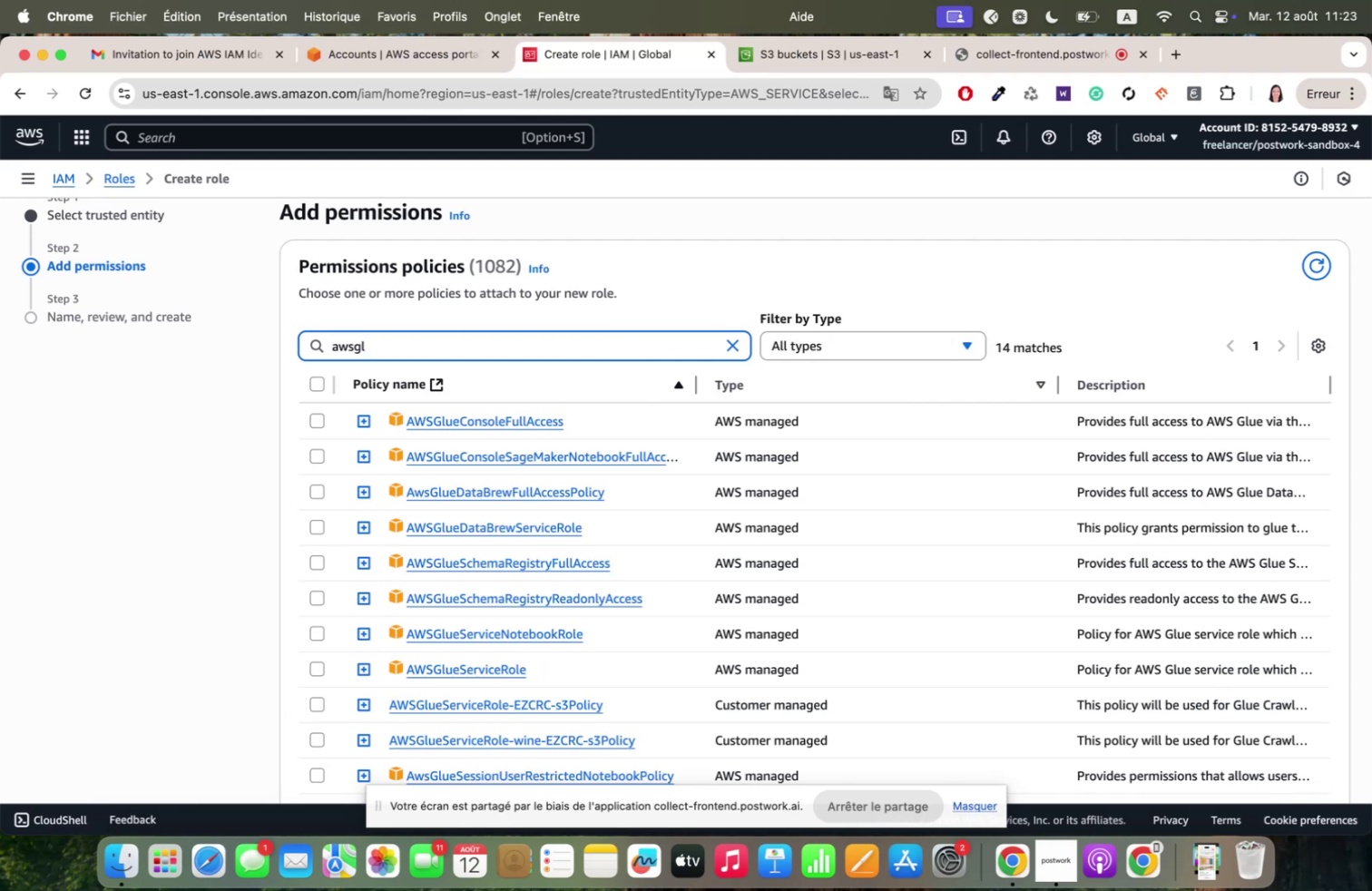 
type(uese)
 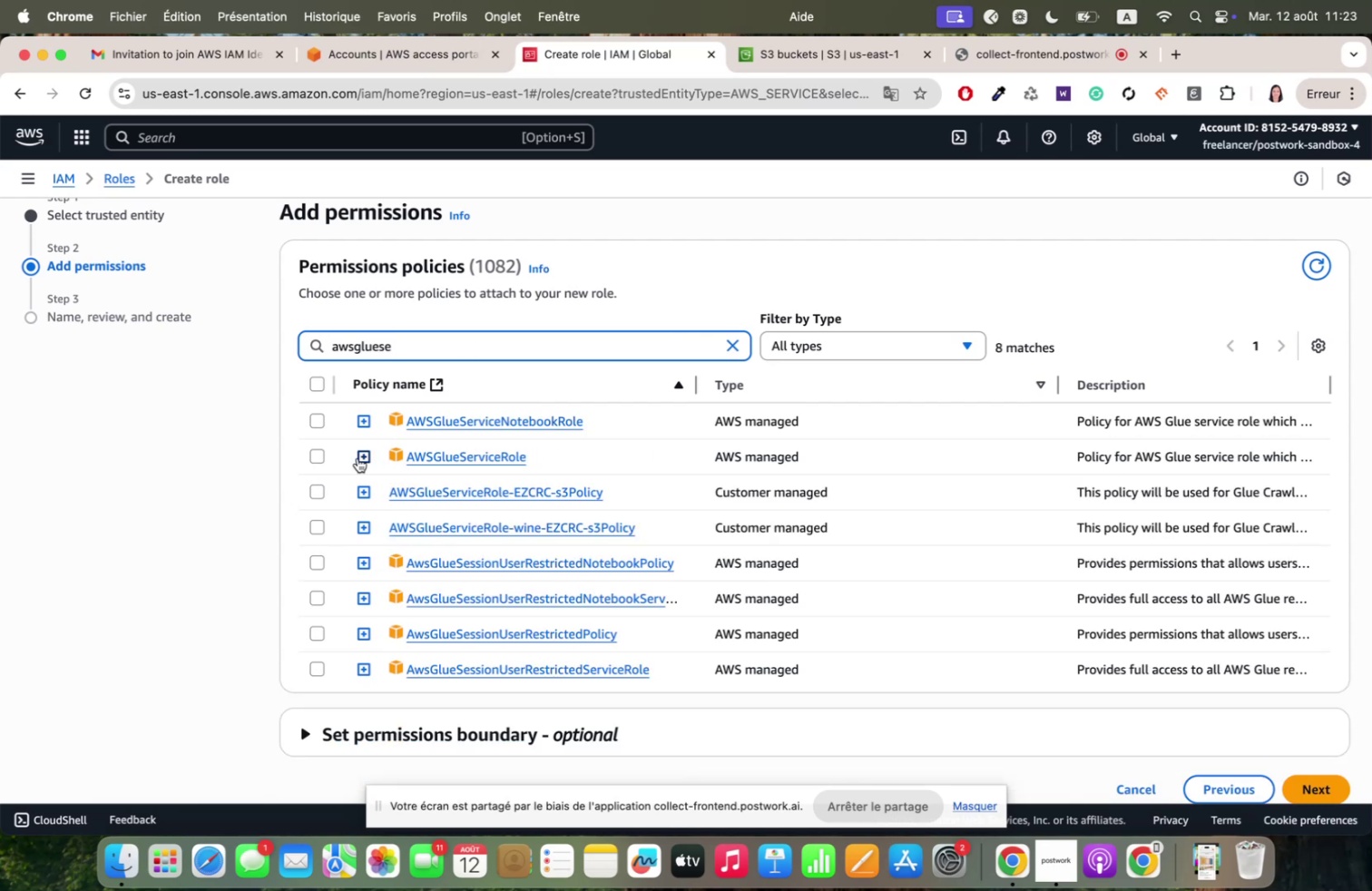 
left_click([316, 455])
 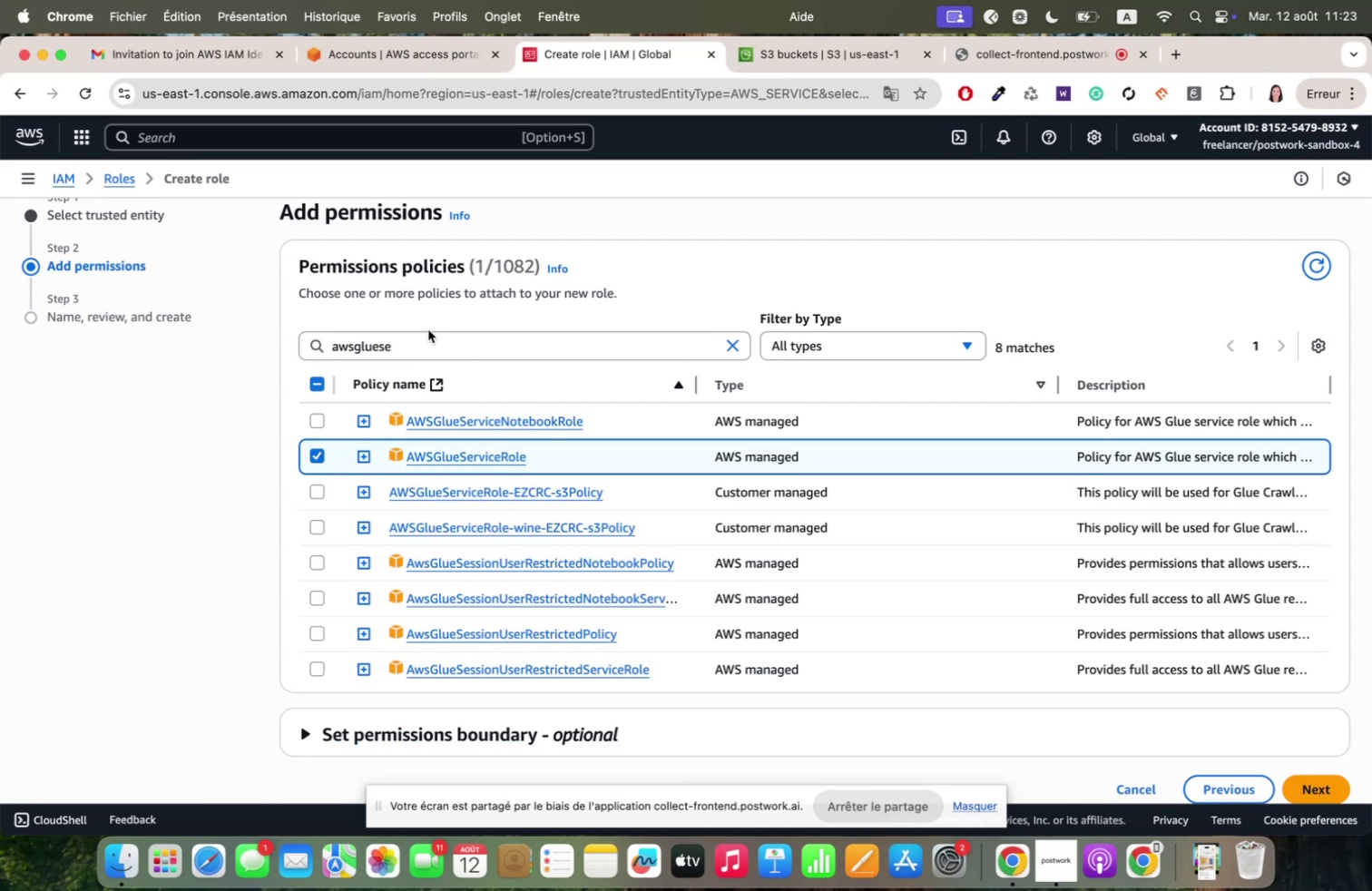 
double_click([404, 343])
 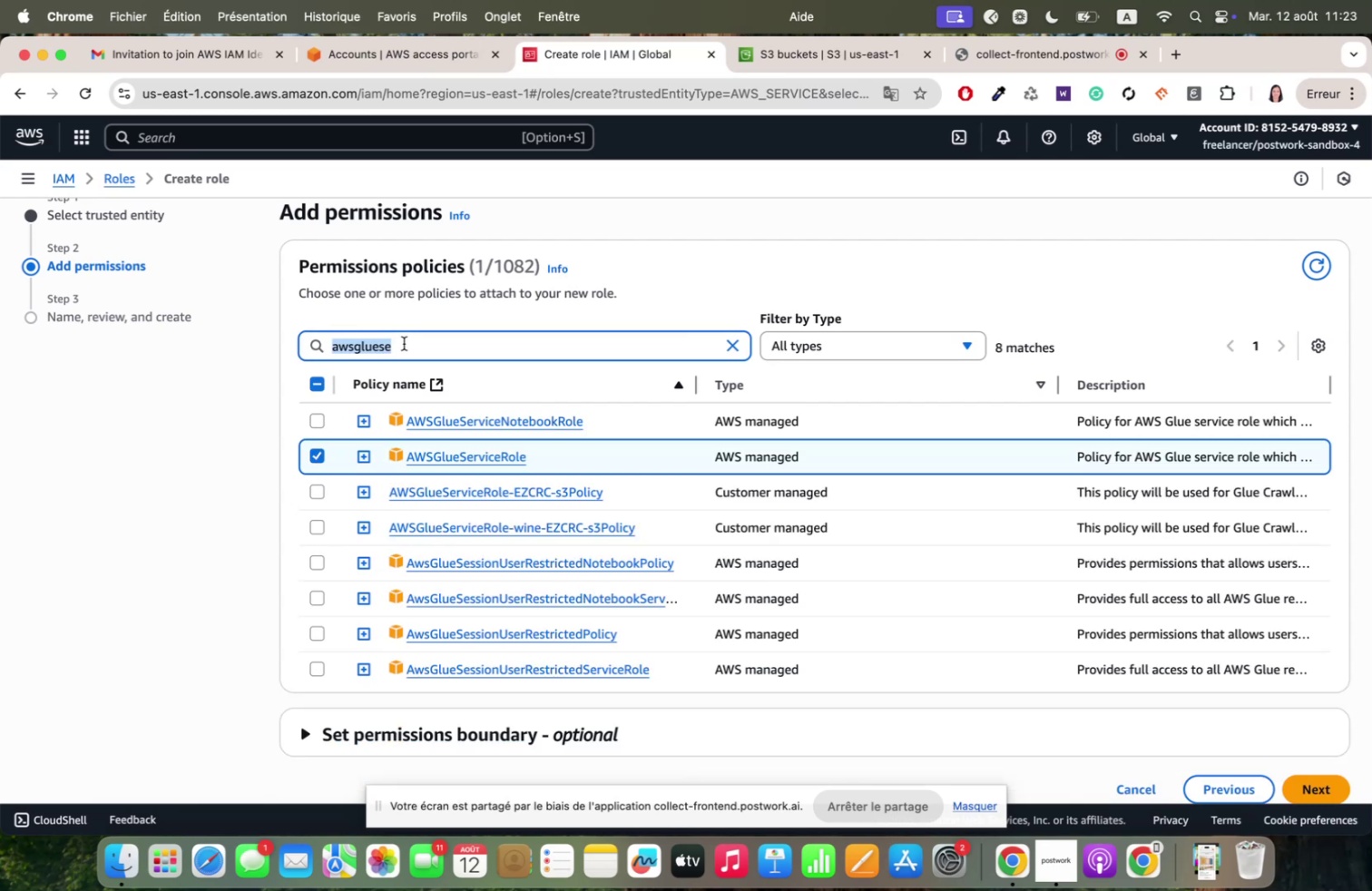 
triple_click([404, 343])
 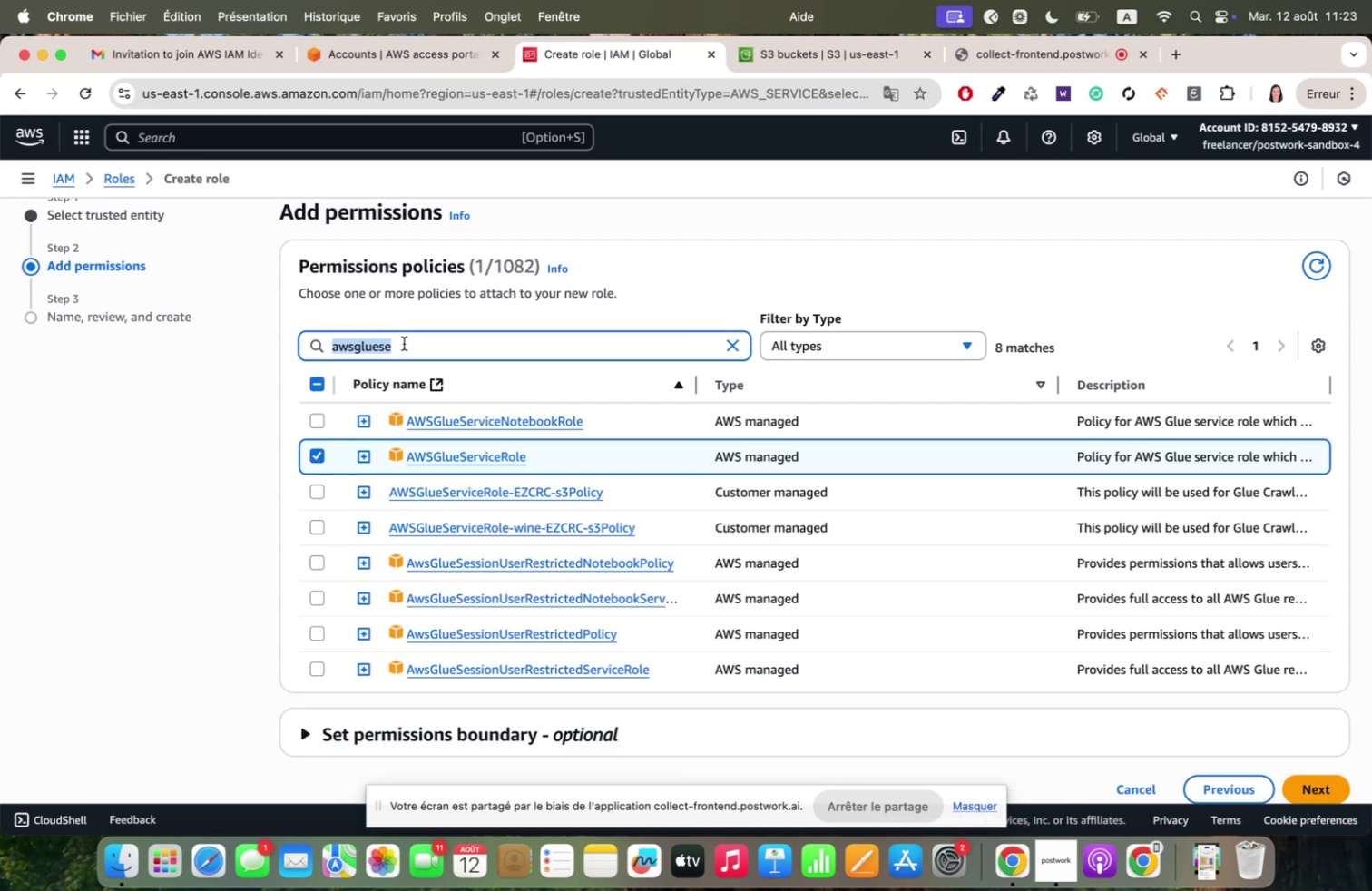 
type(q;qwons#)
 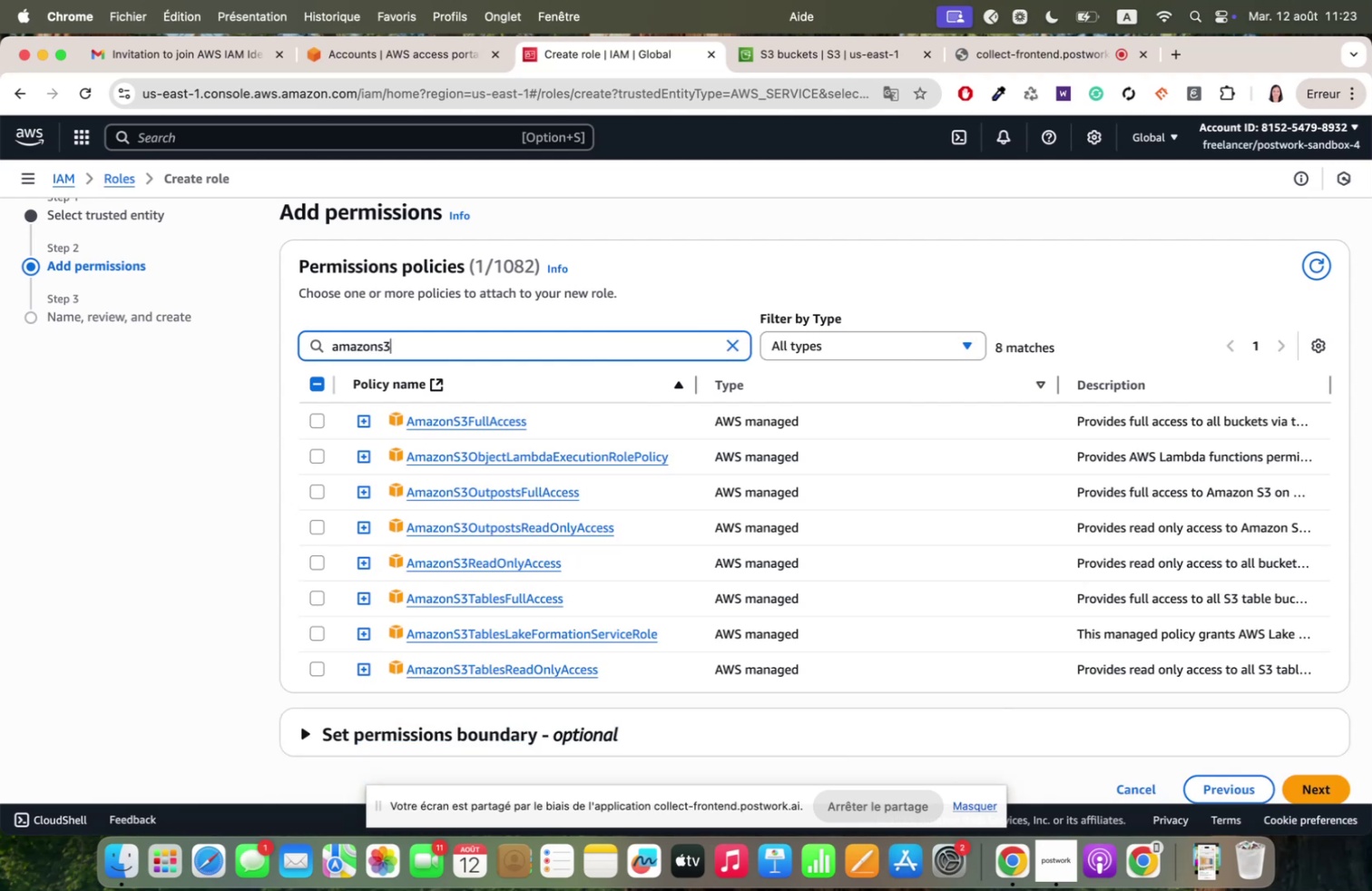 
left_click([313, 417])
 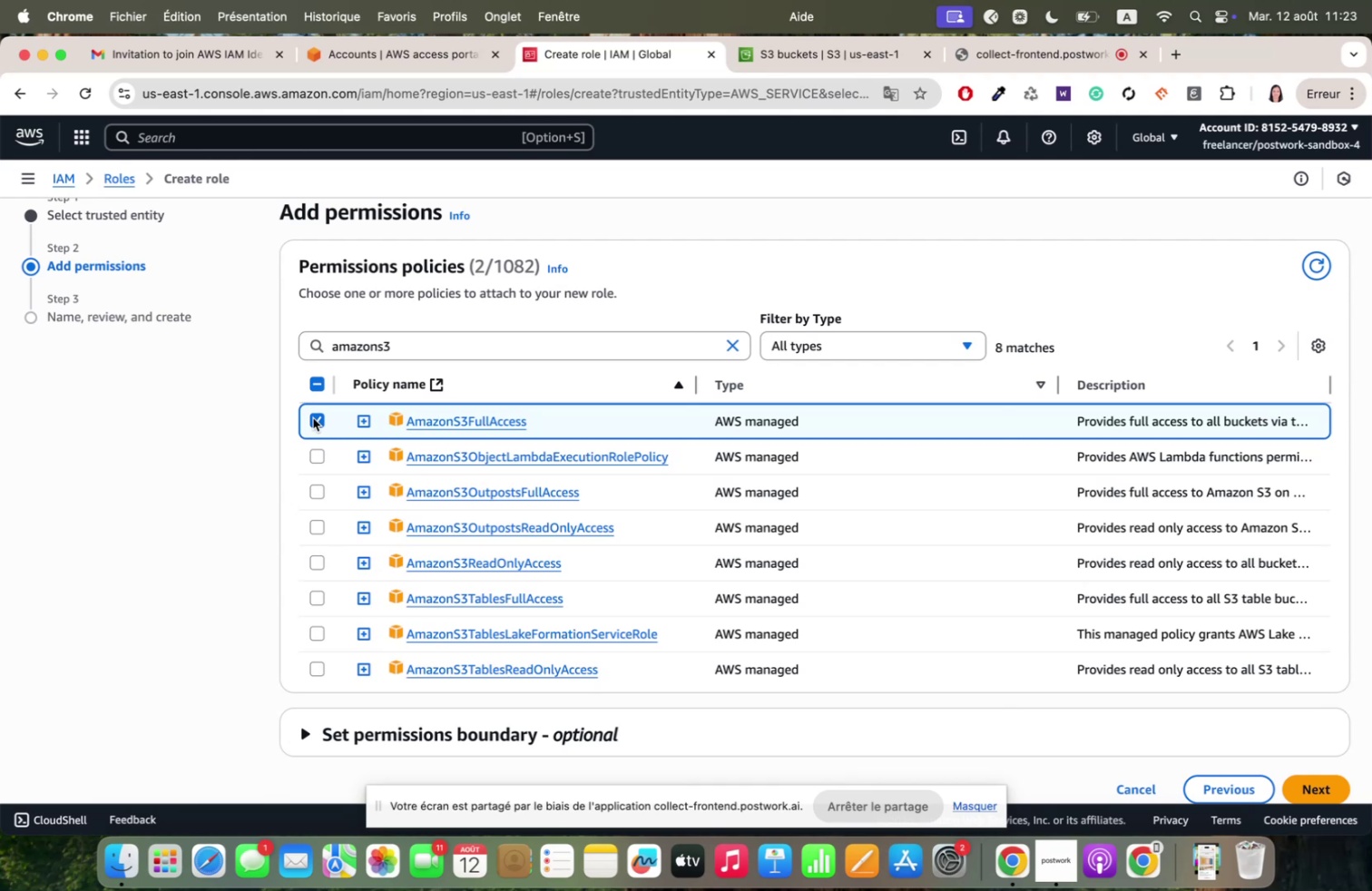 
wait(5.18)
 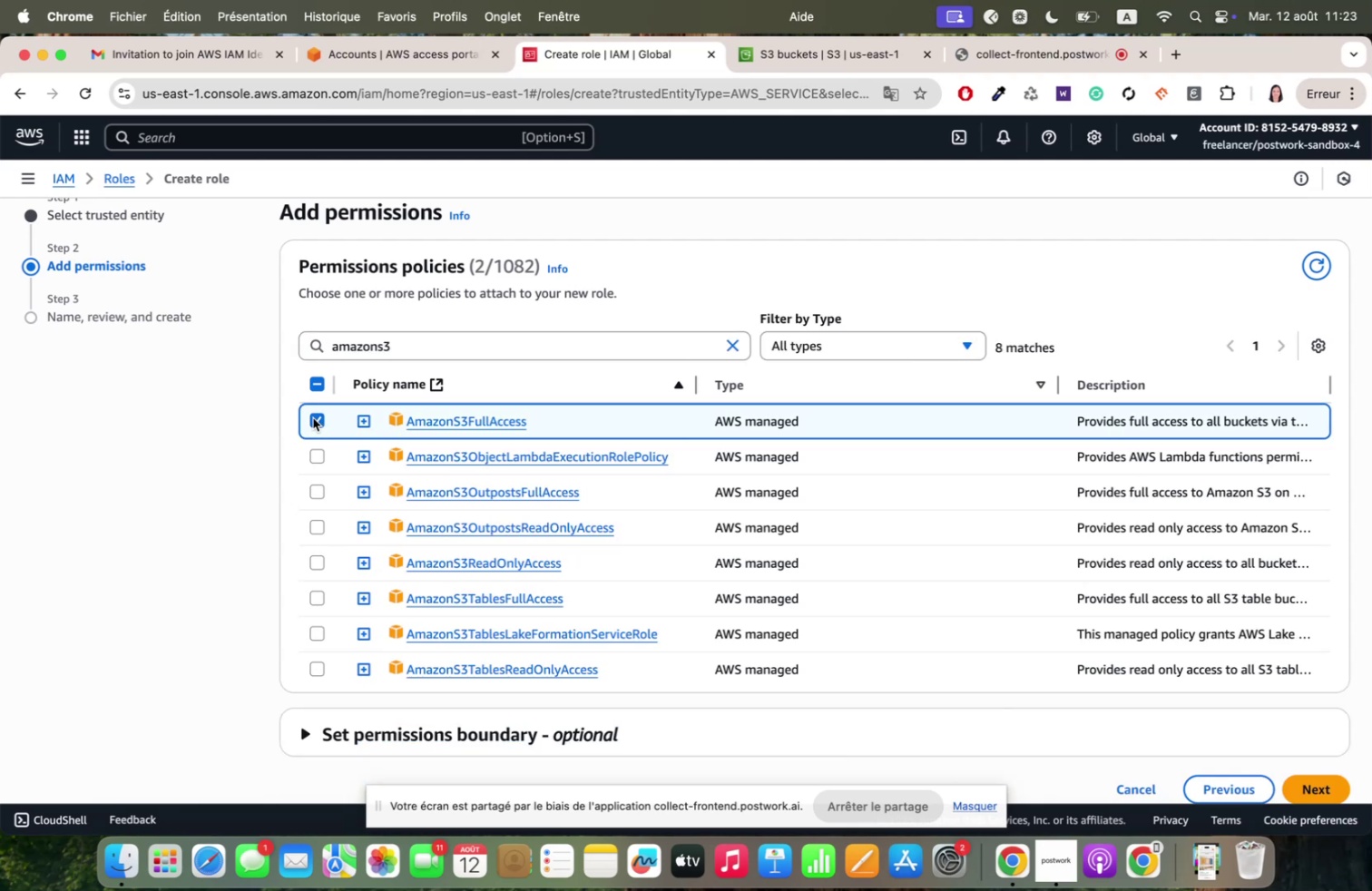 
left_click([408, 350])
 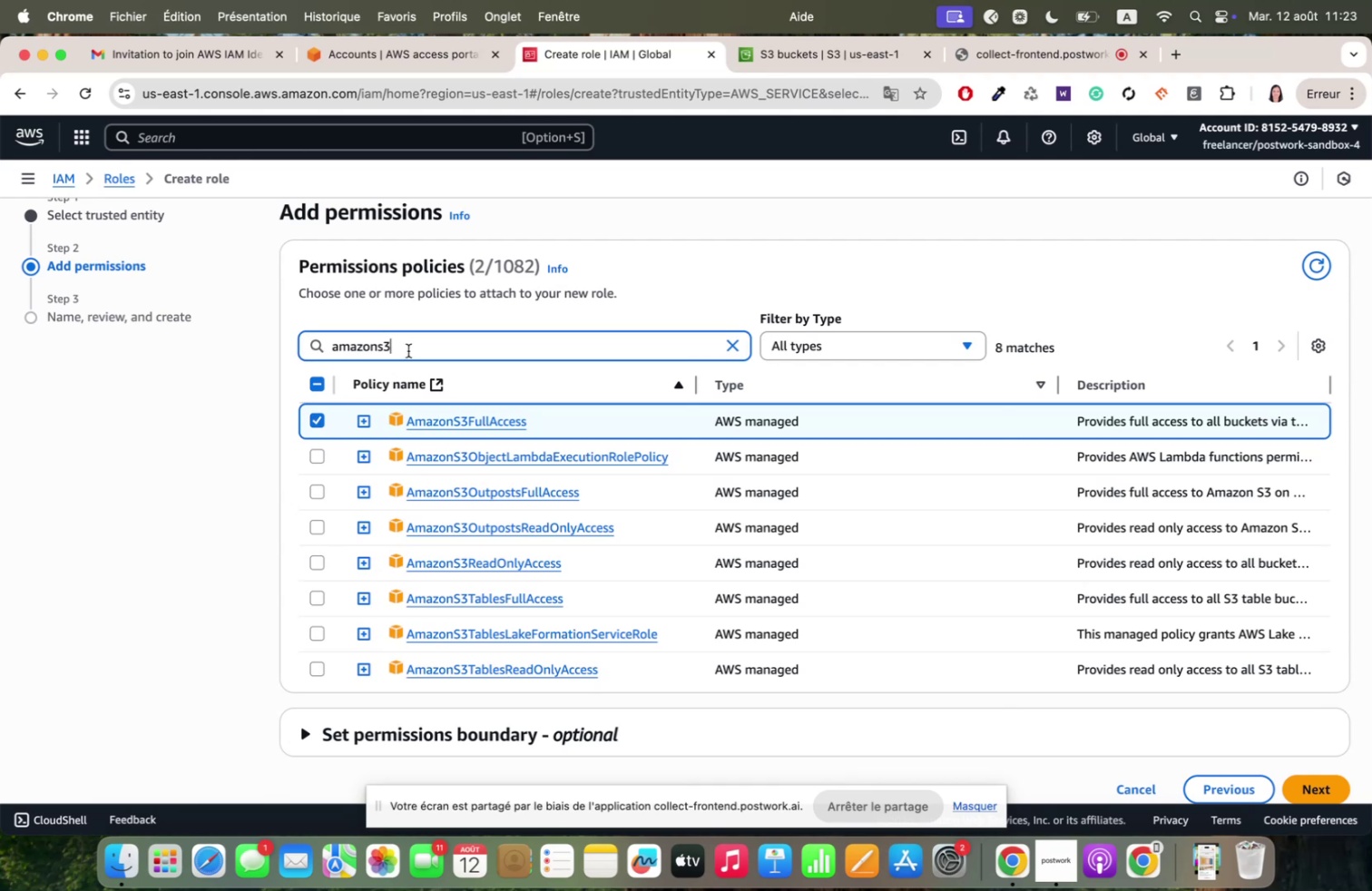 
key(Backspace)
key(Backspace)
type(qt)
 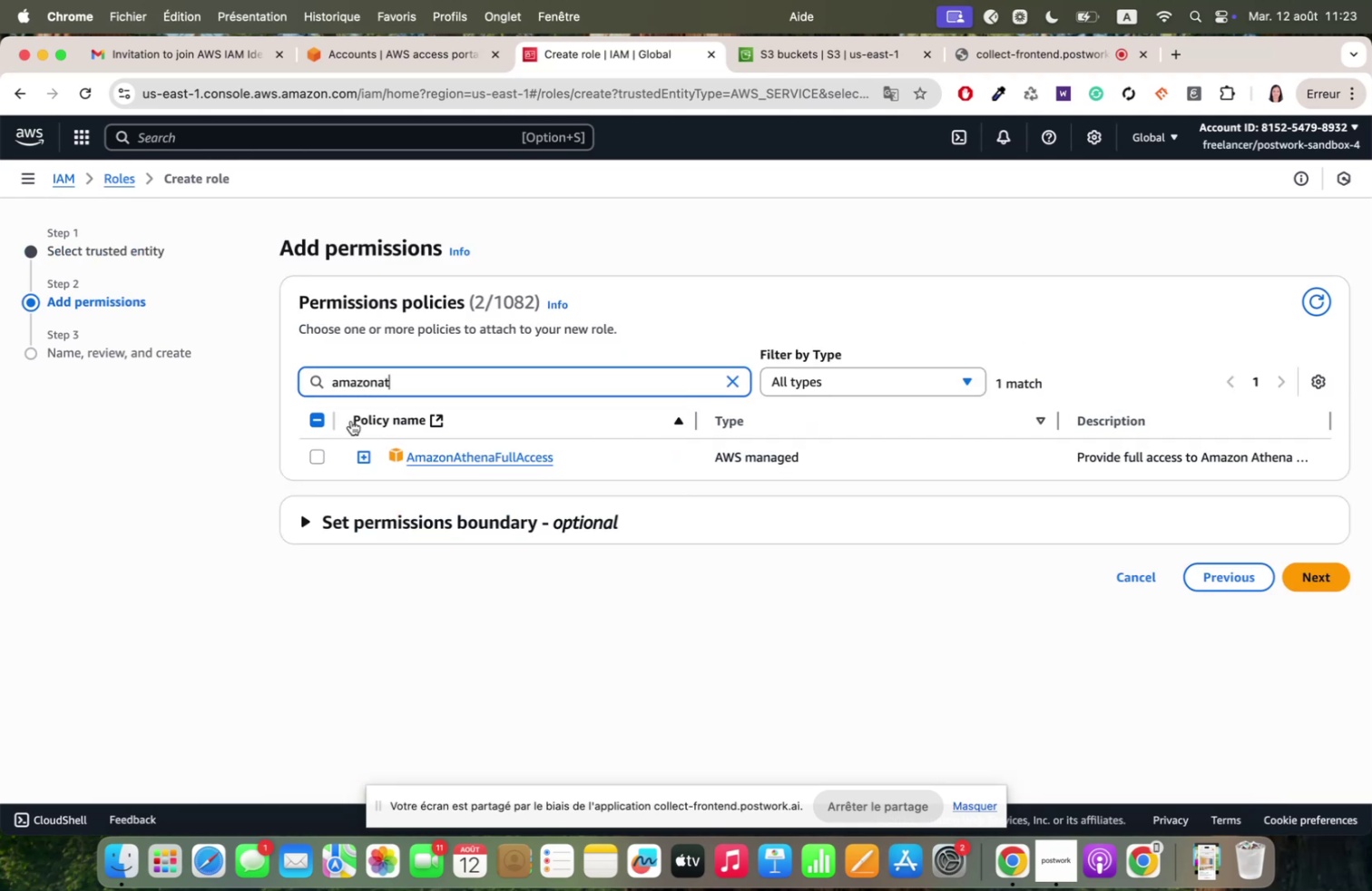 
left_click([316, 462])
 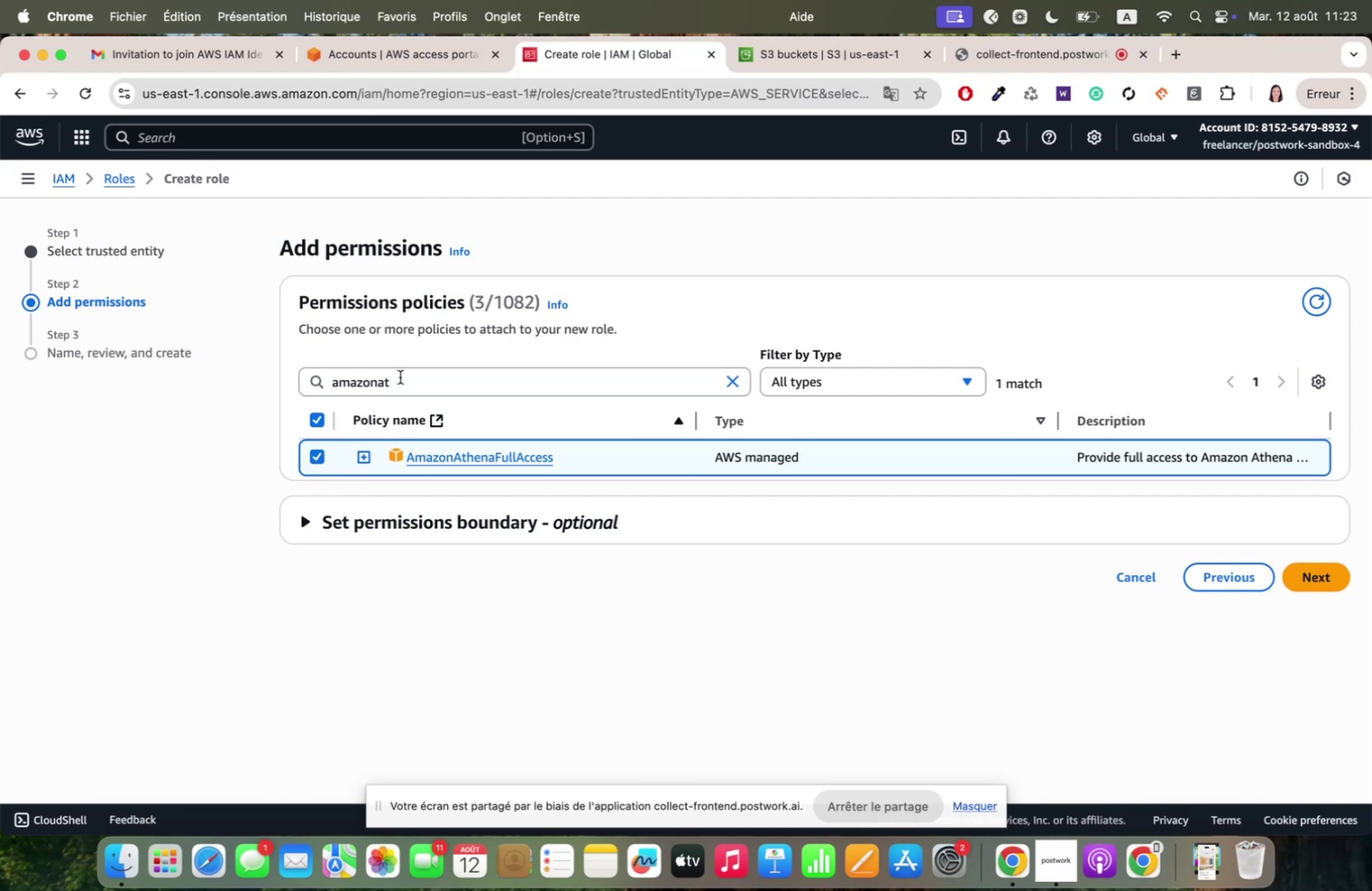 
wait(5.27)
 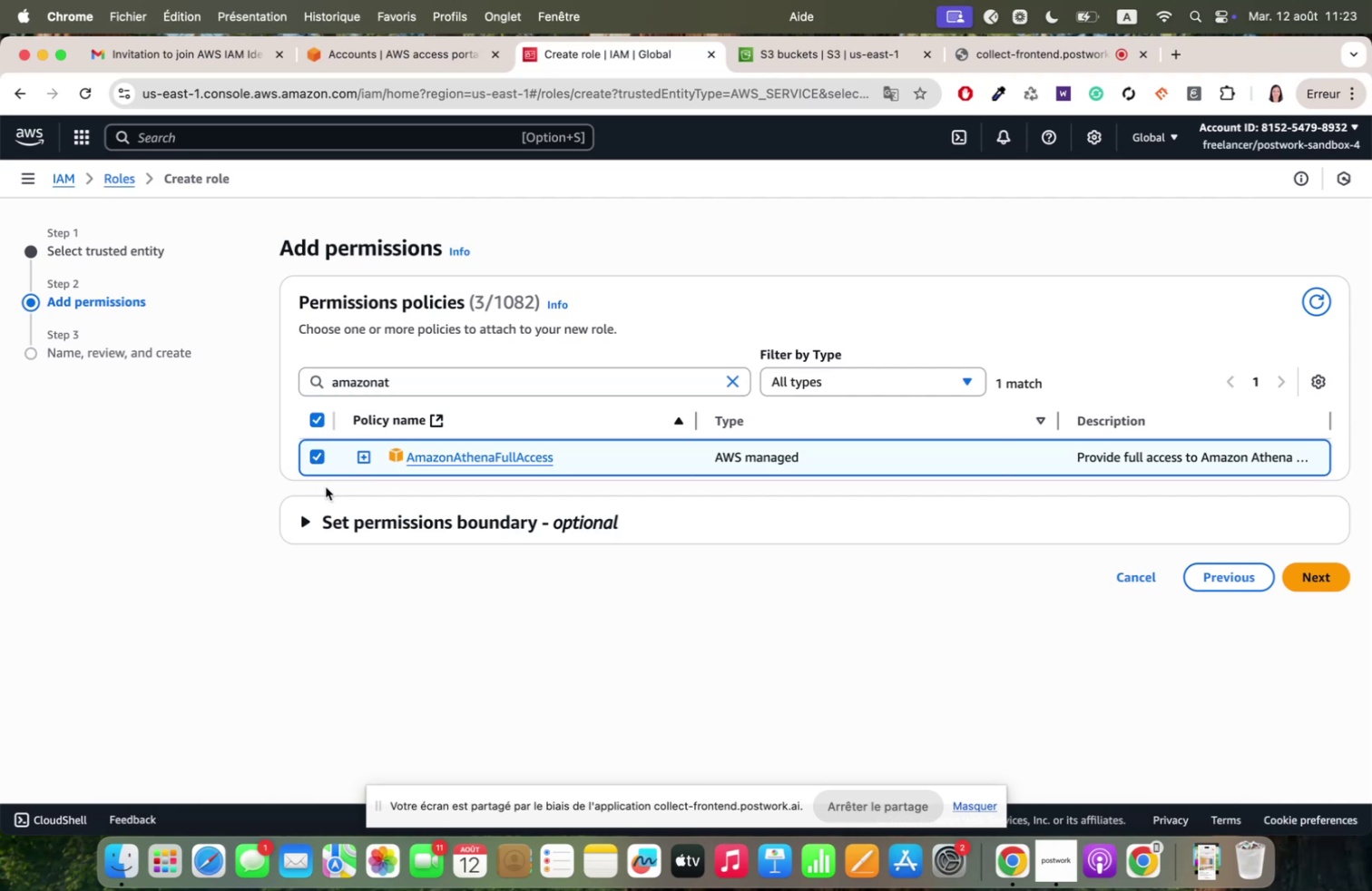 
double_click([400, 377])
 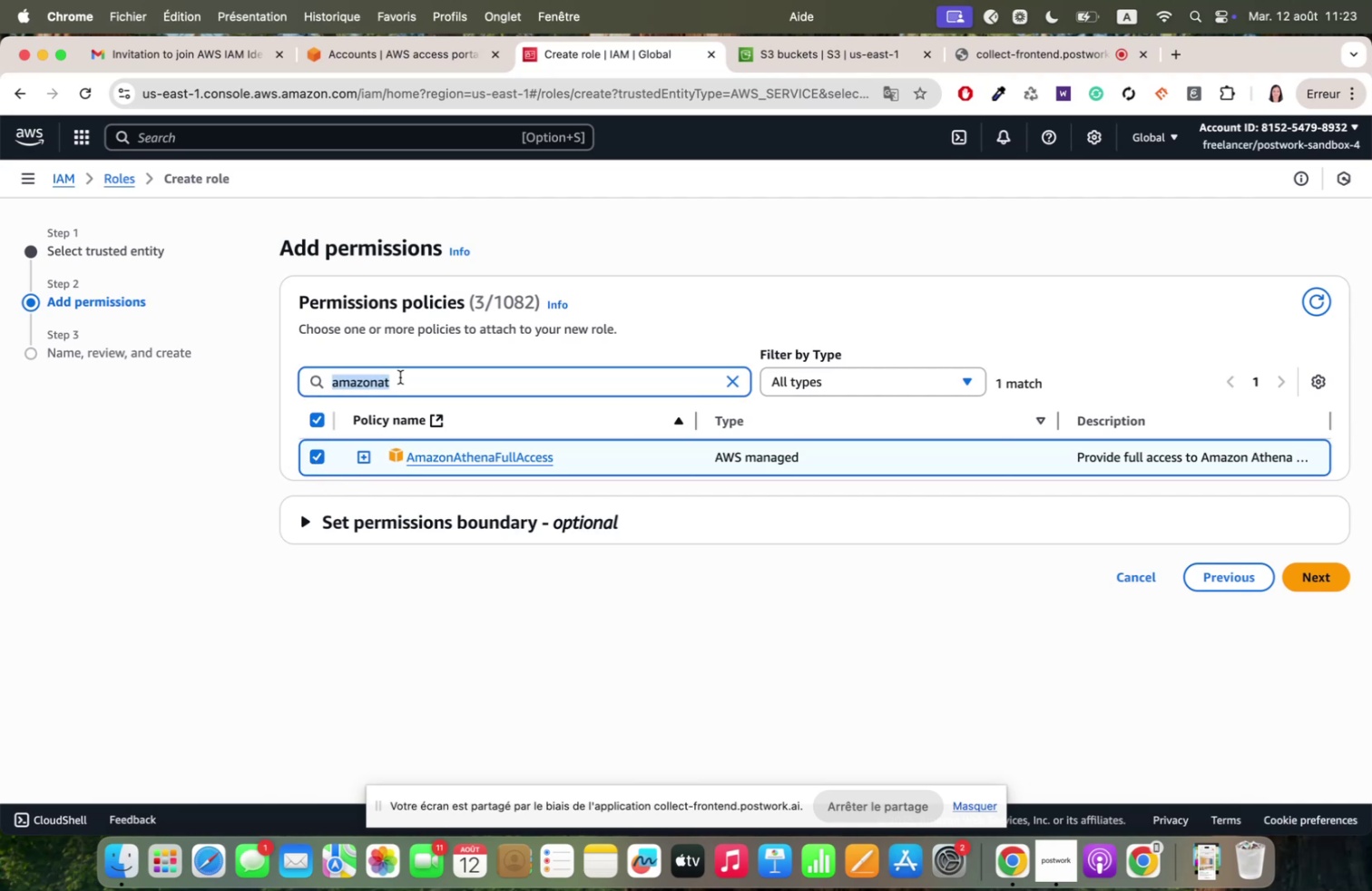 
triple_click([400, 377])
 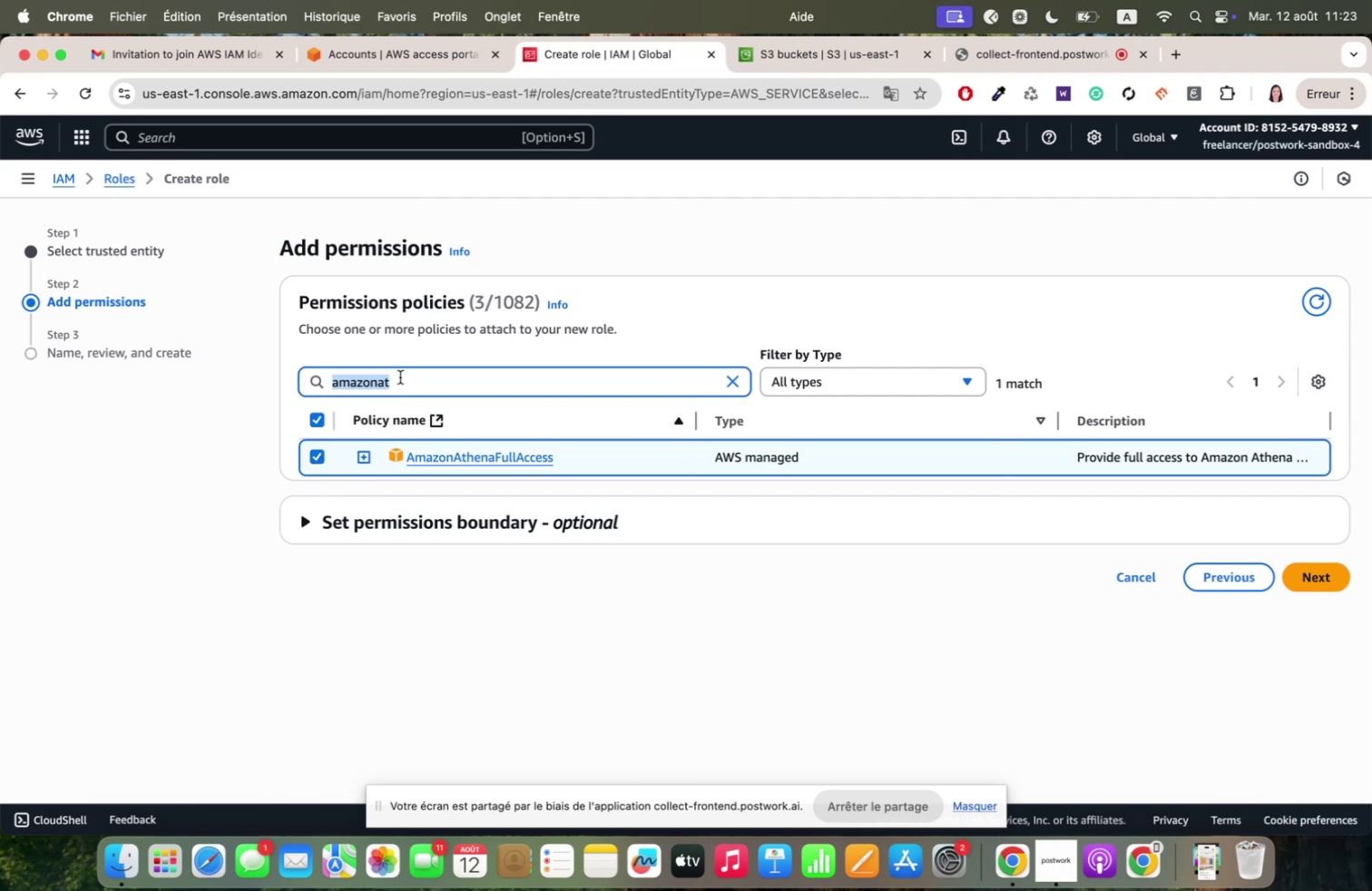 
type(cloudzqt)
 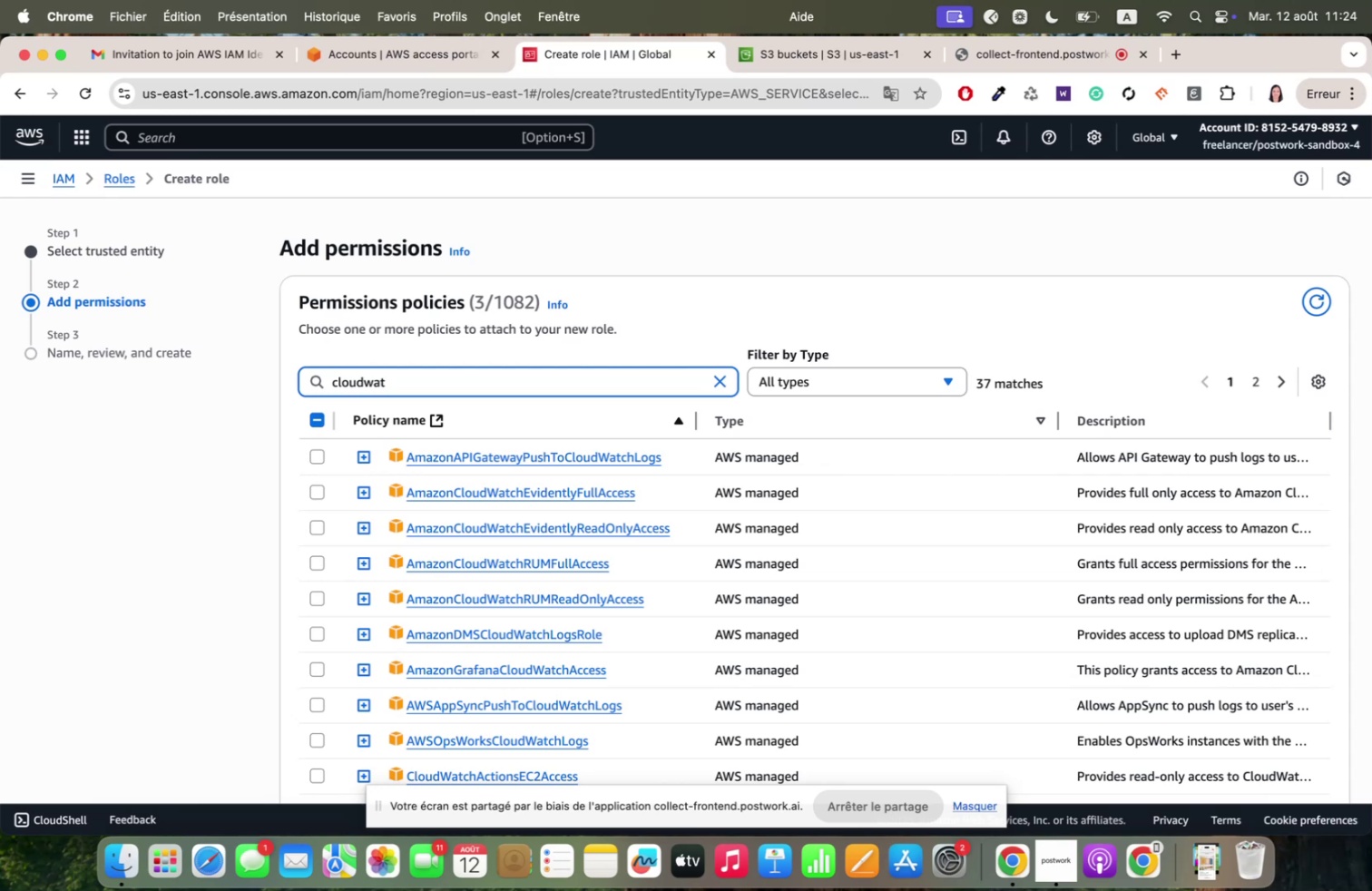 
type(chlogs)
 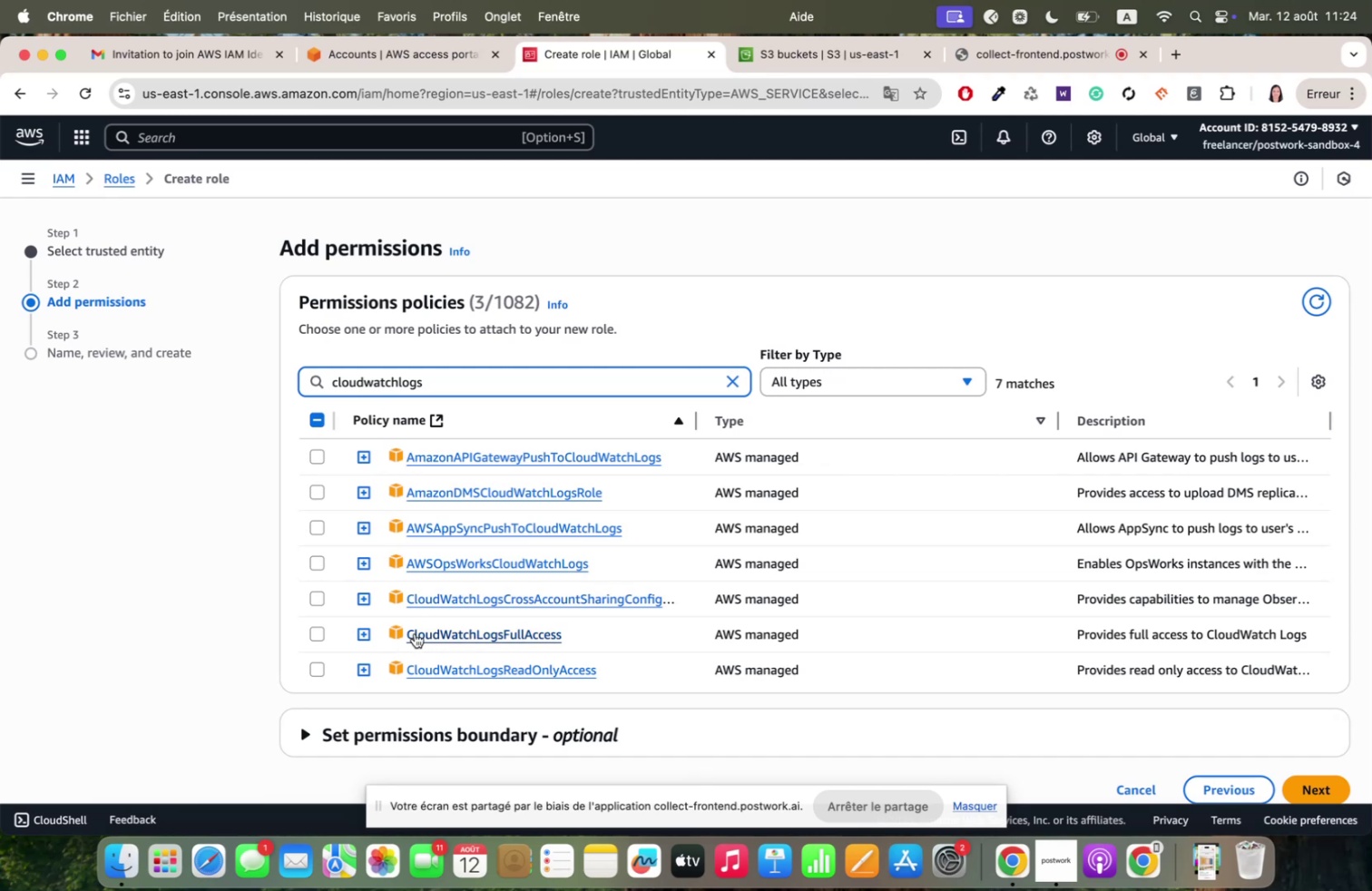 
wait(8.99)
 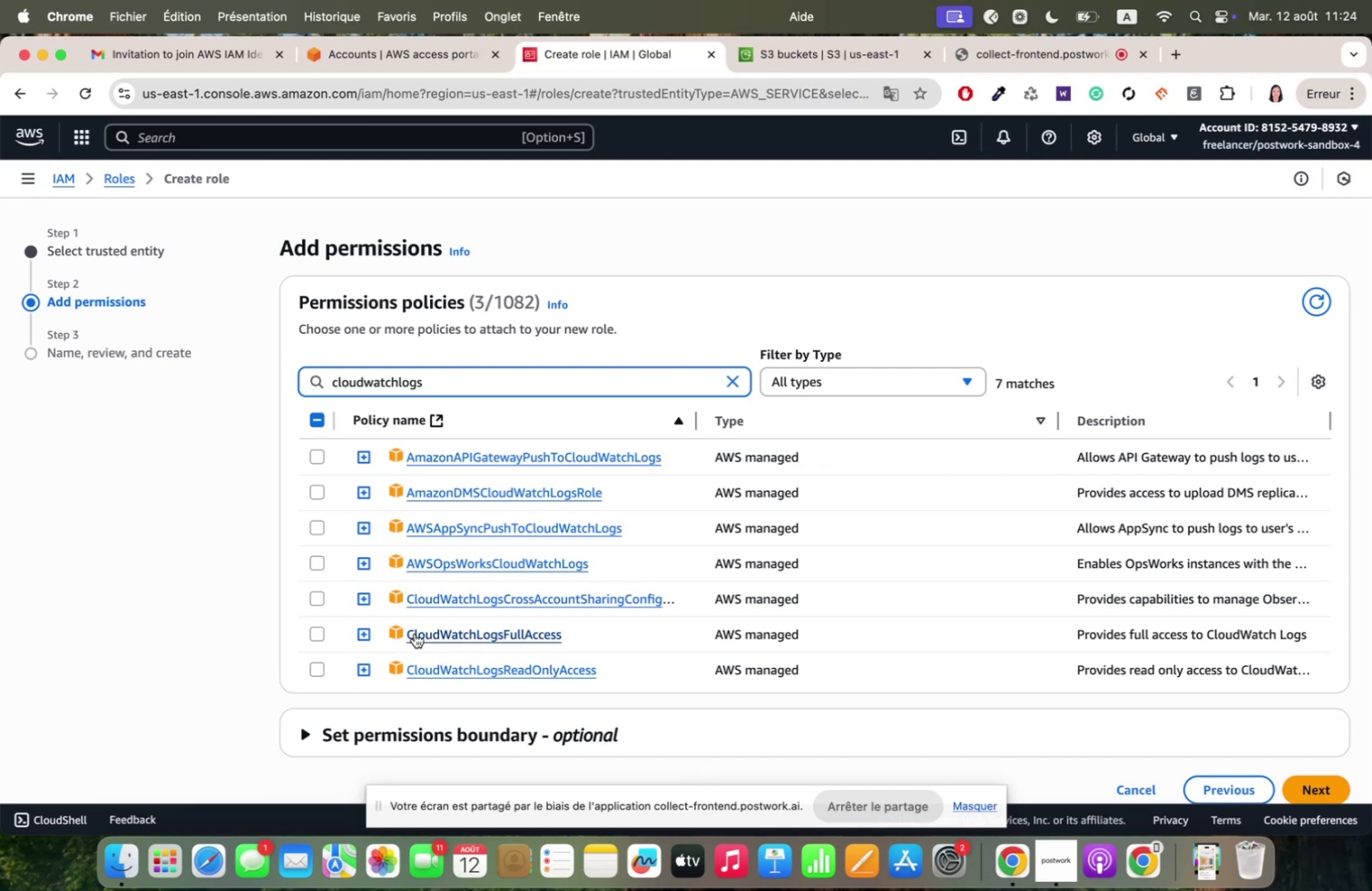 
scroll: coordinate [1014, 702], scroll_direction: down, amount: 9.0
 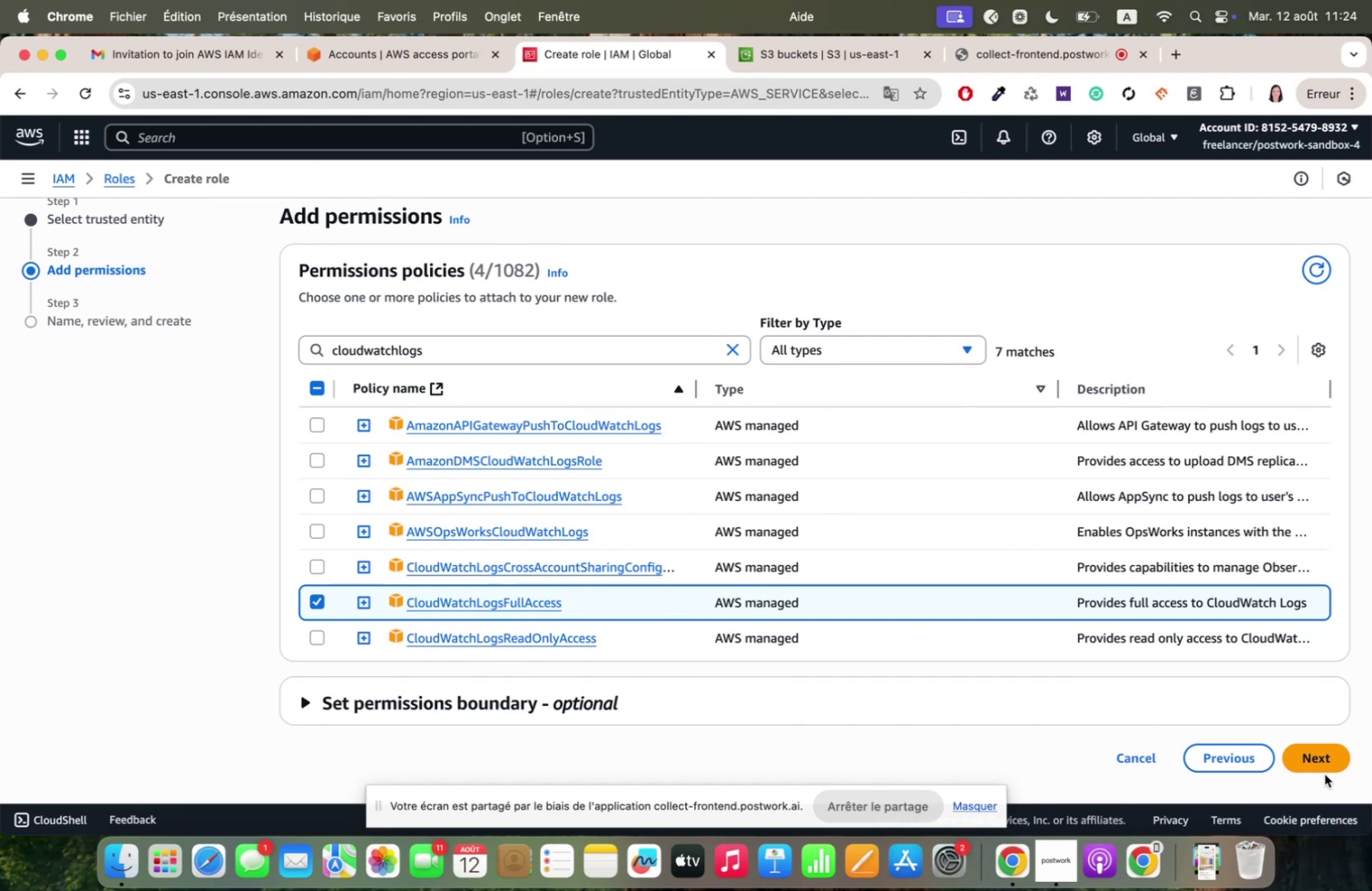 
left_click([1317, 756])
 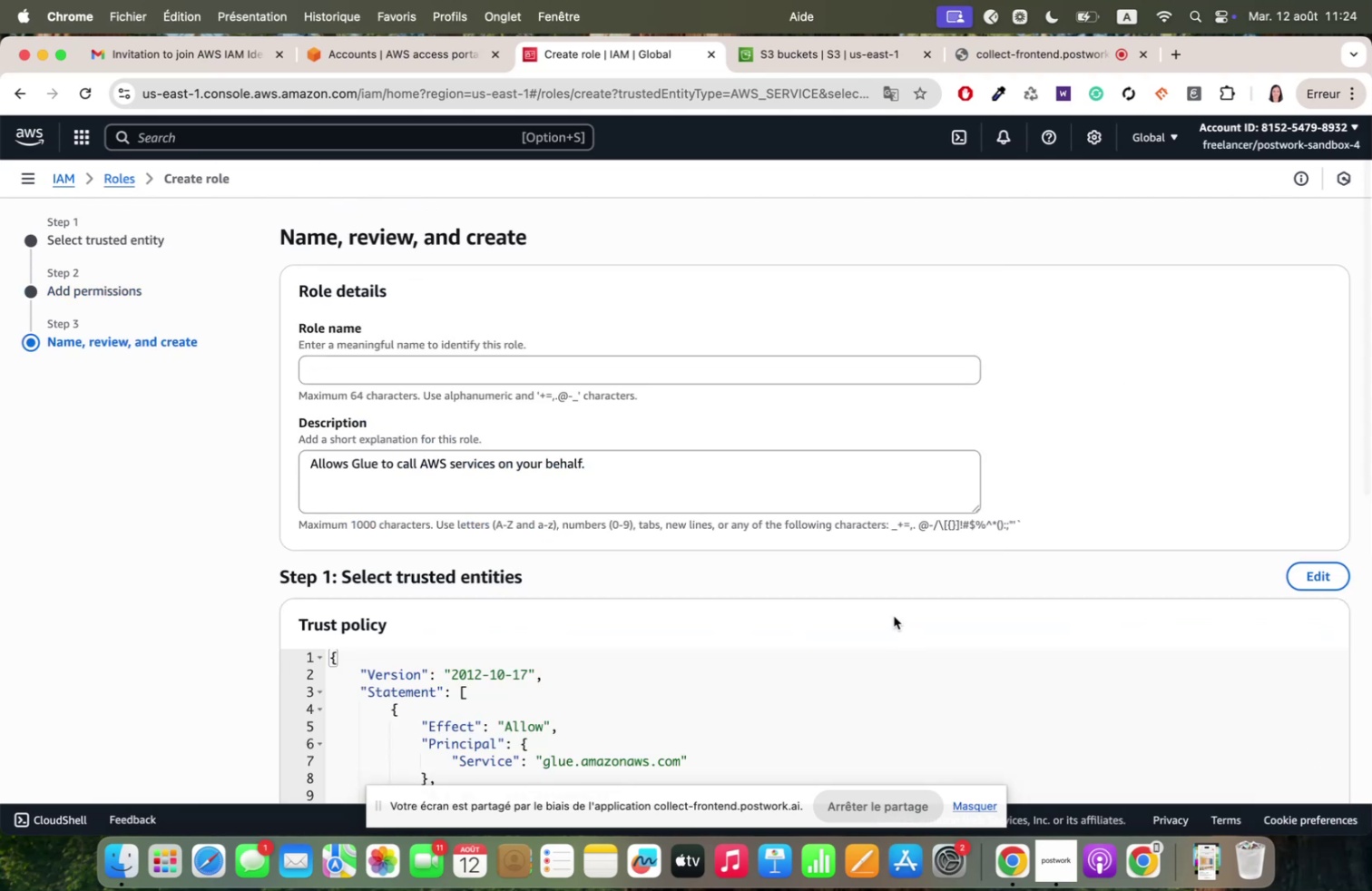 
scroll: coordinate [894, 615], scroll_direction: down, amount: 3.0
 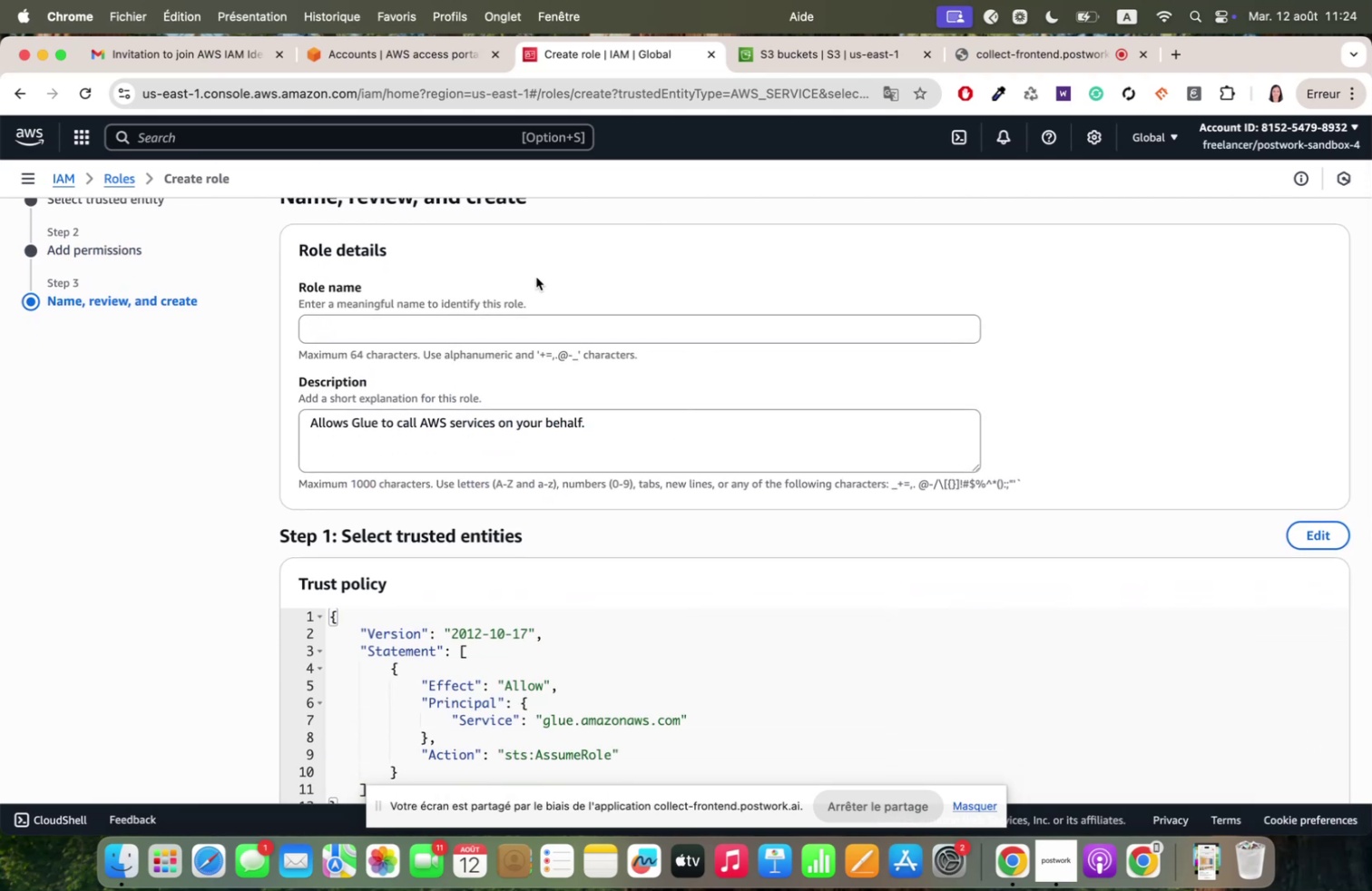 
left_click([472, 331])
 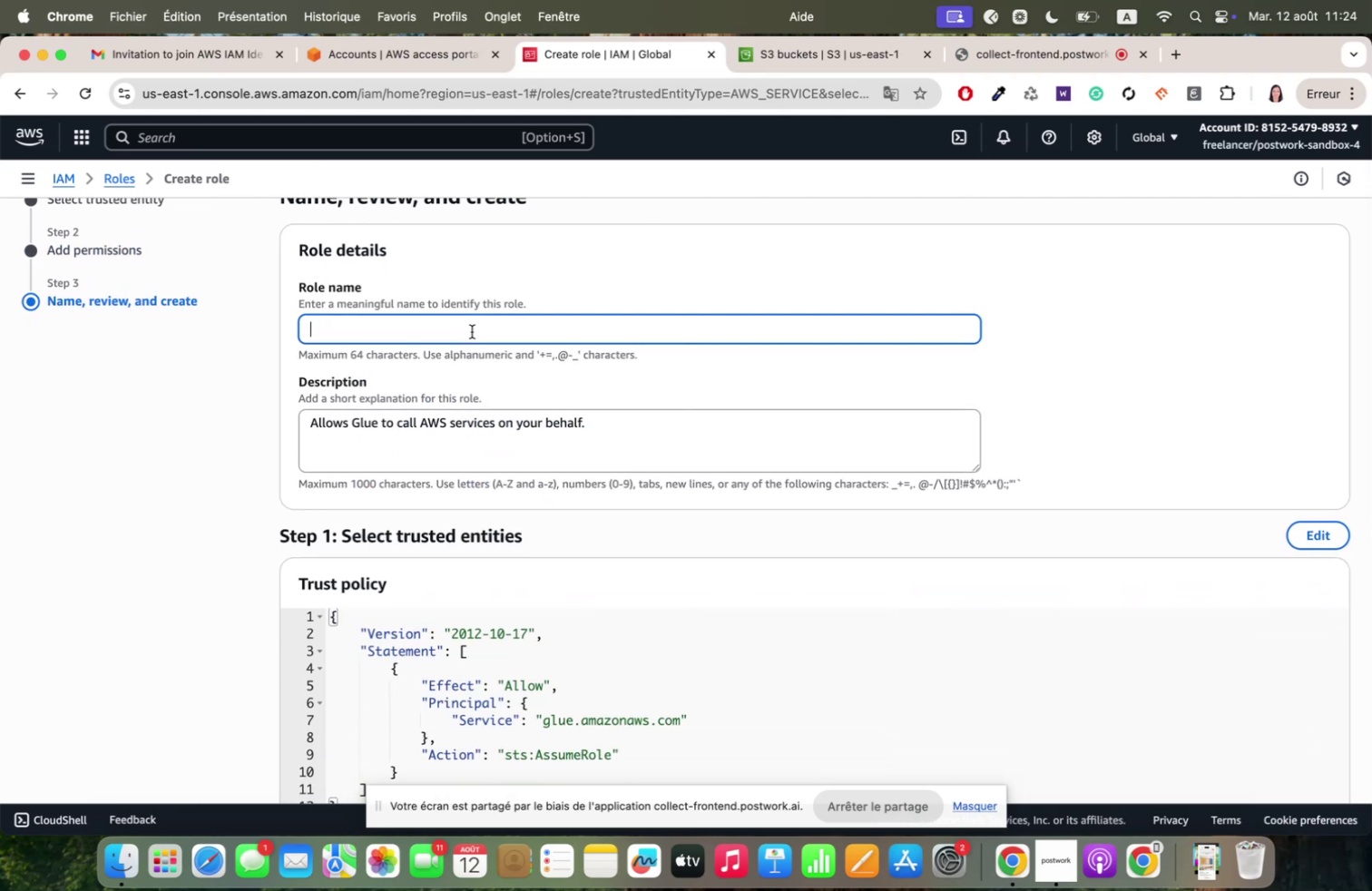 
type(role=glue=sqndbox=di)
 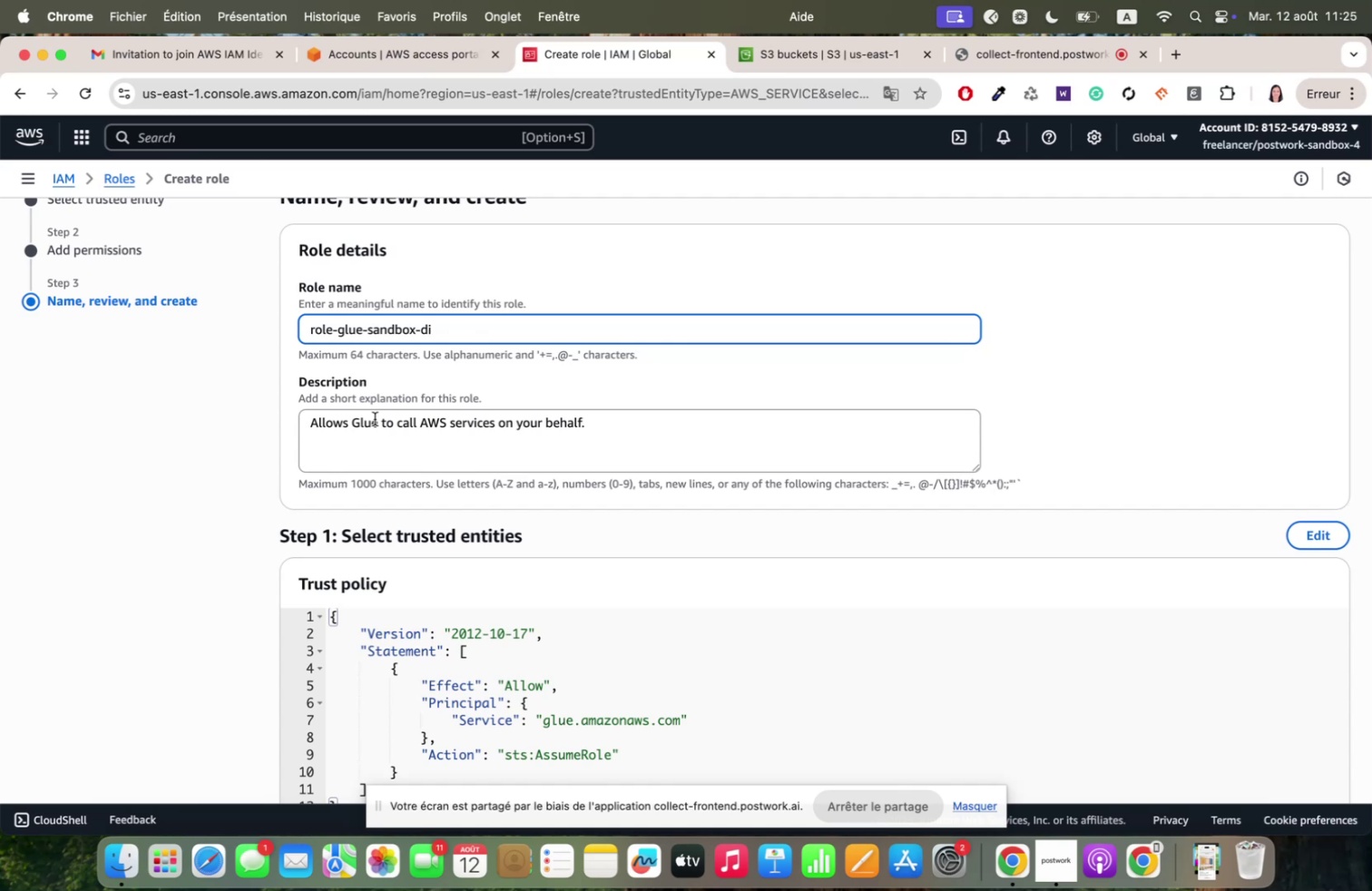 
wait(24.93)
 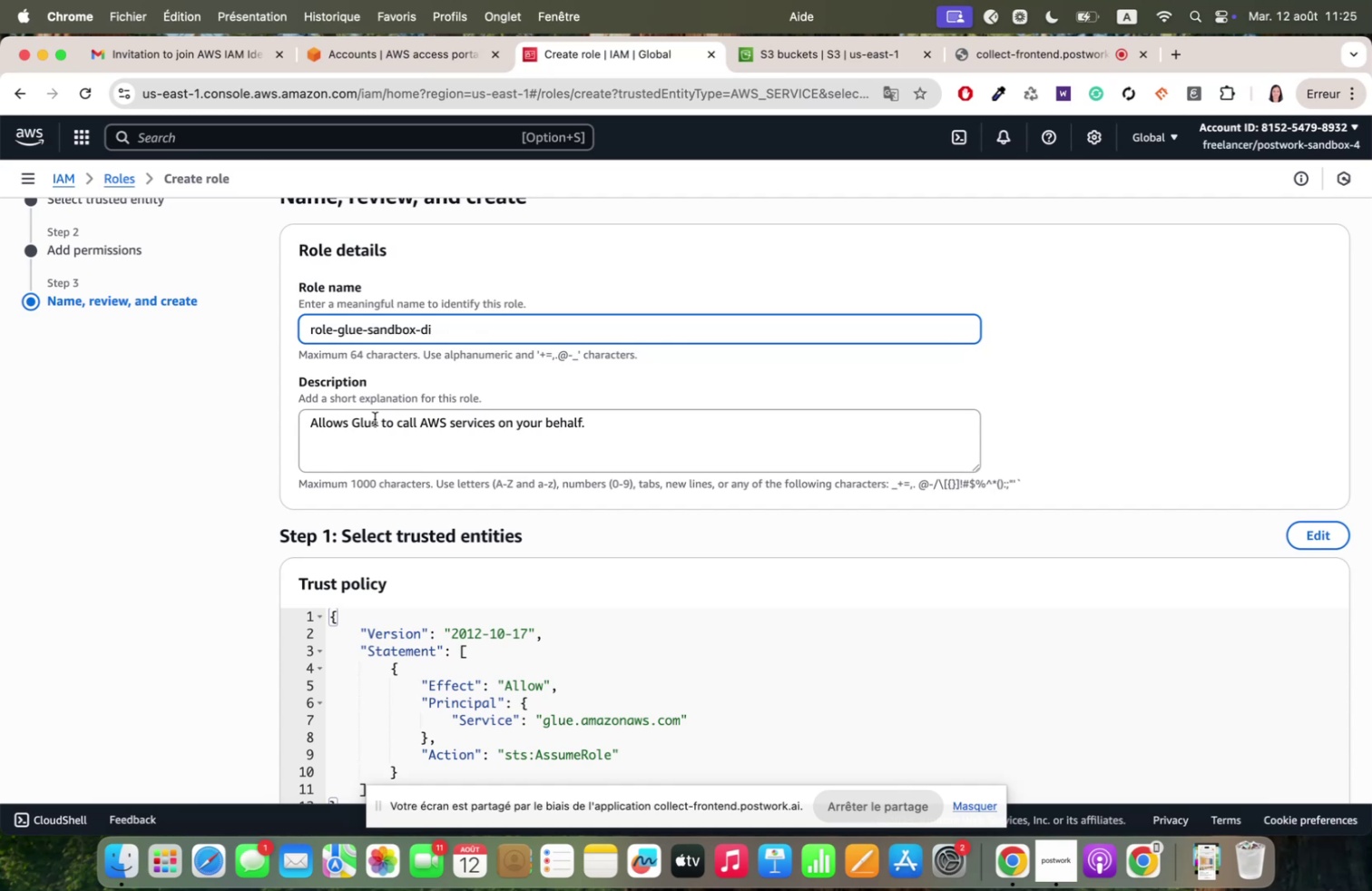 
double_click([358, 425])
 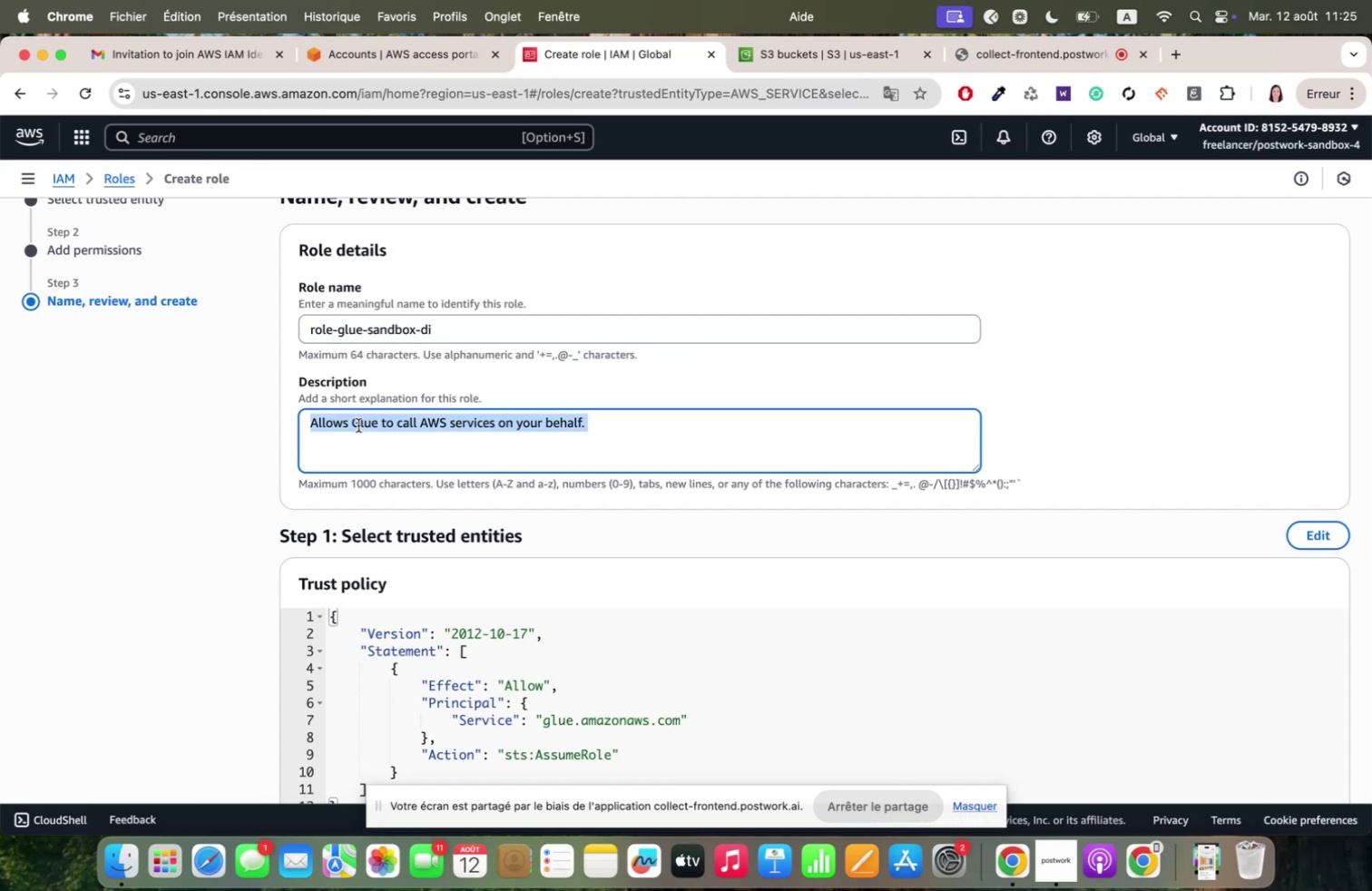 
triple_click([358, 425])
 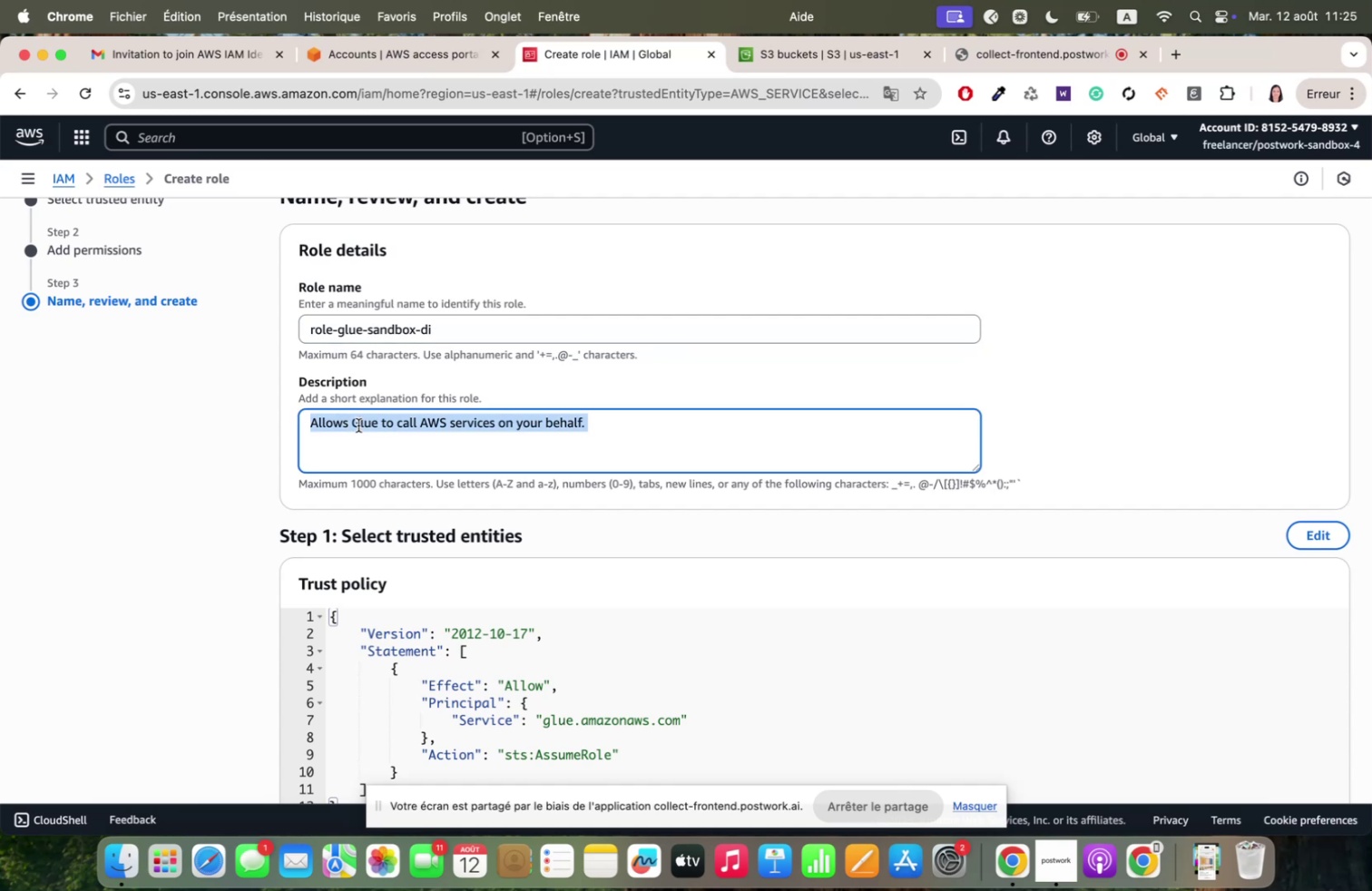 
hold_key(key=ShiftRight, duration=0.46)
 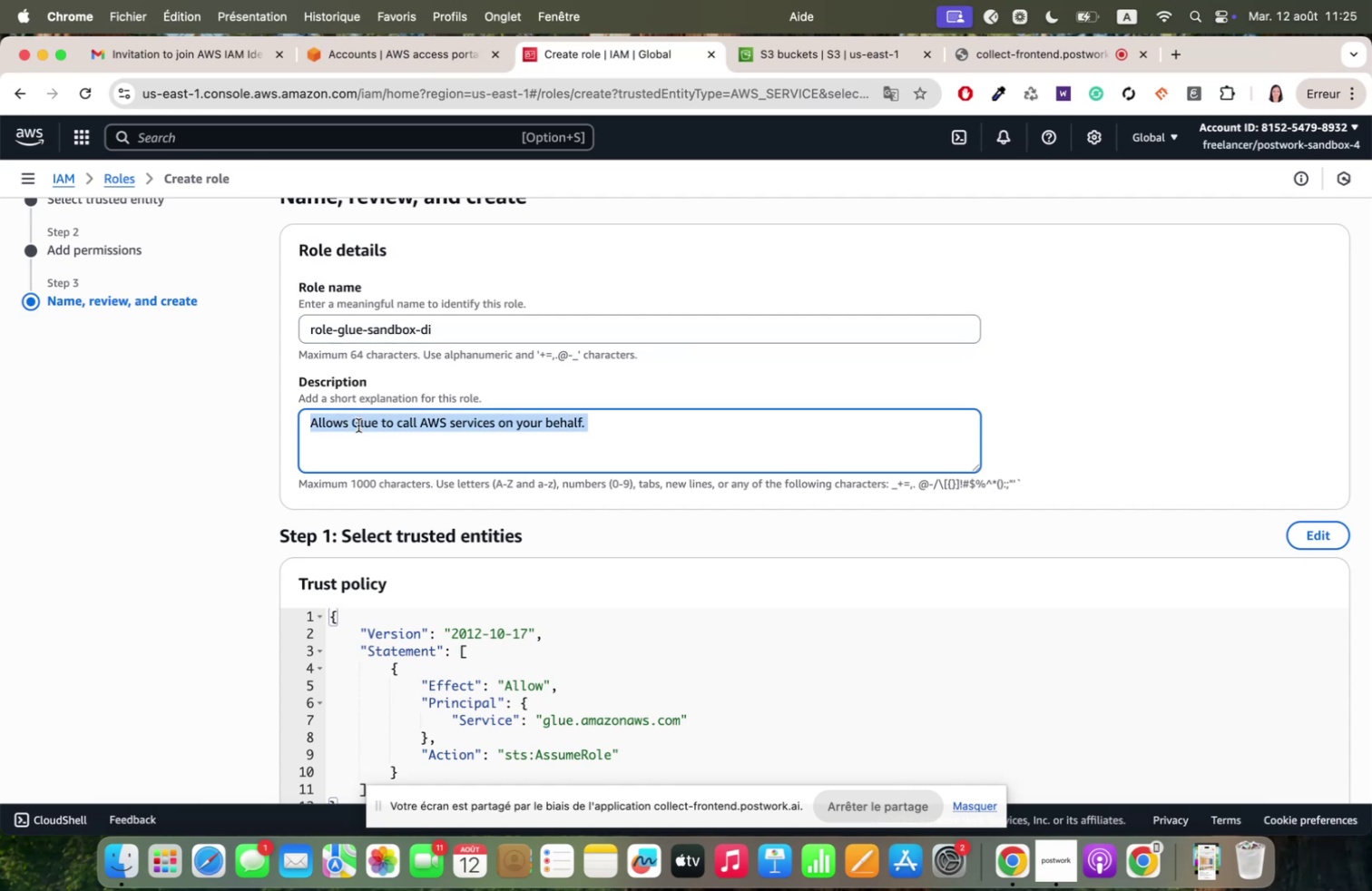 
type(Role for glue)
 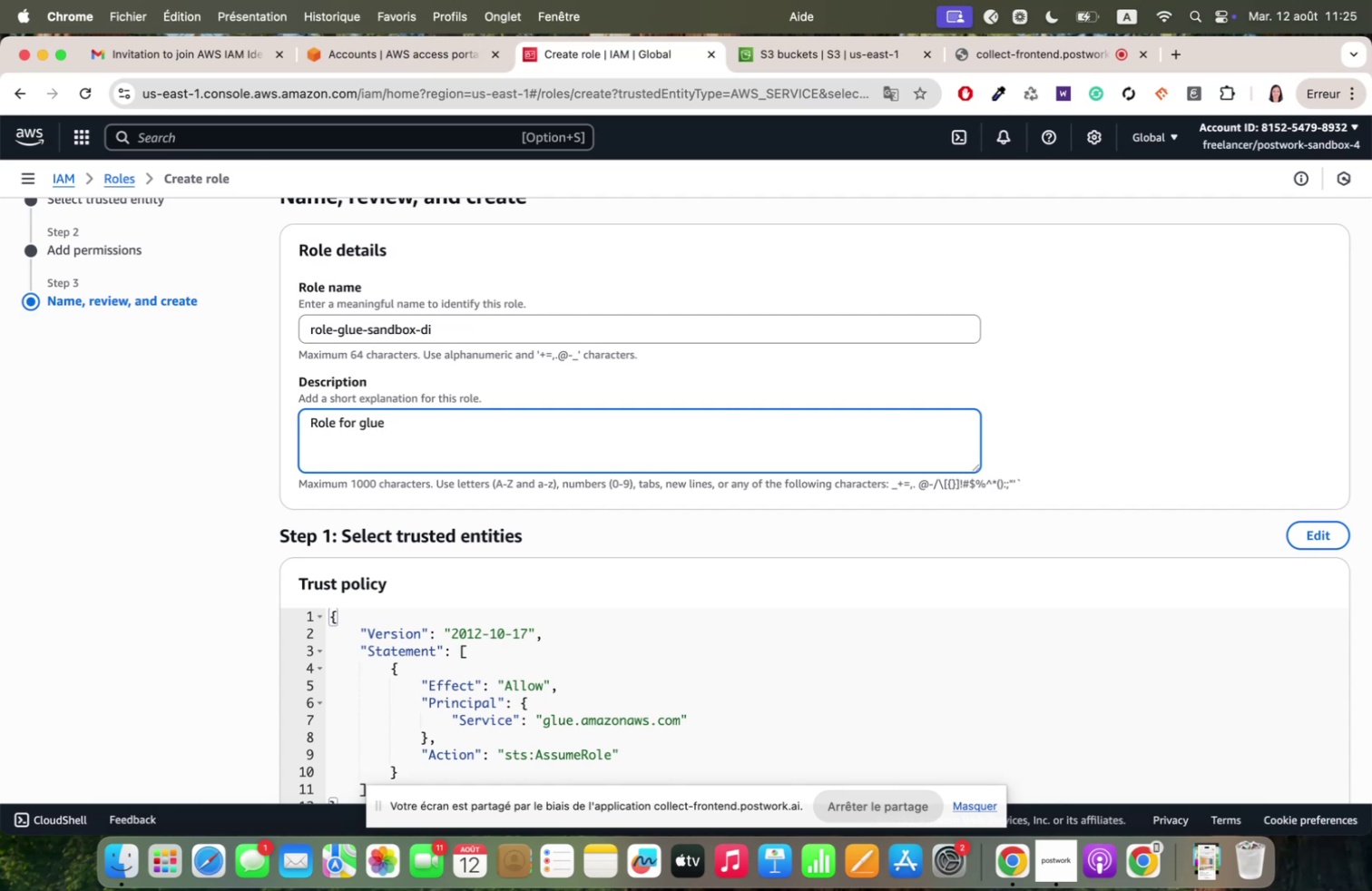 
type( jobs qns)
key(Backspace)
type(d sqndbox crqzlers)
 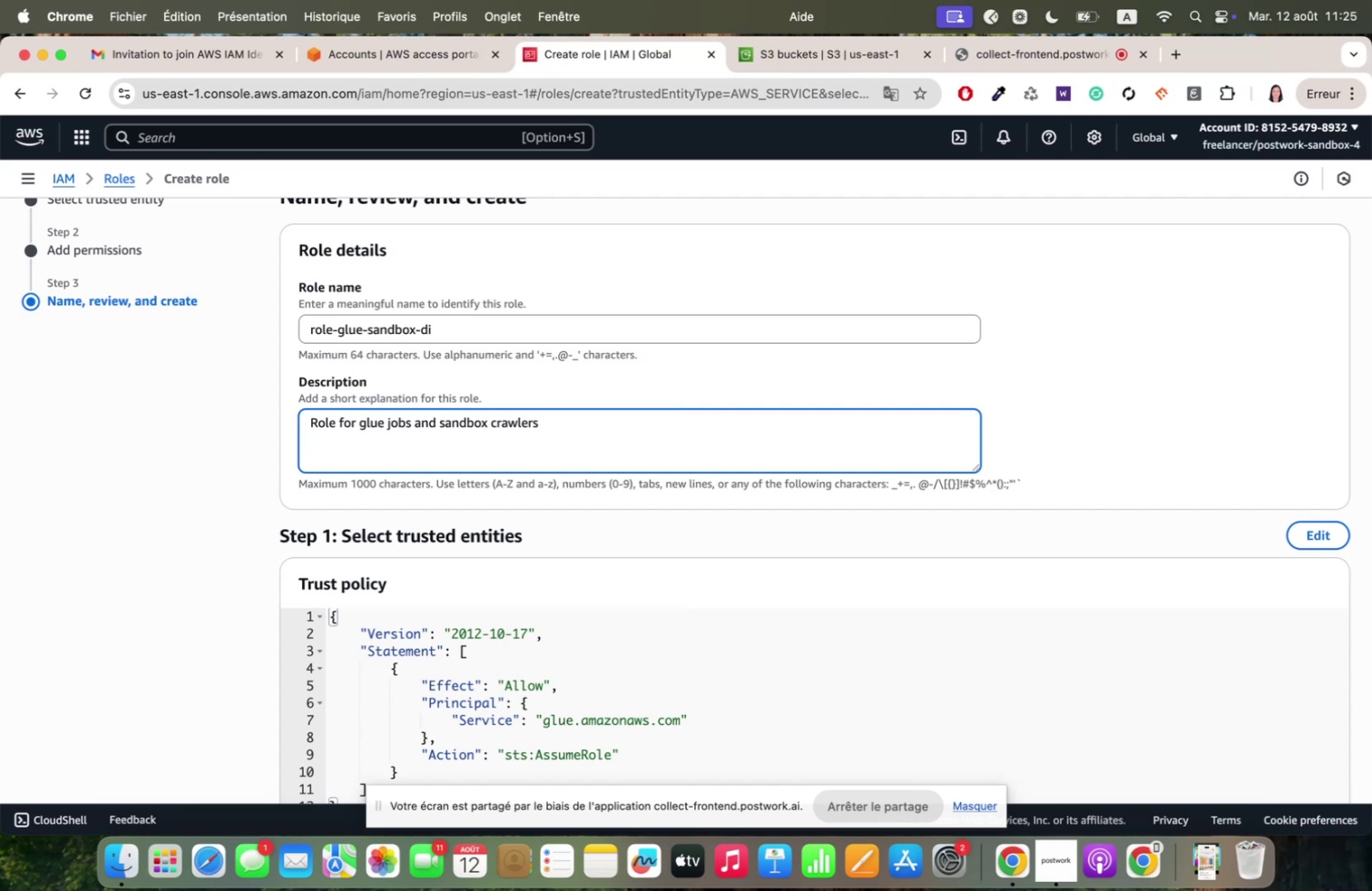 
scroll: coordinate [446, 448], scroll_direction: down, amount: 58.0
 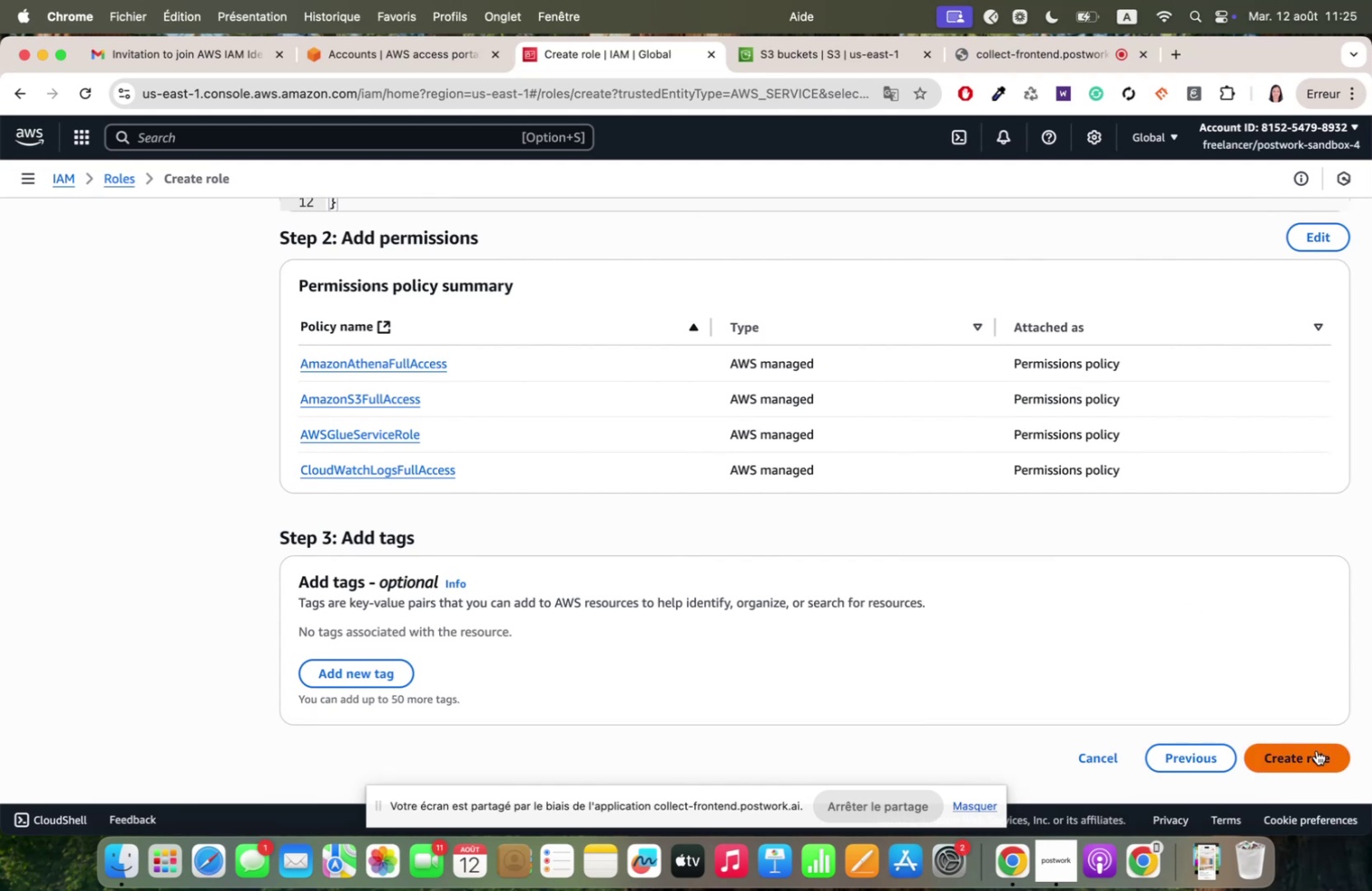 
left_click([1317, 750])
 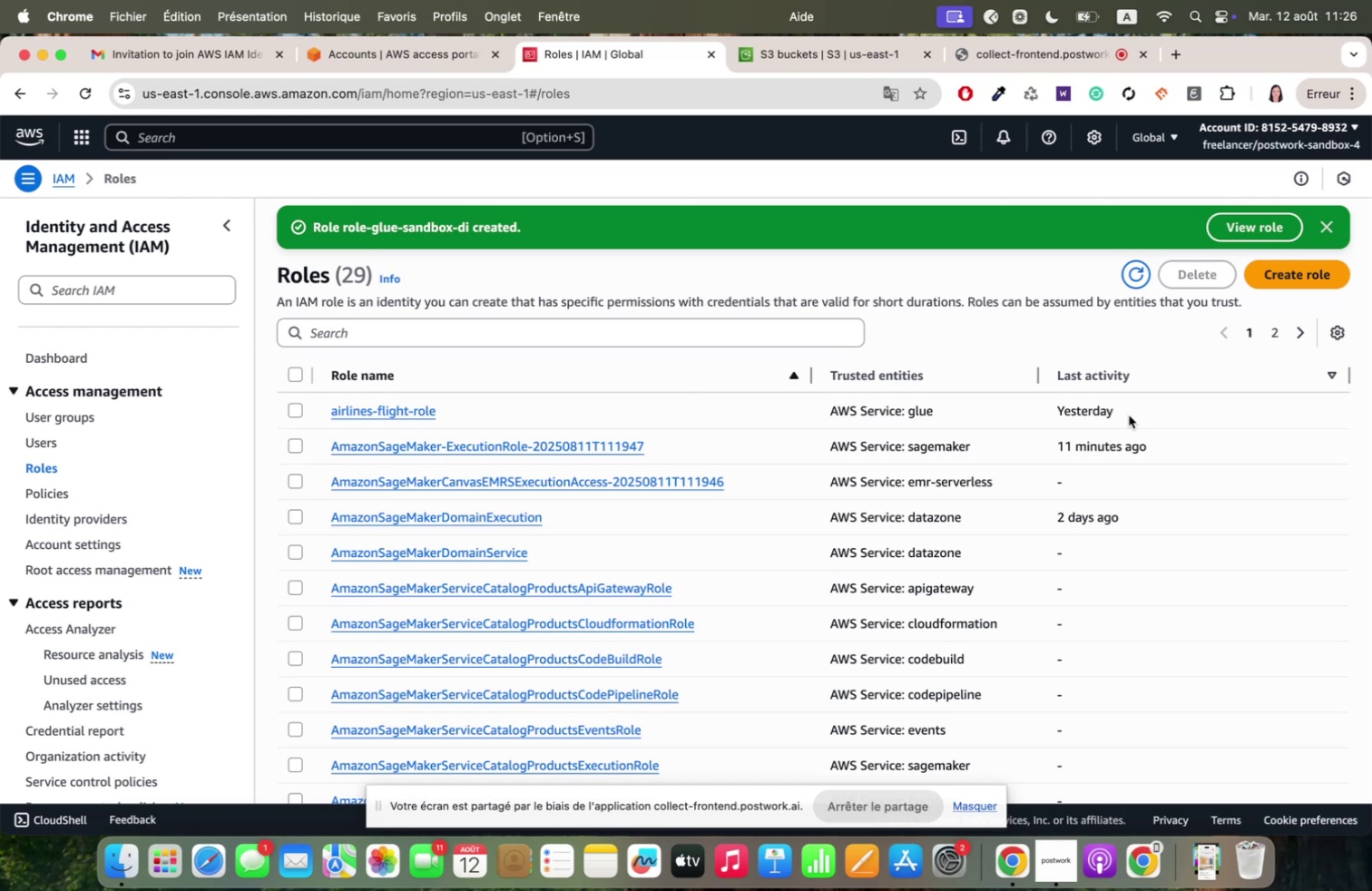 
wait(48.41)
 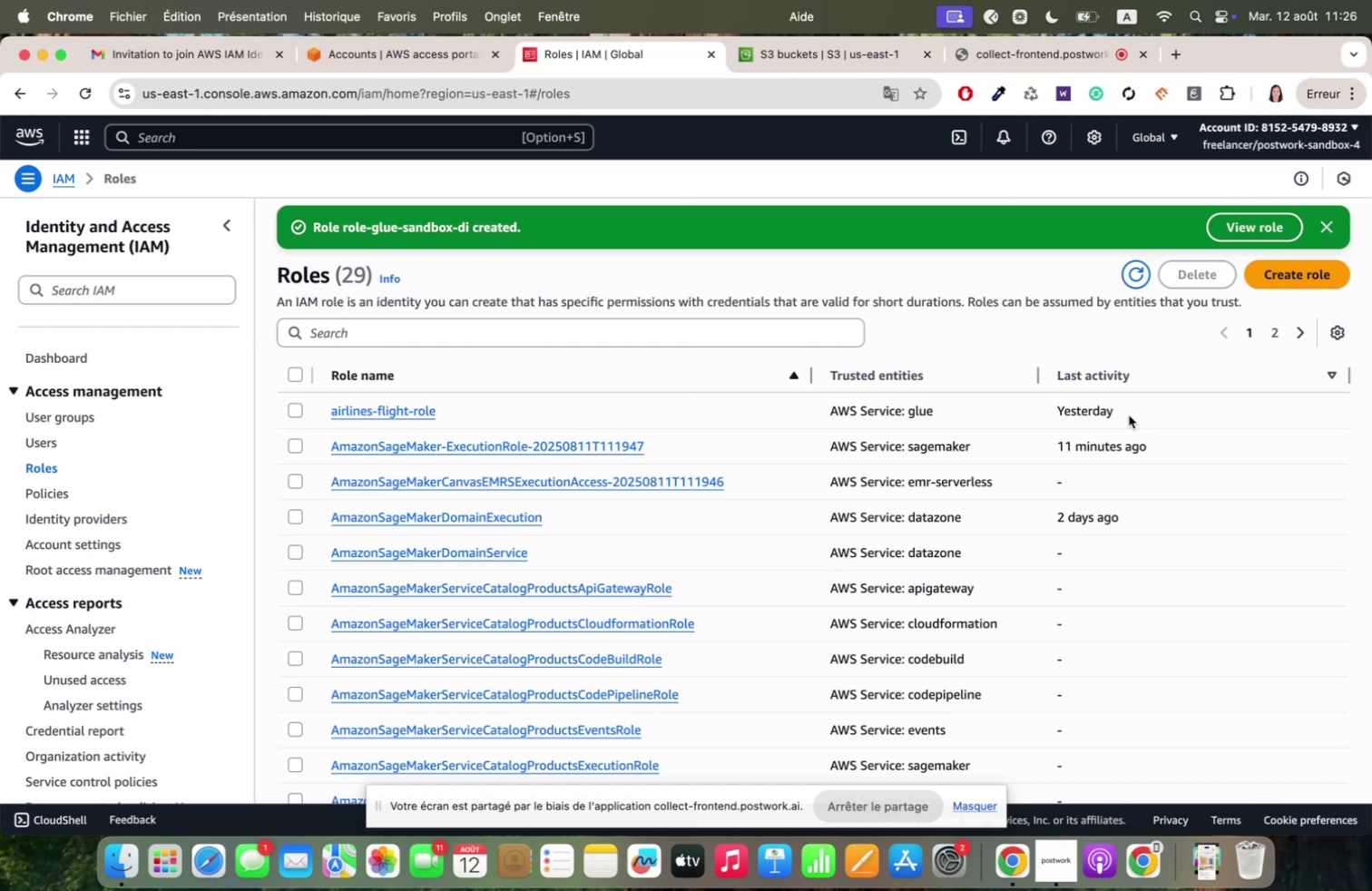 
left_click([345, 51])
 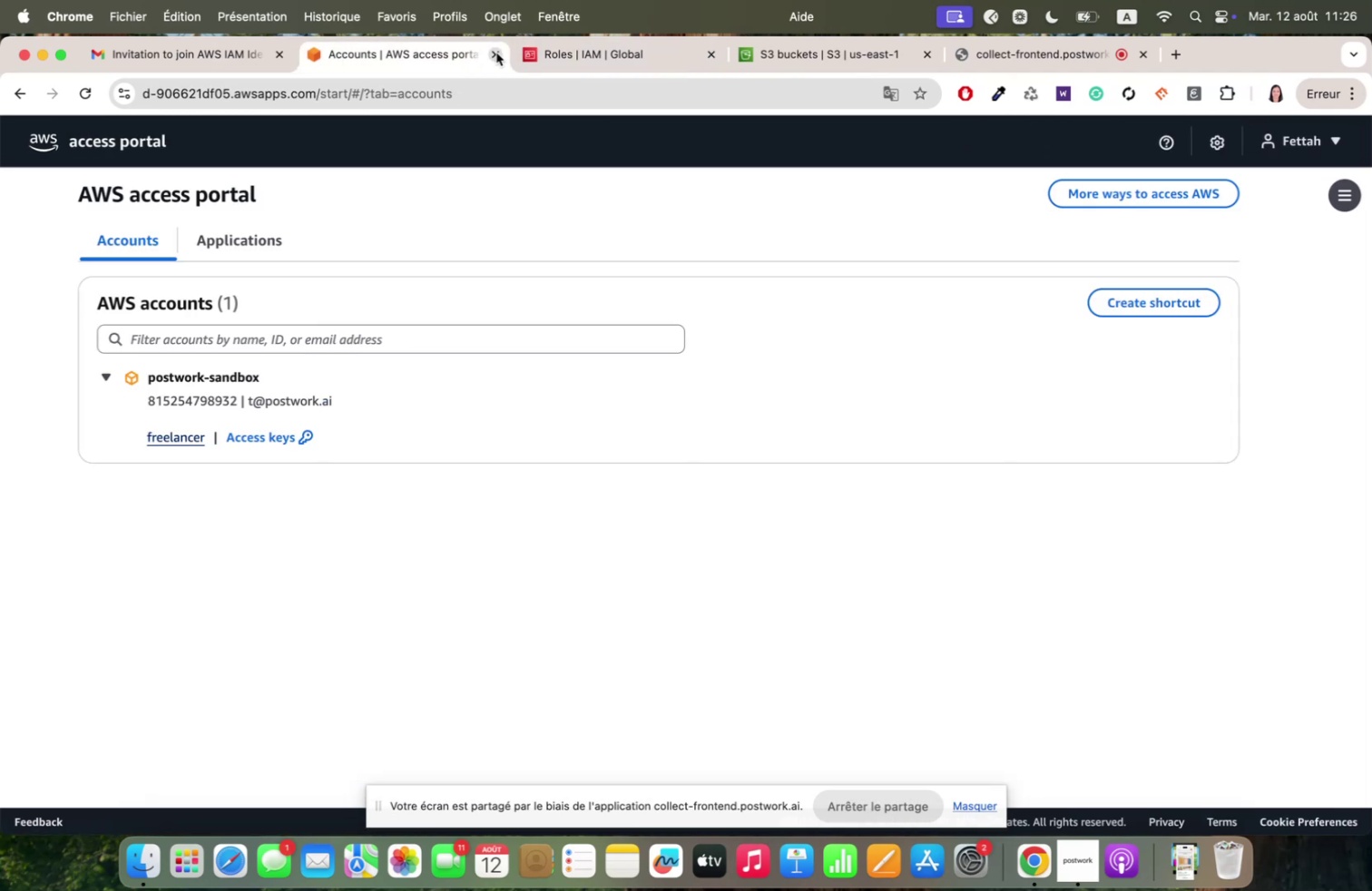 
left_click([550, 54])
 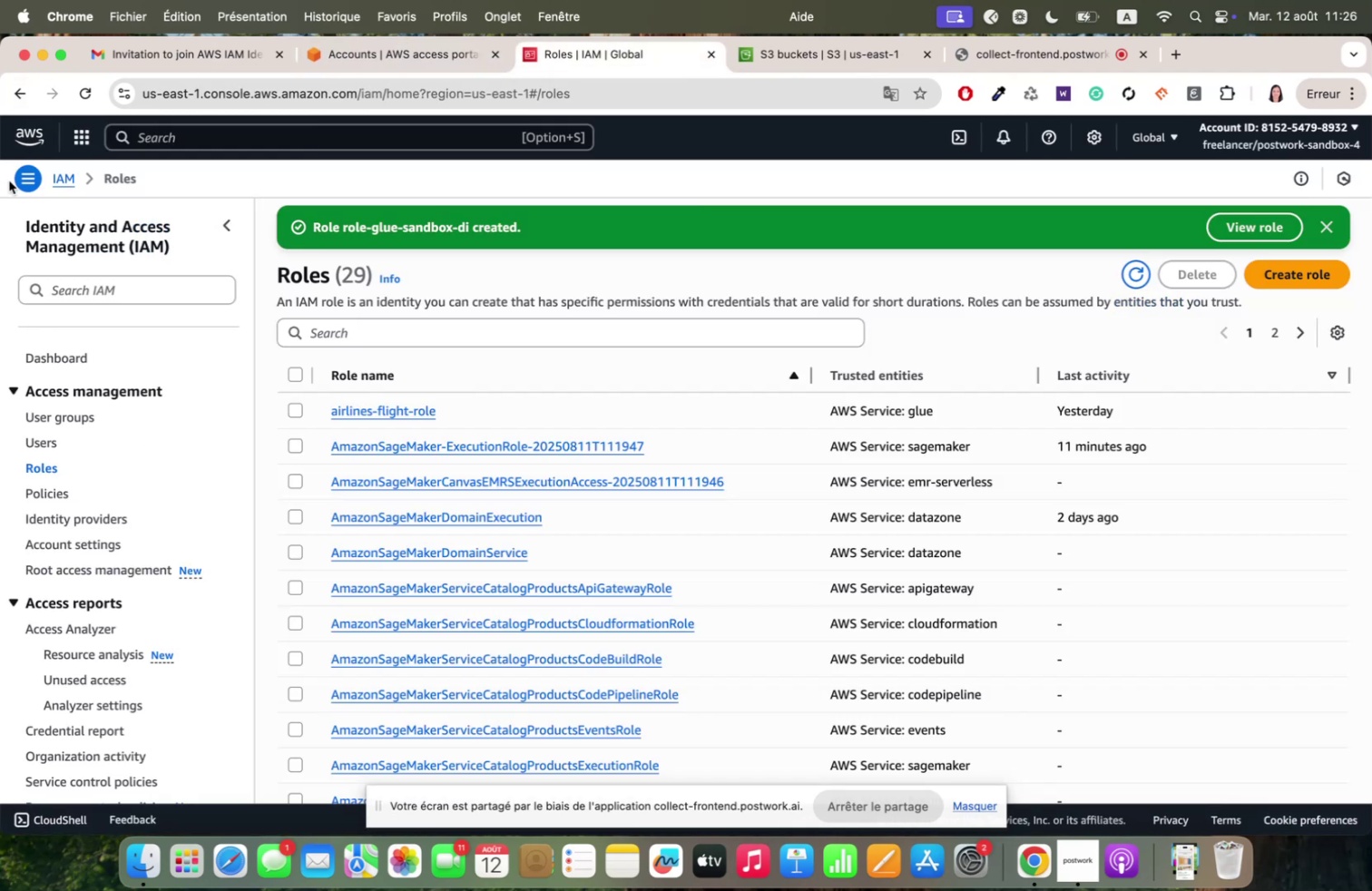 
left_click([25, 177])
 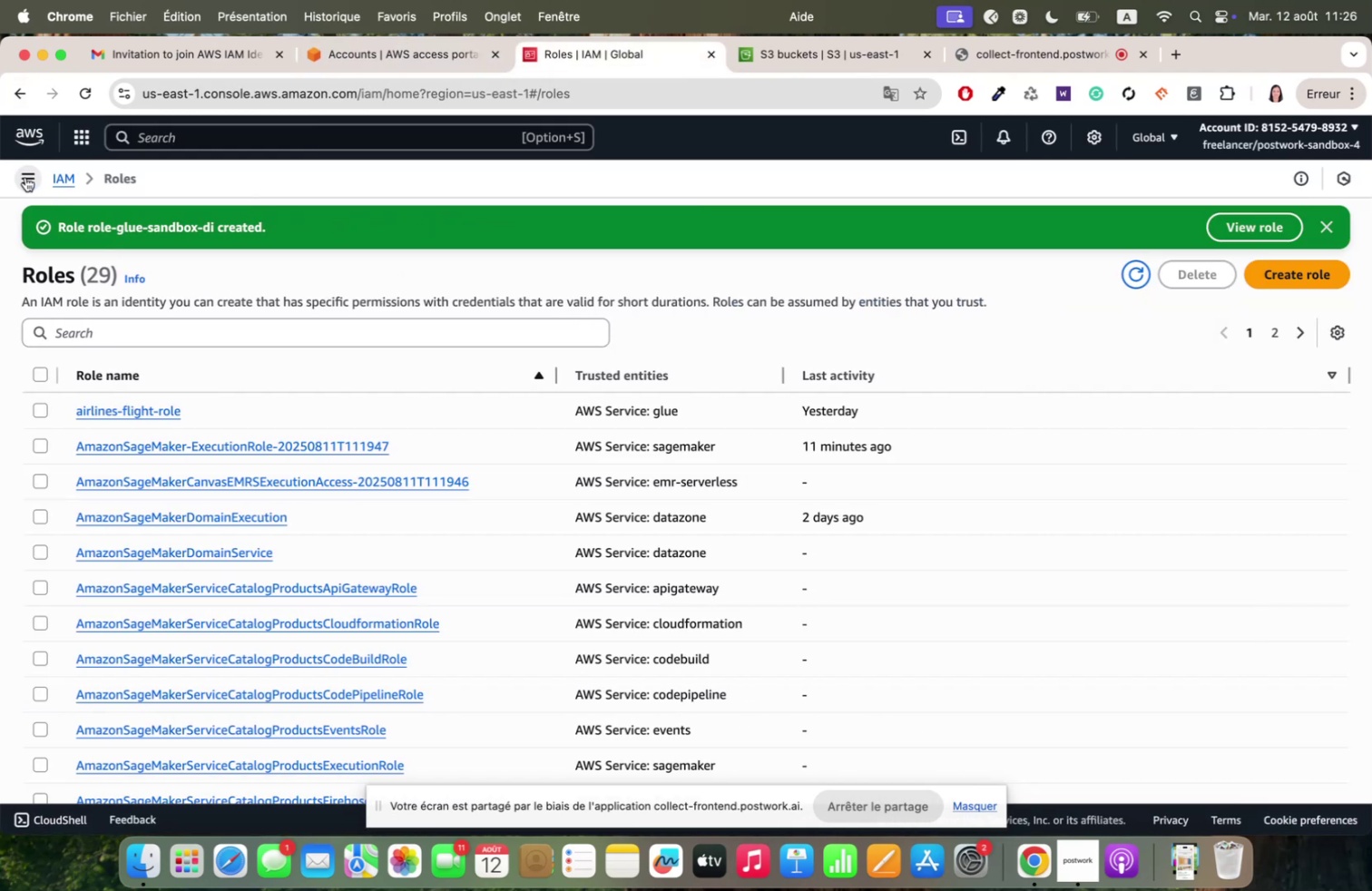 
left_click([25, 177])
 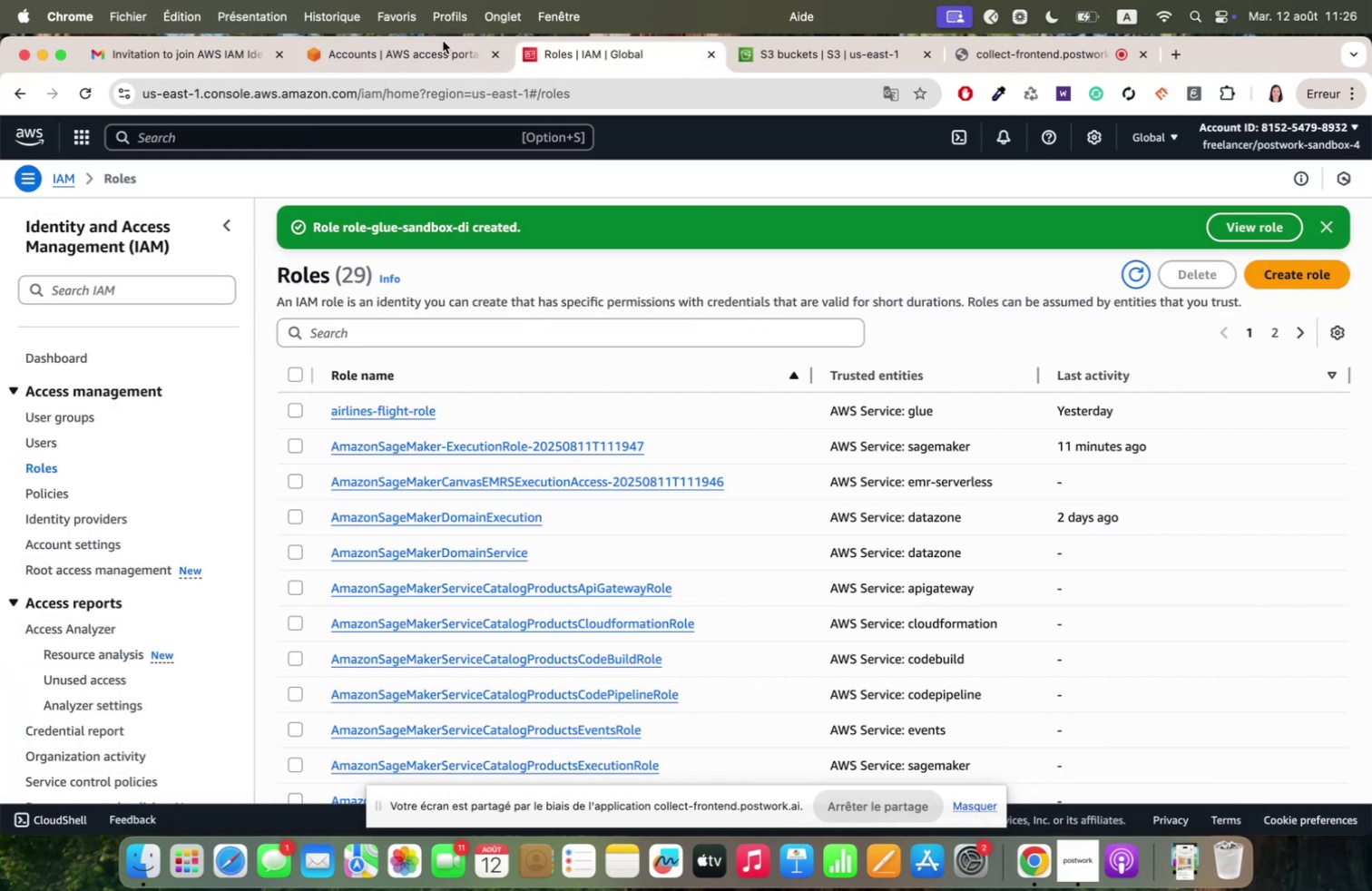 
left_click([433, 47])
 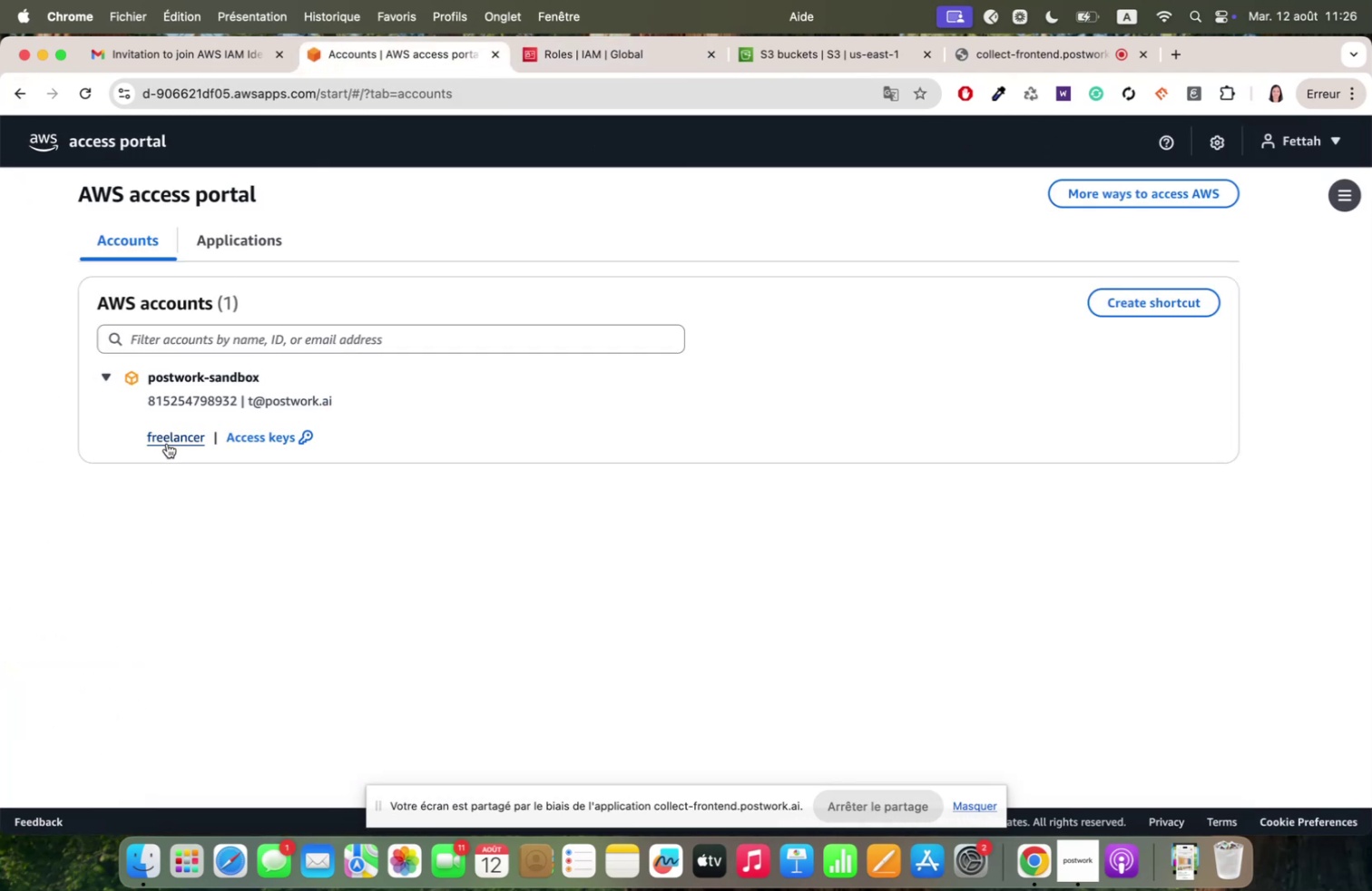 
left_click([165, 440])
 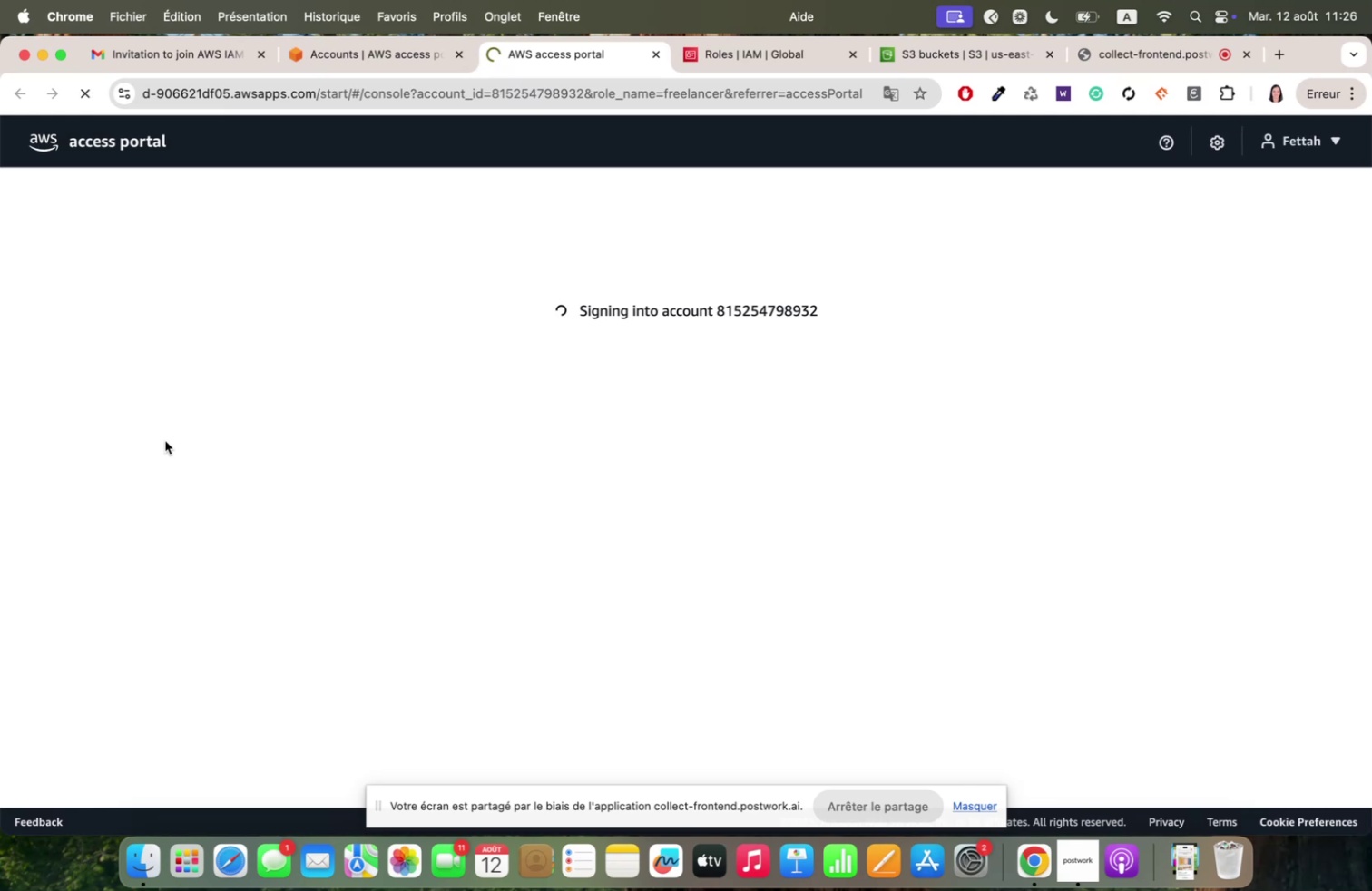 
wait(8.88)
 